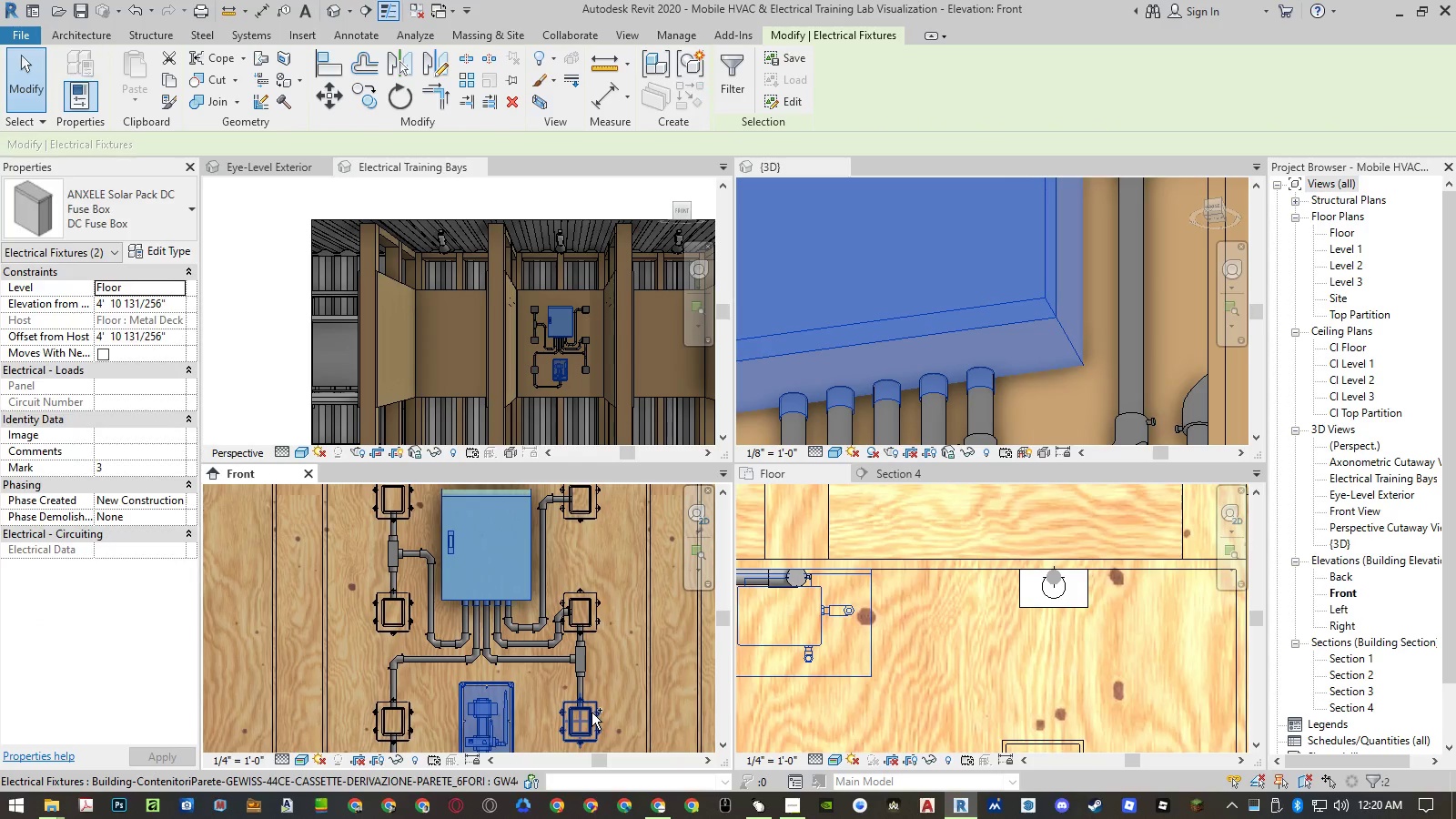 
hold_key(key=ControlLeft, duration=1.52)
 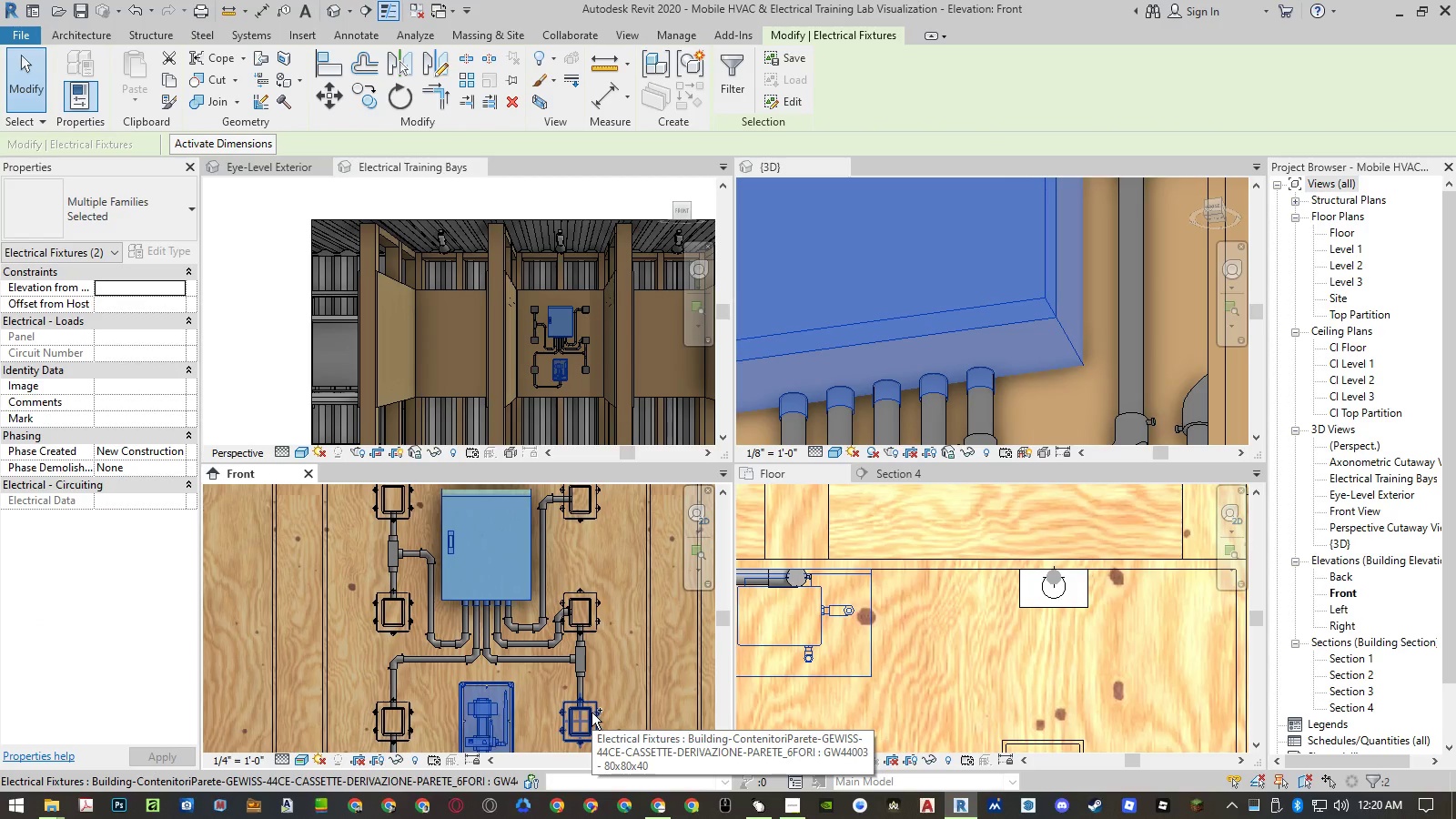 
hold_key(key=ControlLeft, duration=1.5)
 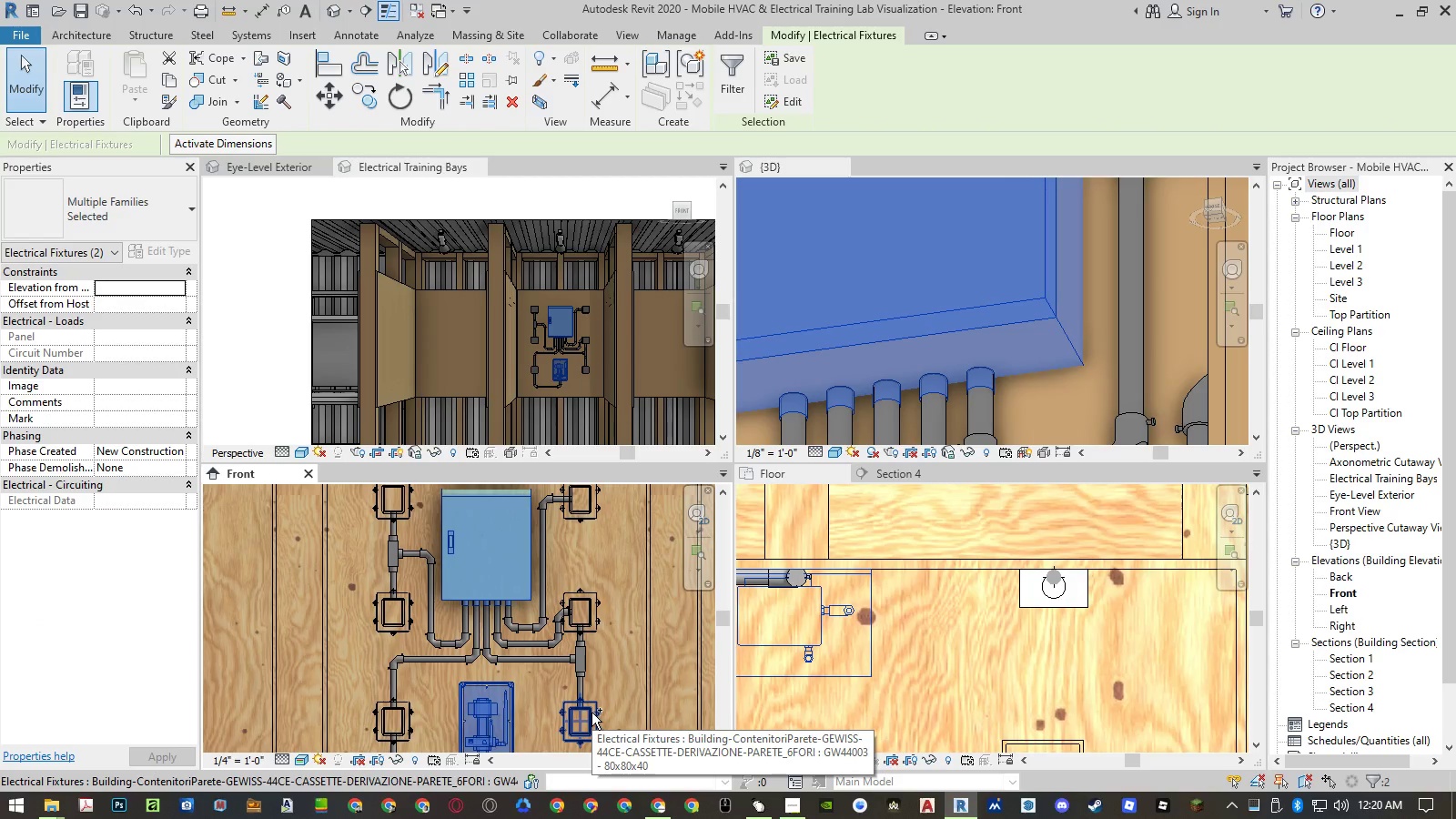 
hold_key(key=ControlLeft, duration=1.5)
 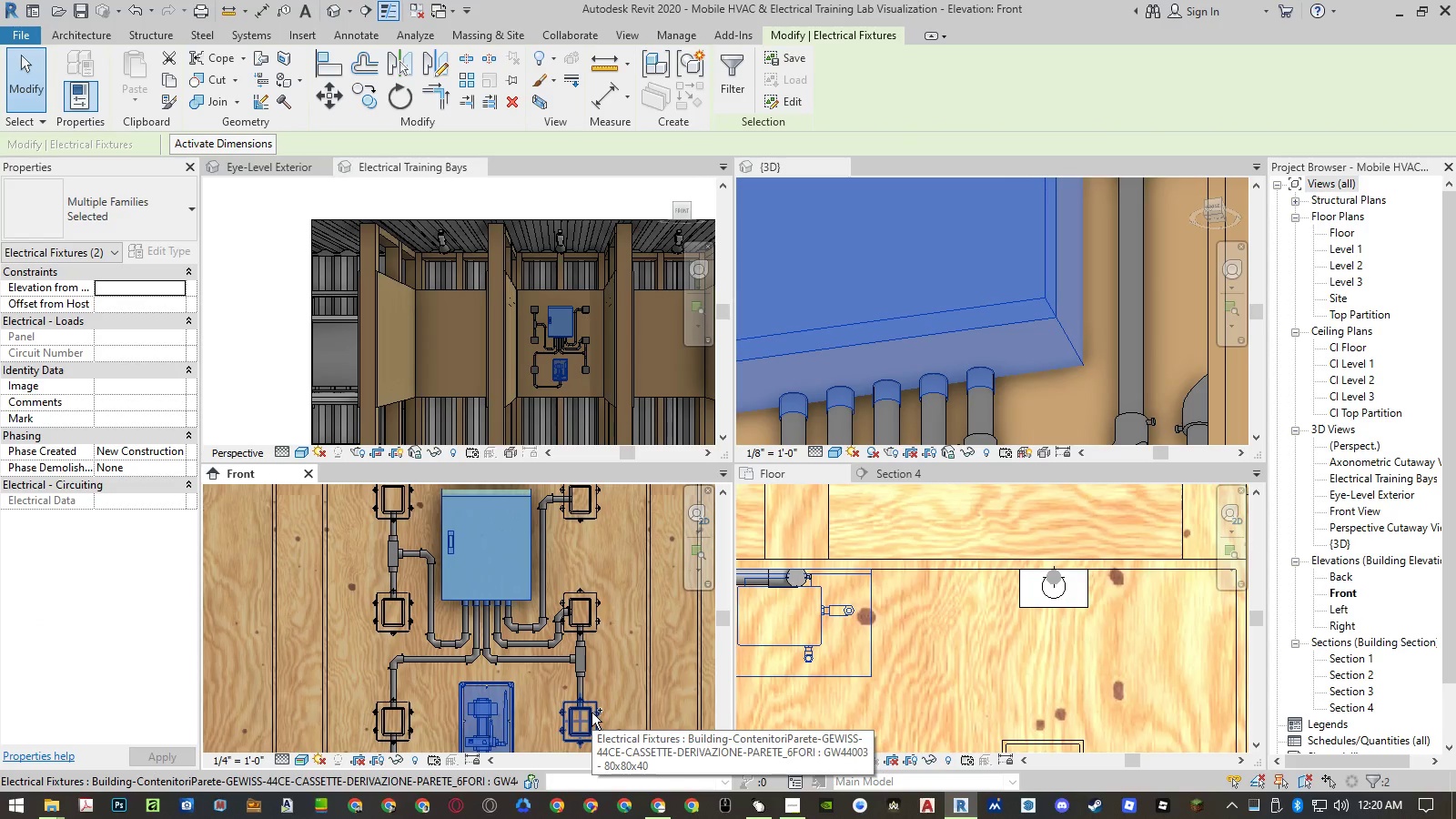 
key(Control+ControlLeft)
 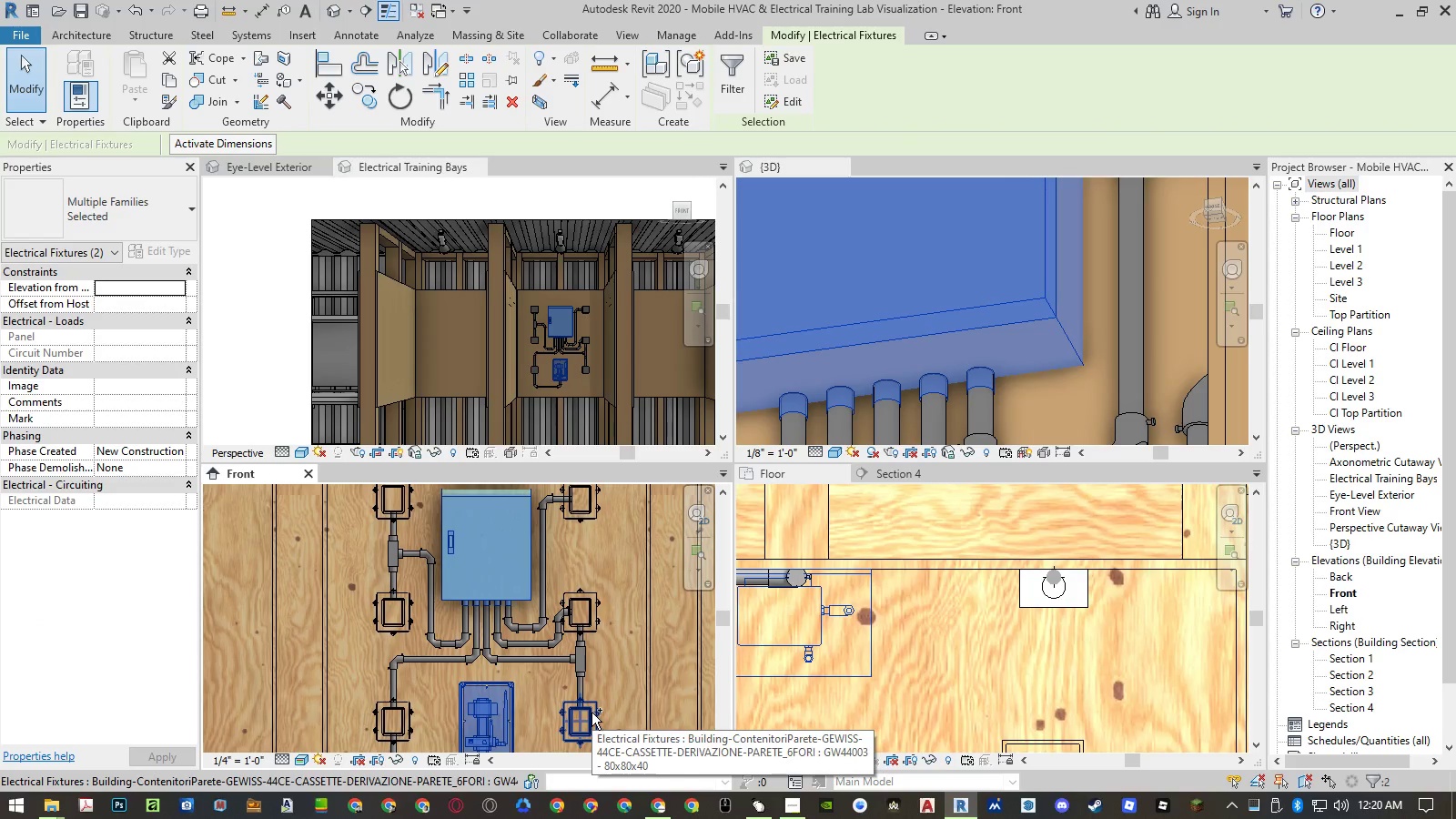 
key(Control+ControlLeft)
 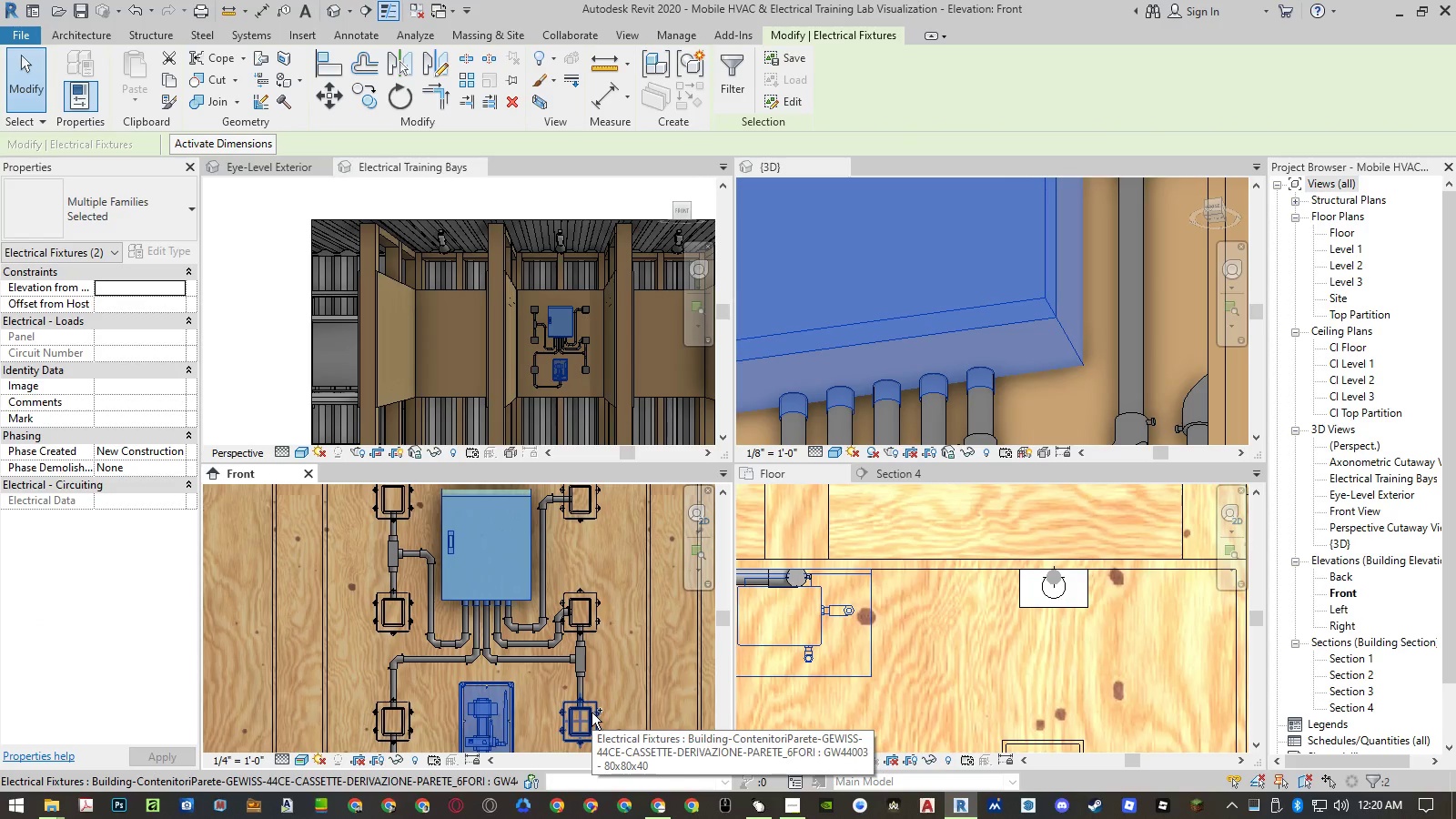 
key(Control+ControlLeft)
 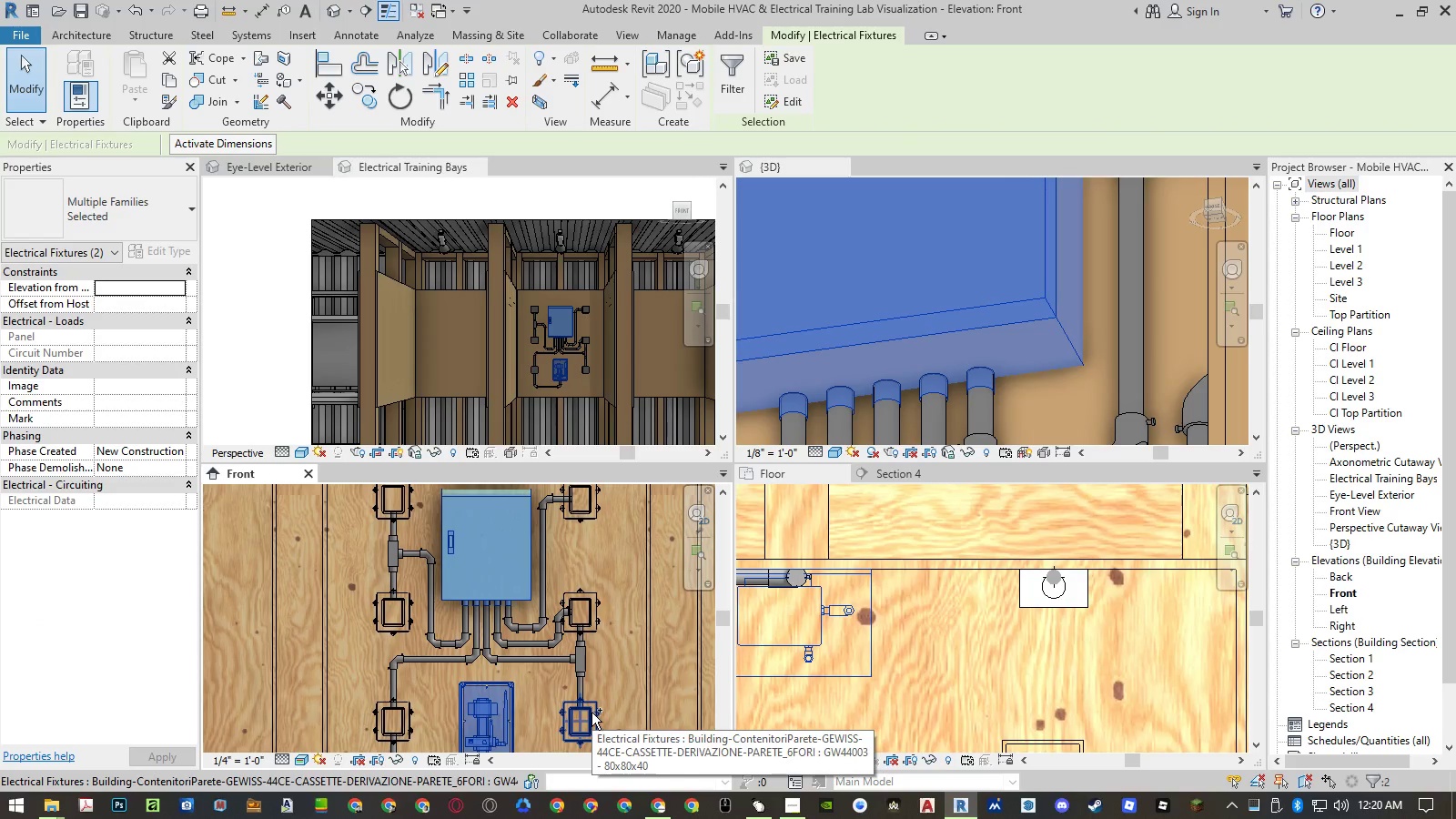 
key(Control+ControlLeft)
 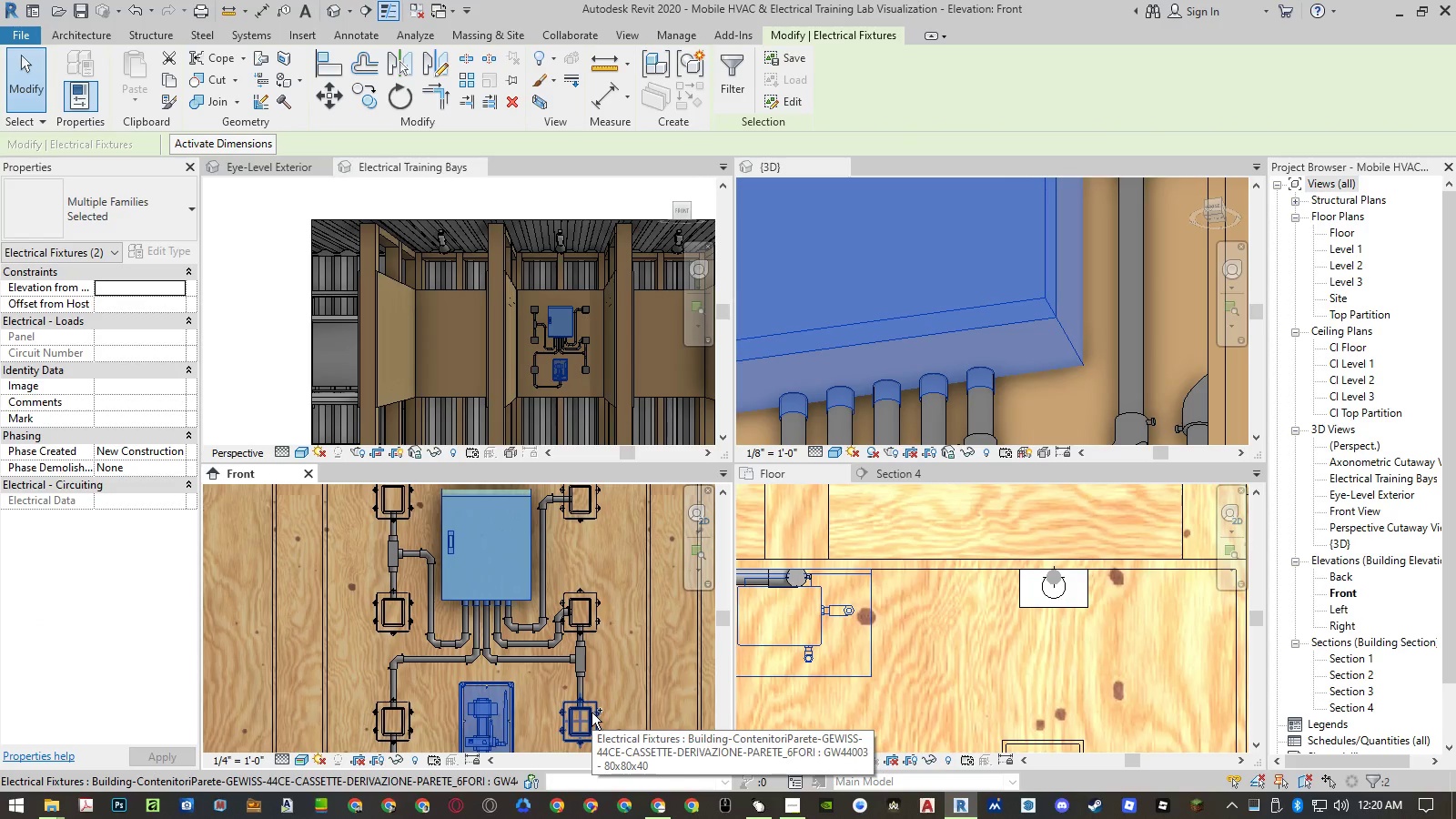 
key(Control+ControlLeft)
 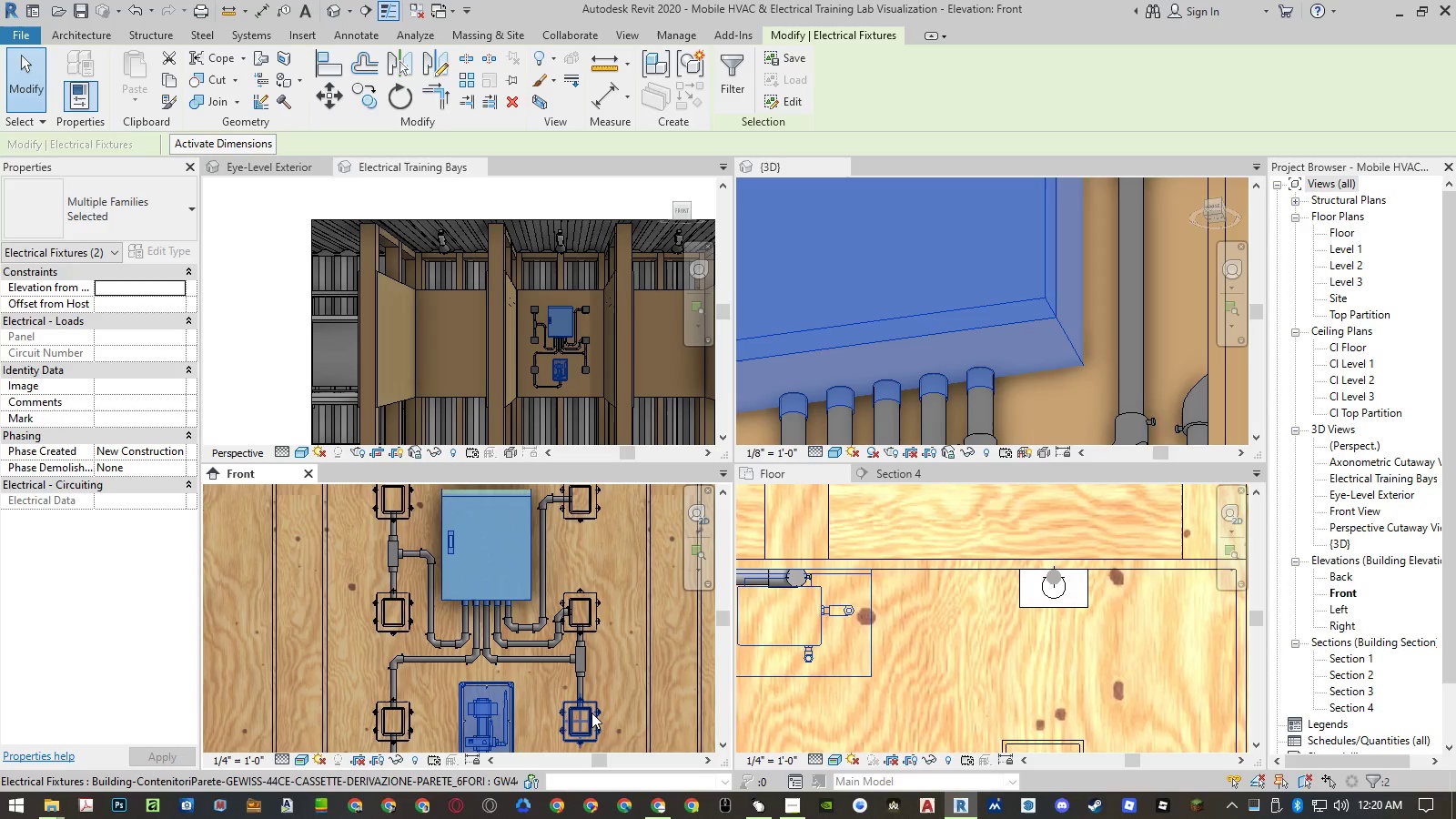 
key(Control+ControlLeft)
 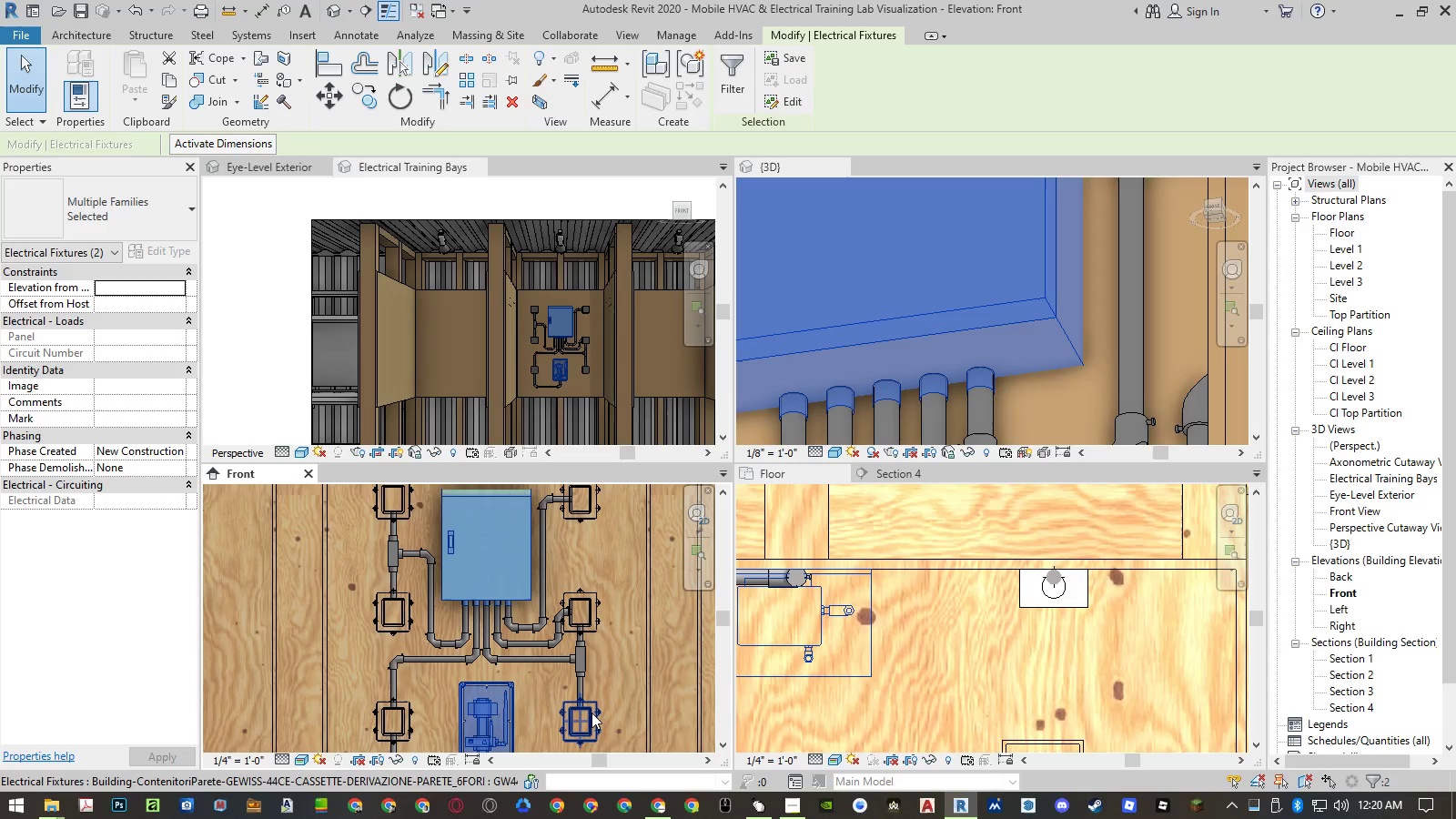 
key(Control+ControlLeft)
 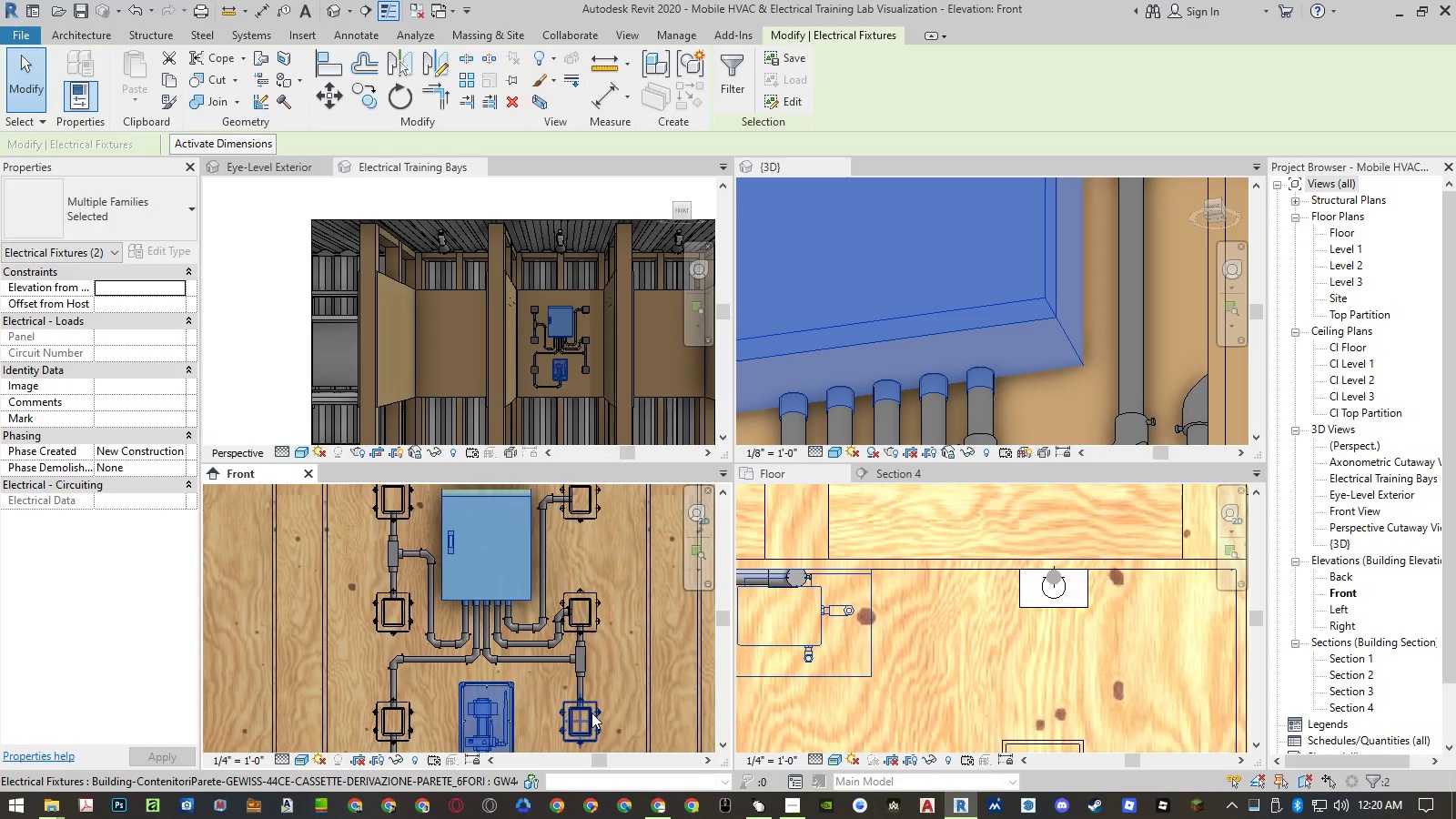 
key(Control+ControlLeft)
 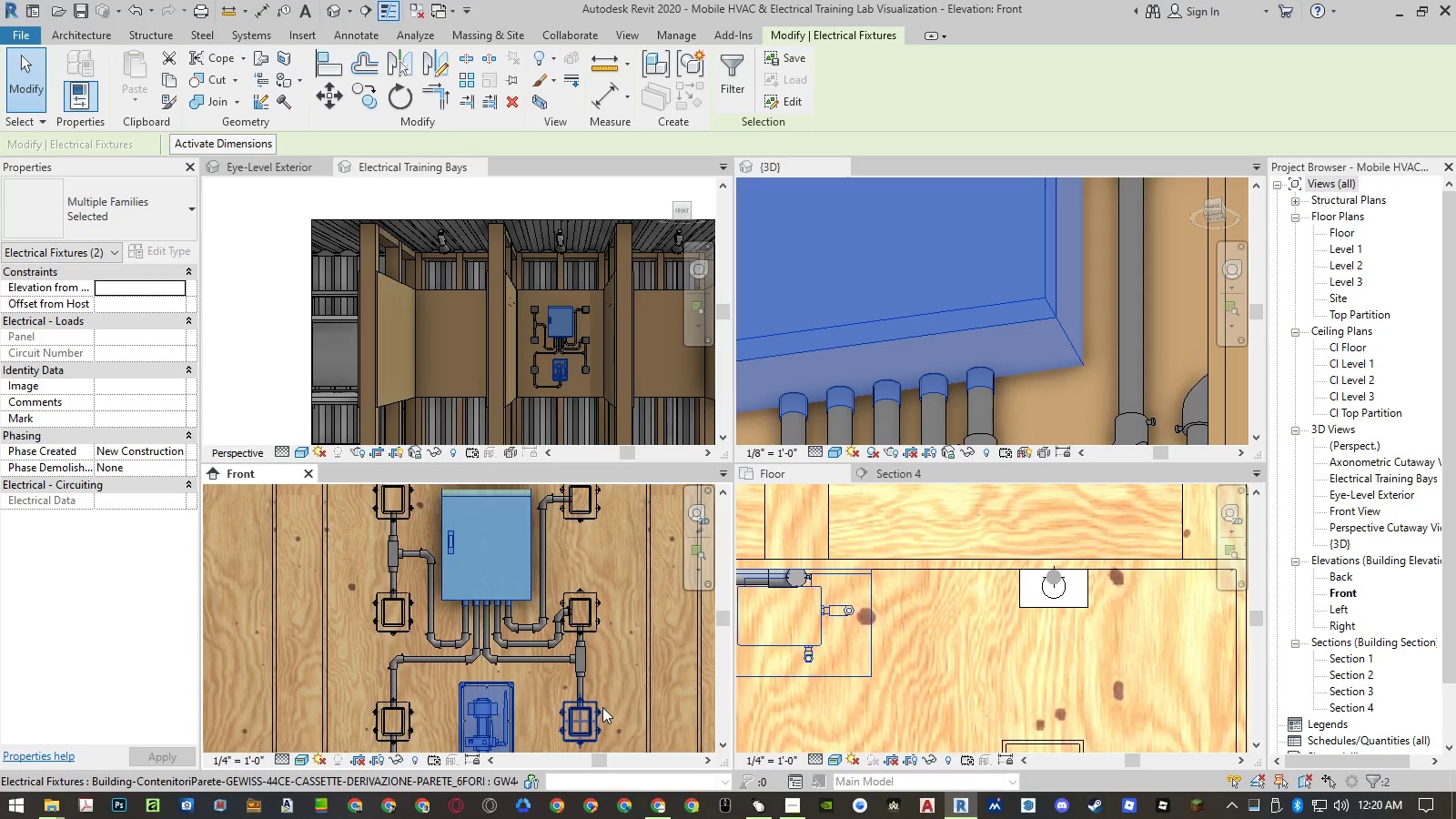 
key(Escape)
 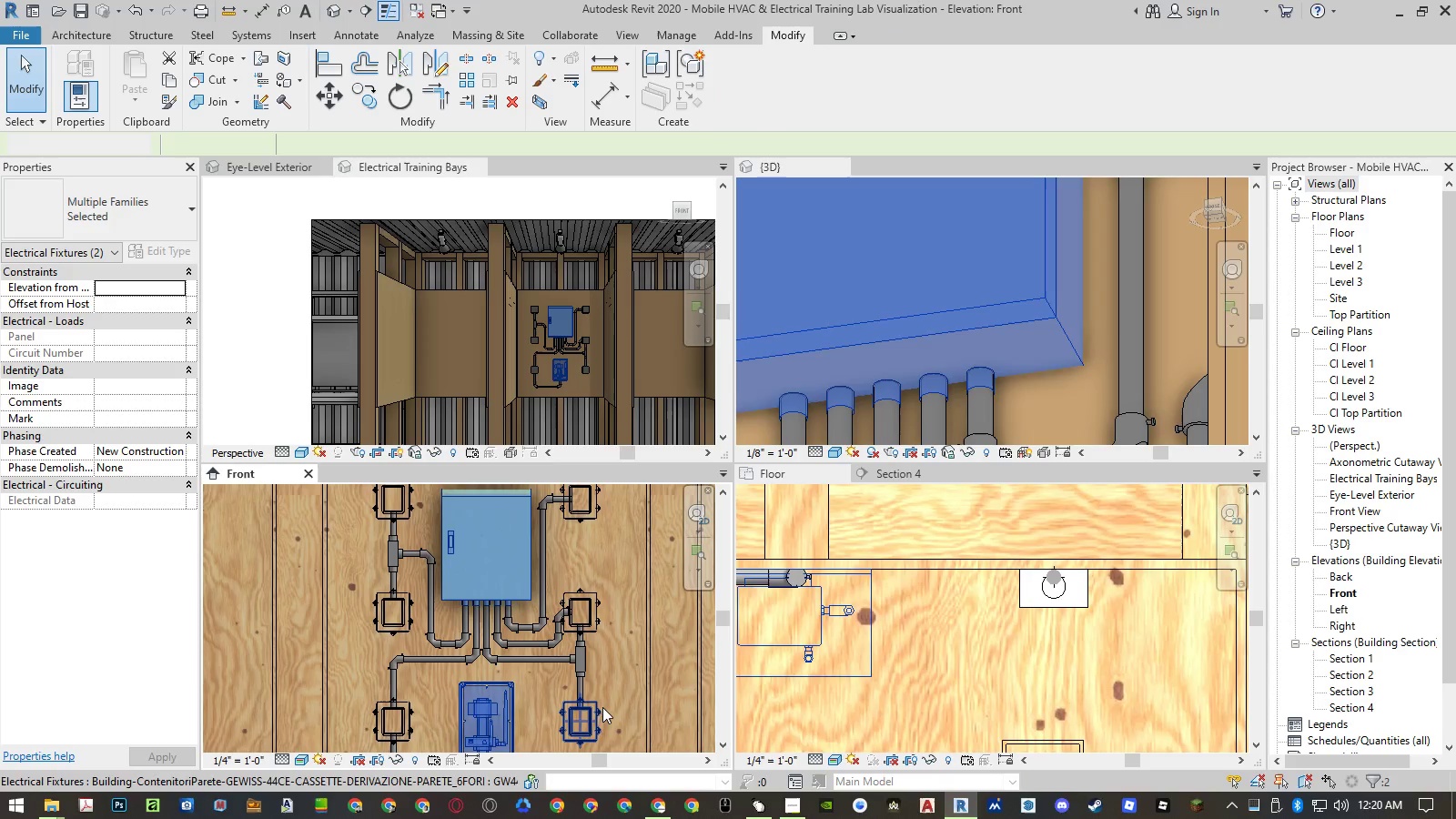 
key(Escape)
 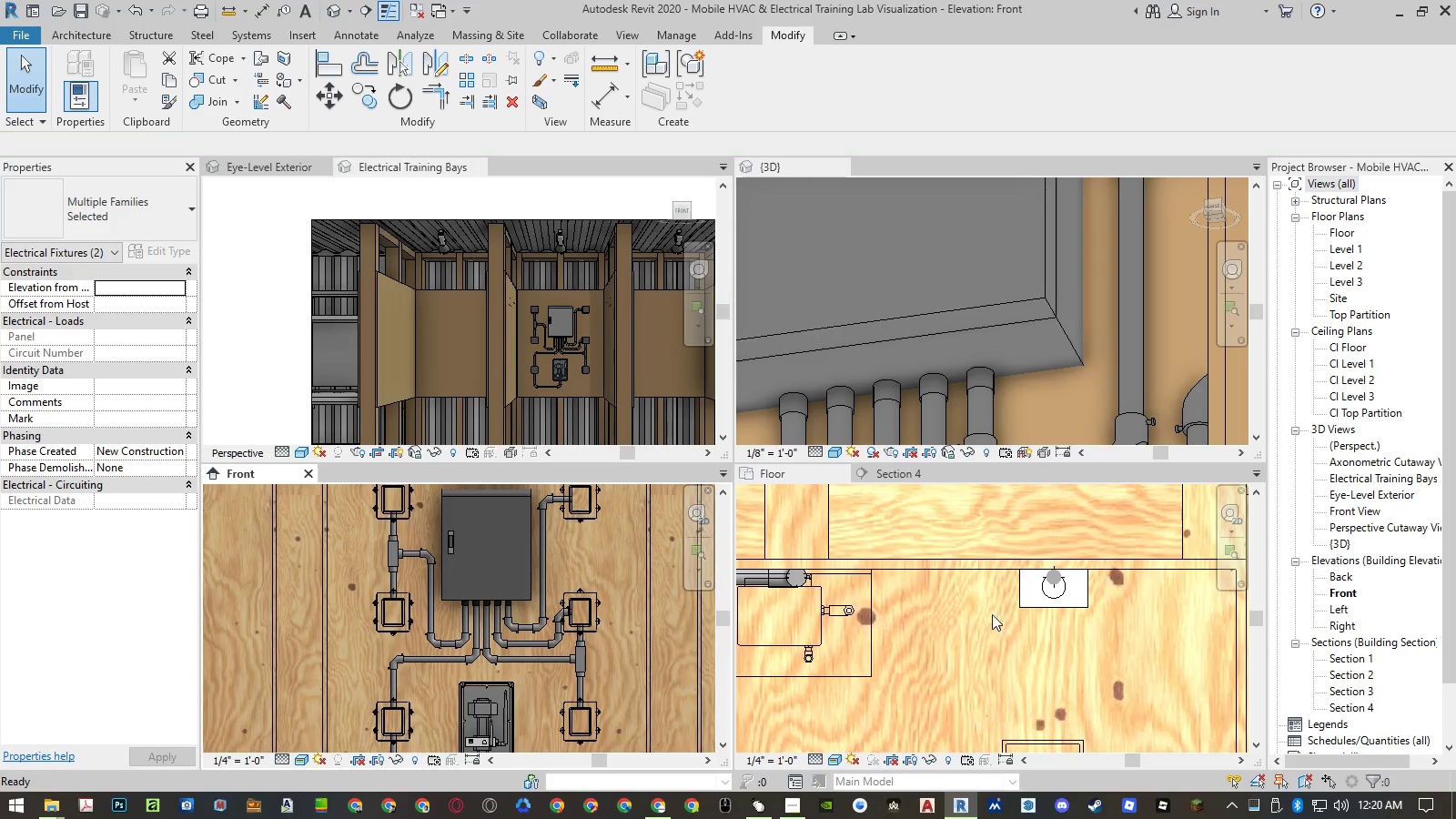 
scroll: coordinate [1000, 602], scroll_direction: down, amount: 12.0
 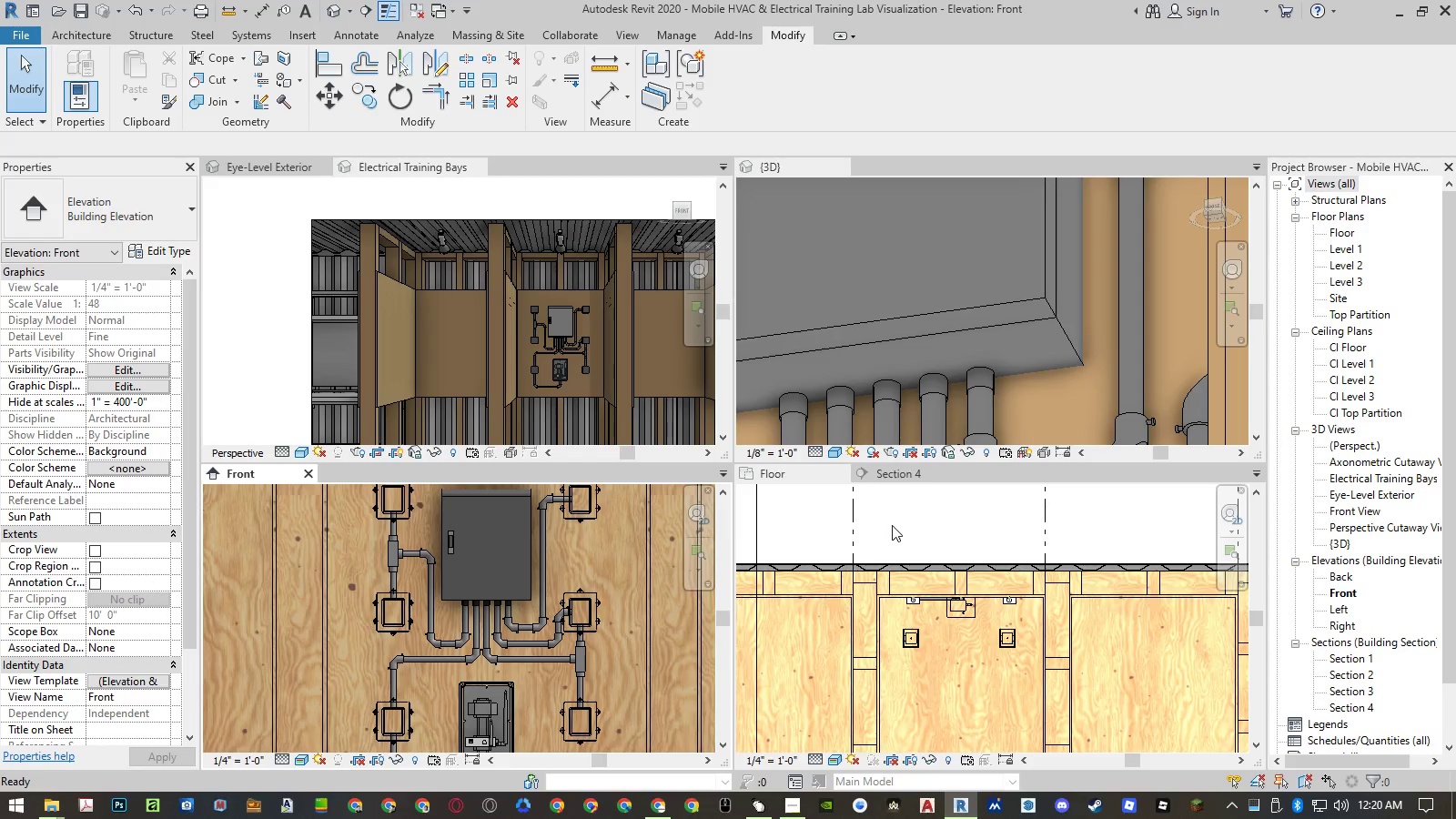 
left_click_drag(start_coordinate=[894, 525], to_coordinate=[932, 626])
 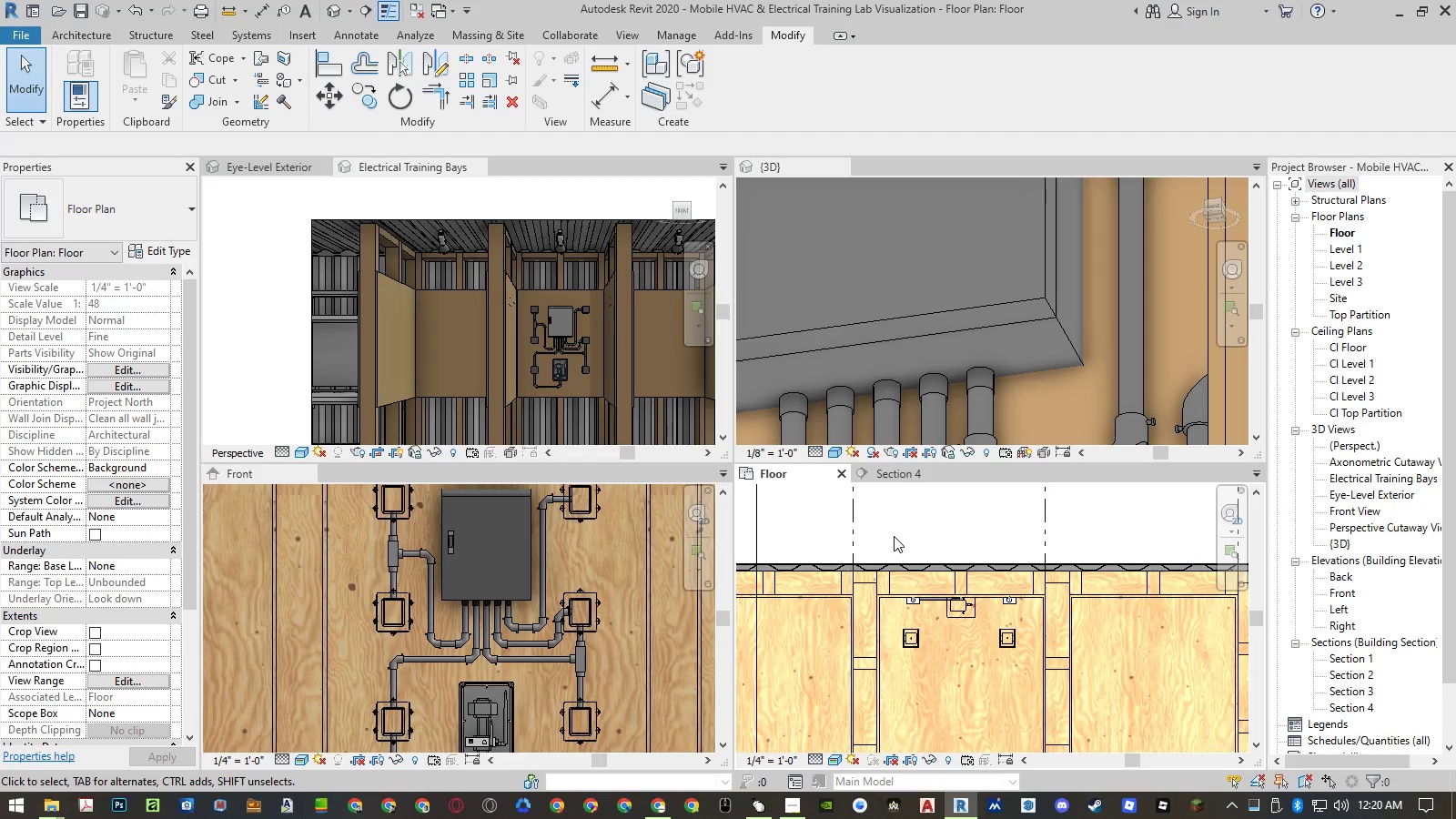 
left_click_drag(start_coordinate=[895, 533], to_coordinate=[1030, 672])
 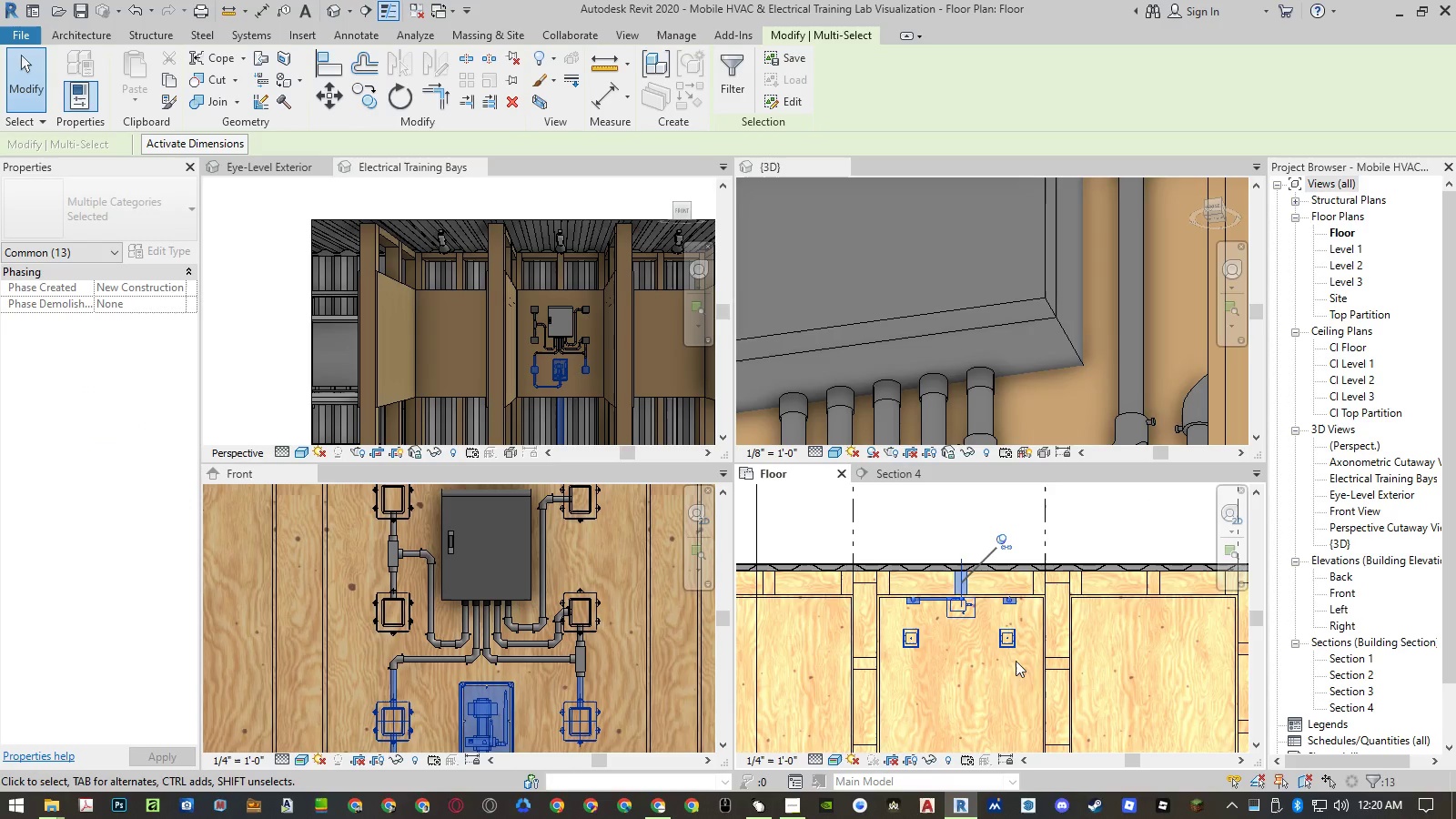 
hold_key(key=ShiftLeft, duration=3.28)
 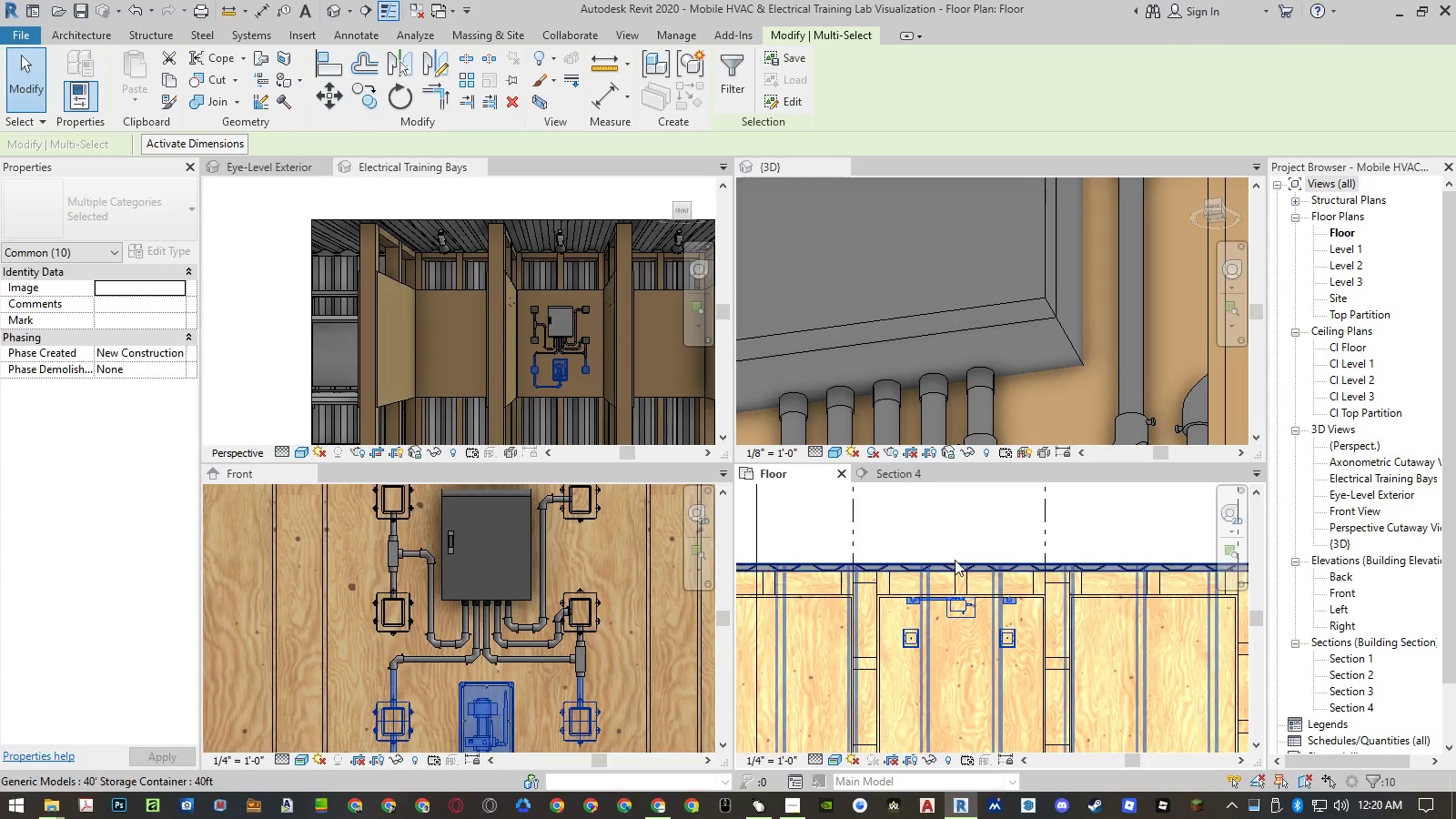 
key(Control+Shift+ControlLeft)
 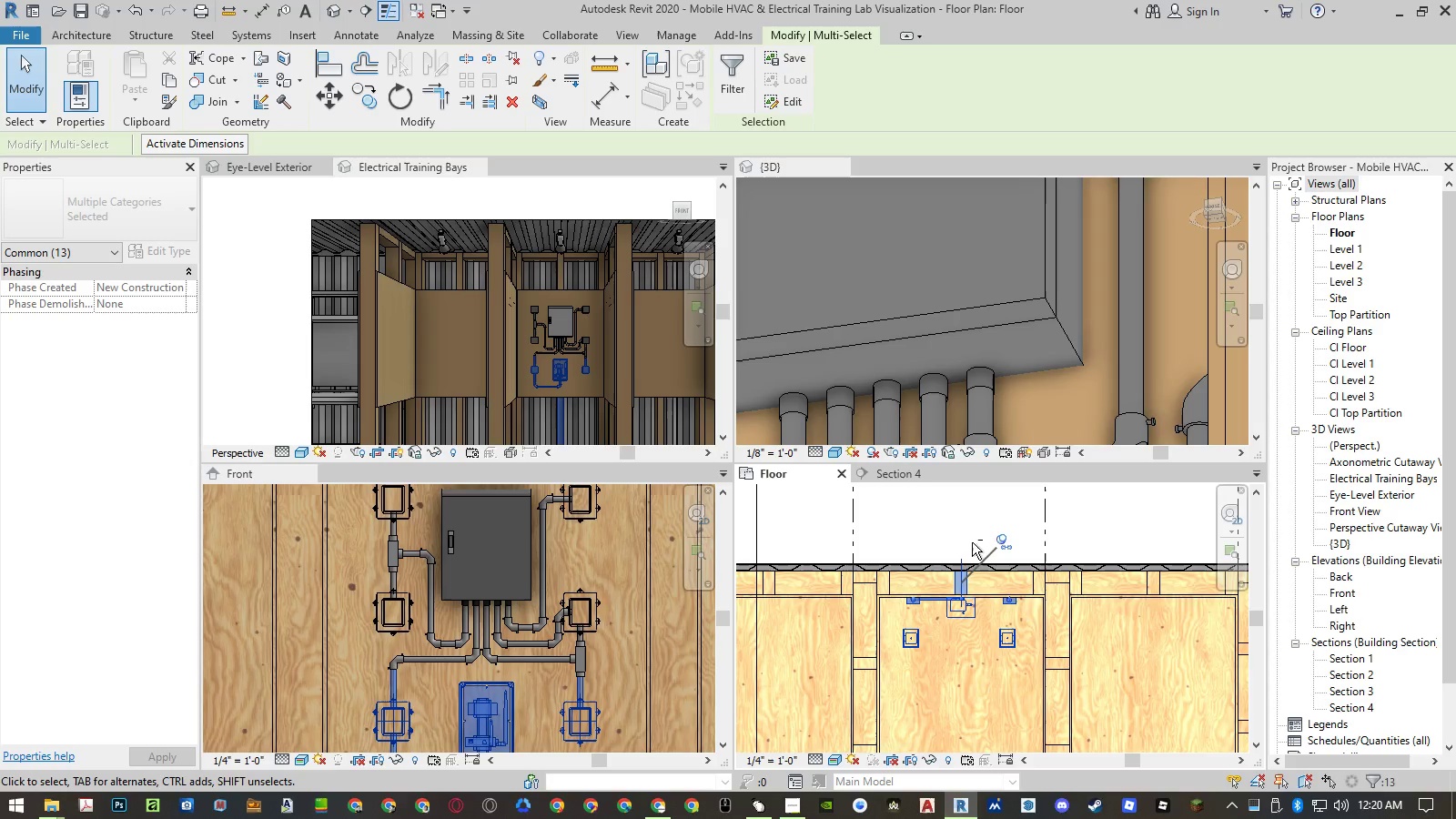 
left_click_drag(start_coordinate=[972, 542], to_coordinate=[950, 573])
 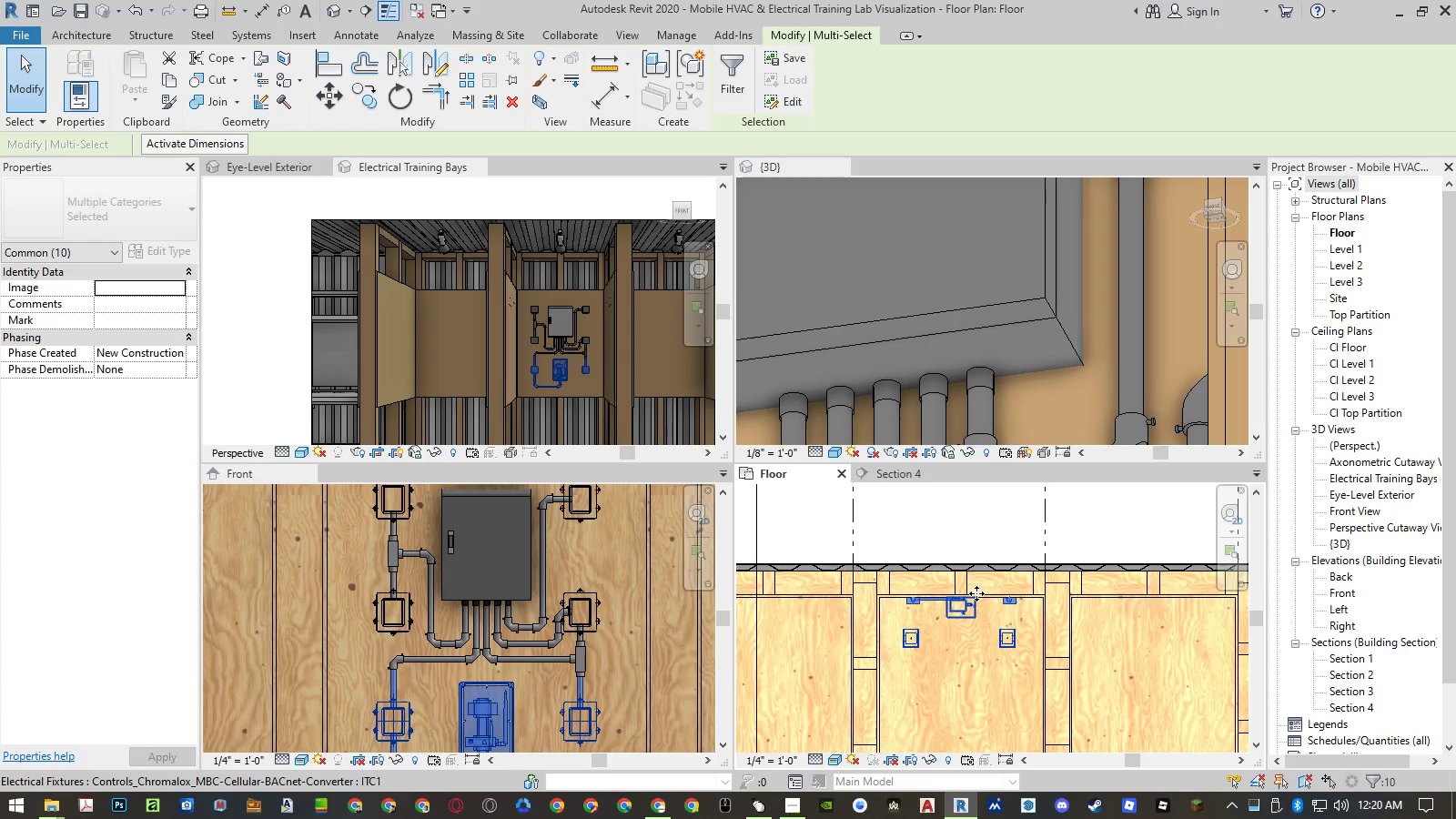 
scroll: coordinate [1004, 617], scroll_direction: up, amount: 2.0
 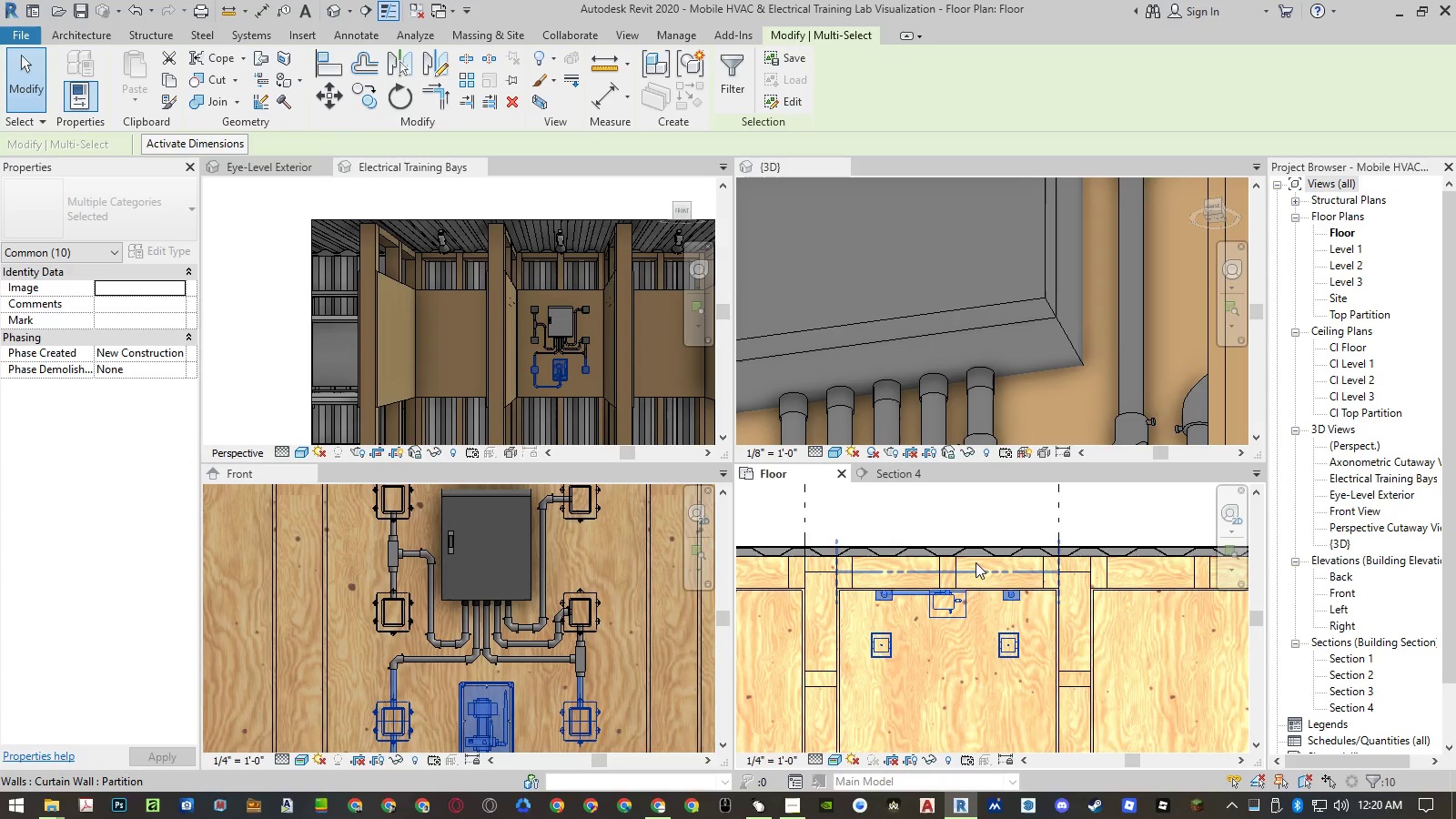 
key(Escape)
 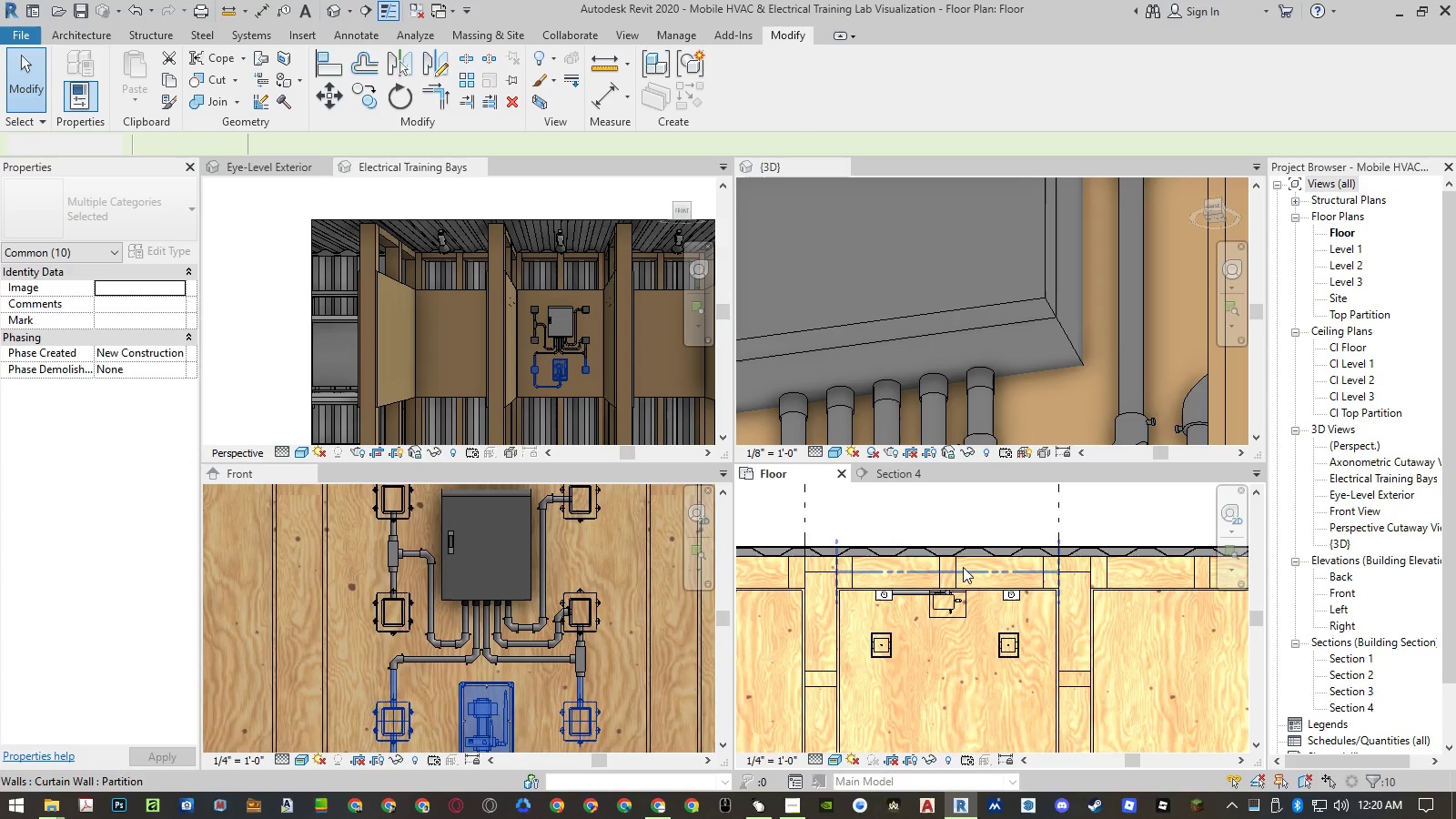 
key(Escape)
 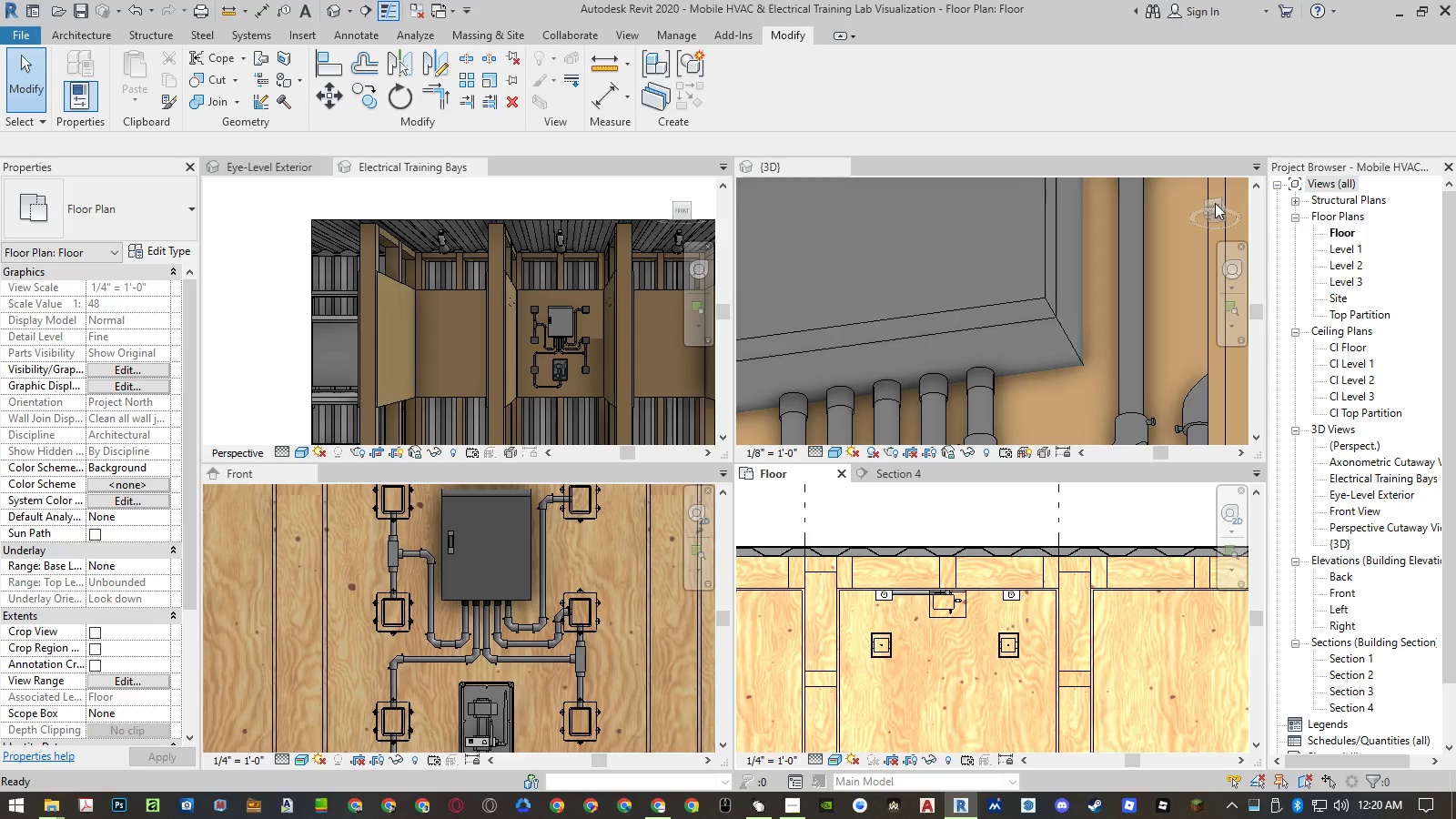 
left_click([1215, 203])
 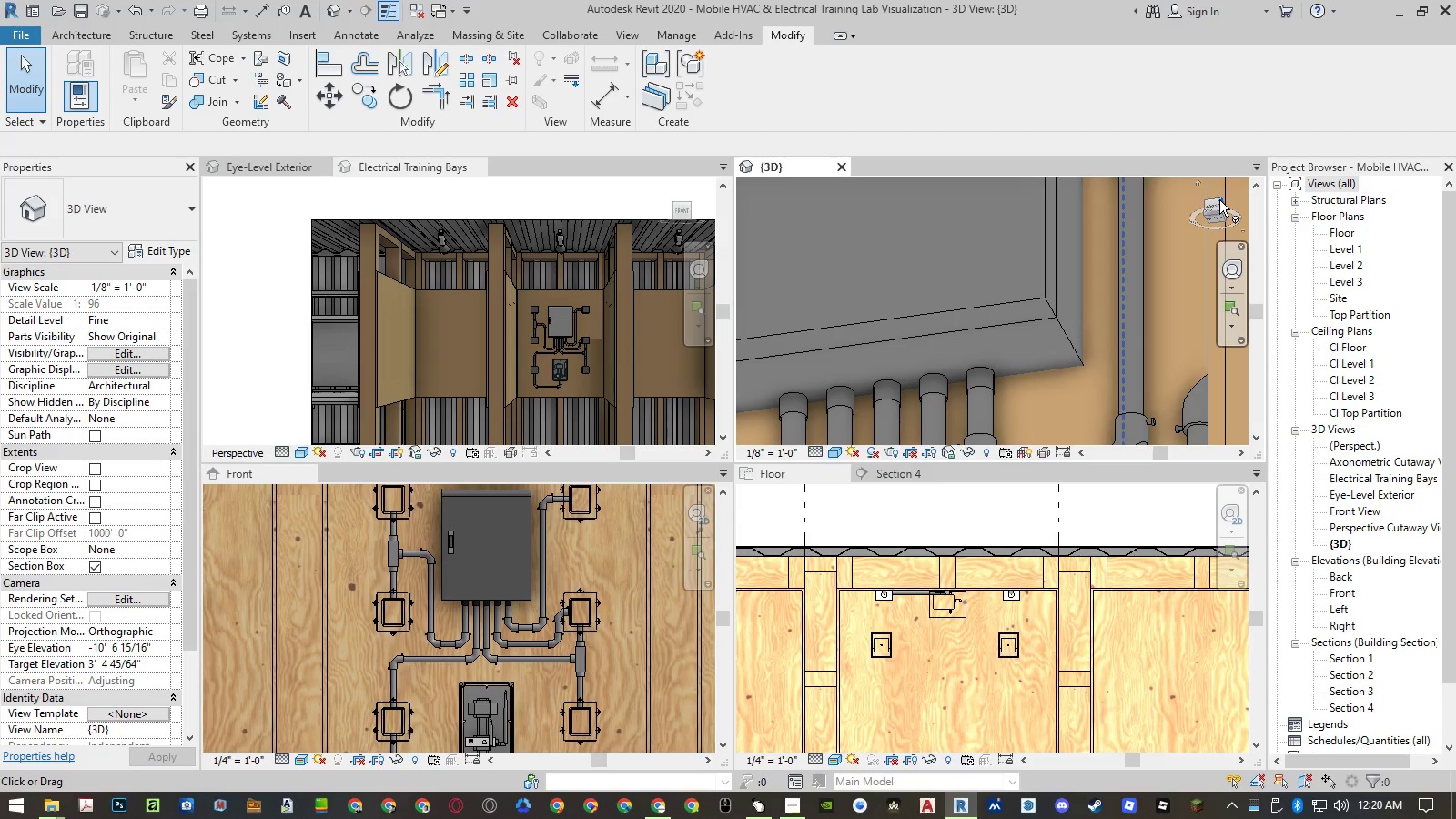 
left_click([1219, 199])
 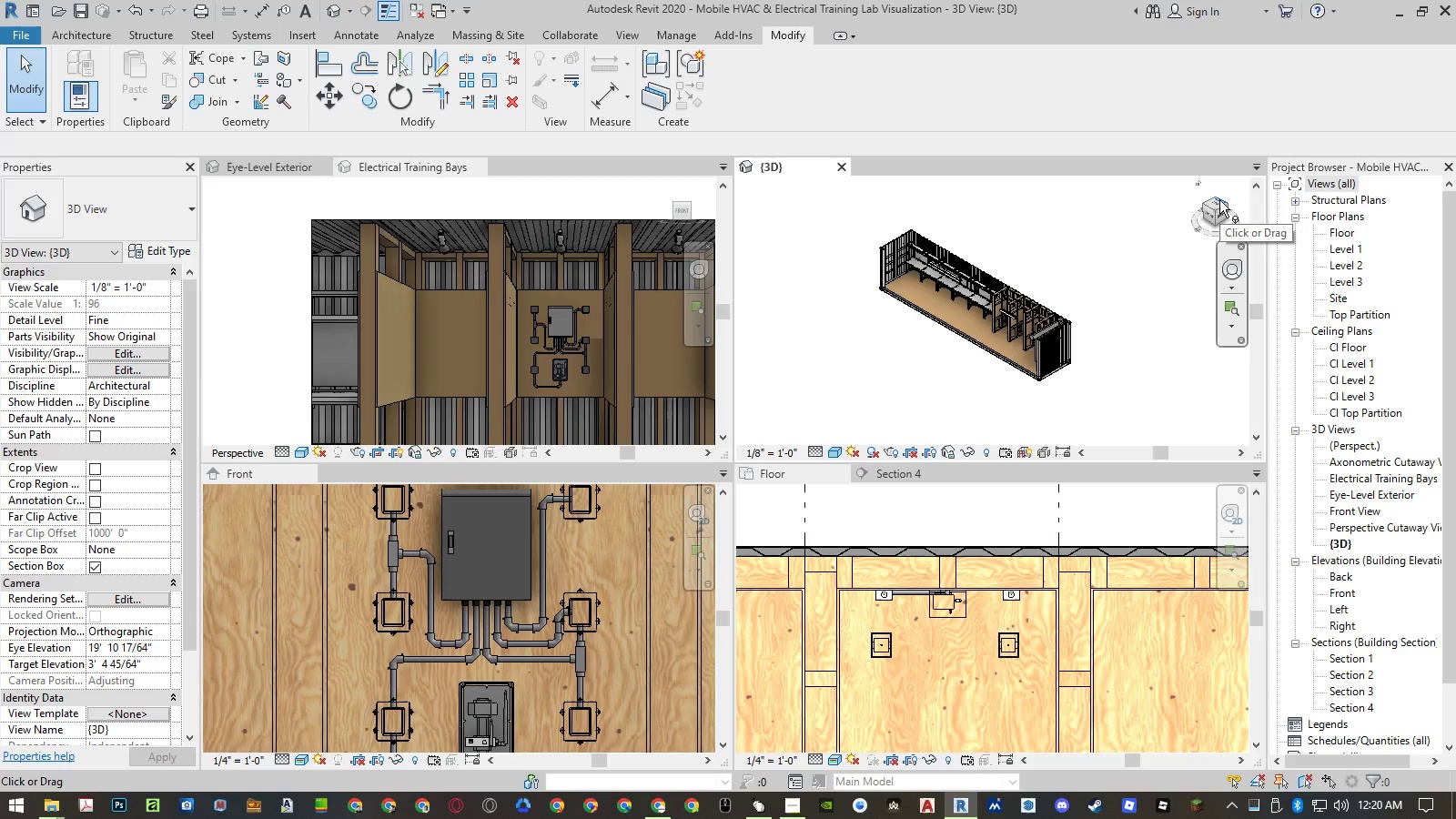 
left_click([1218, 203])
 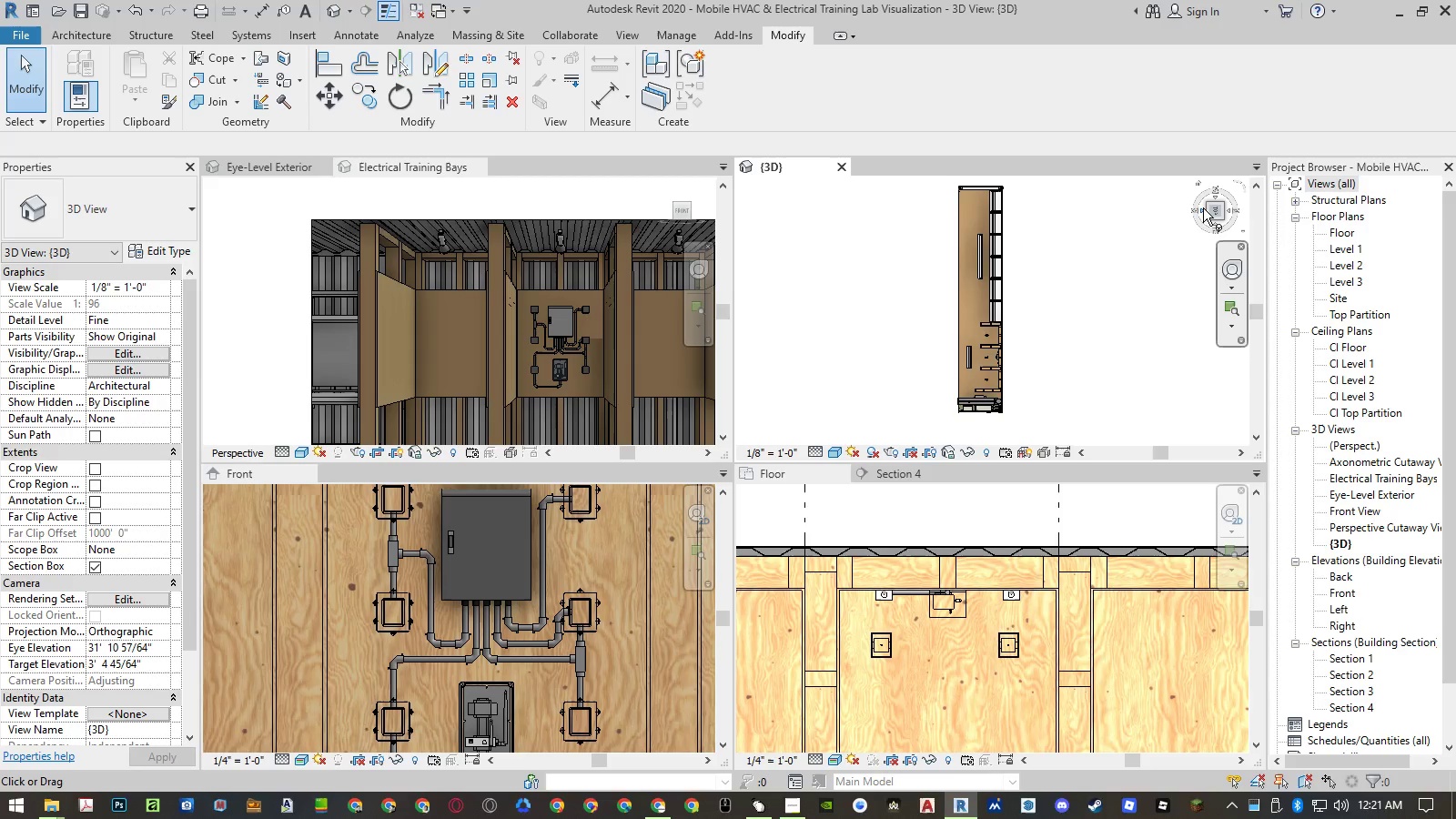 
left_click([1203, 208])
 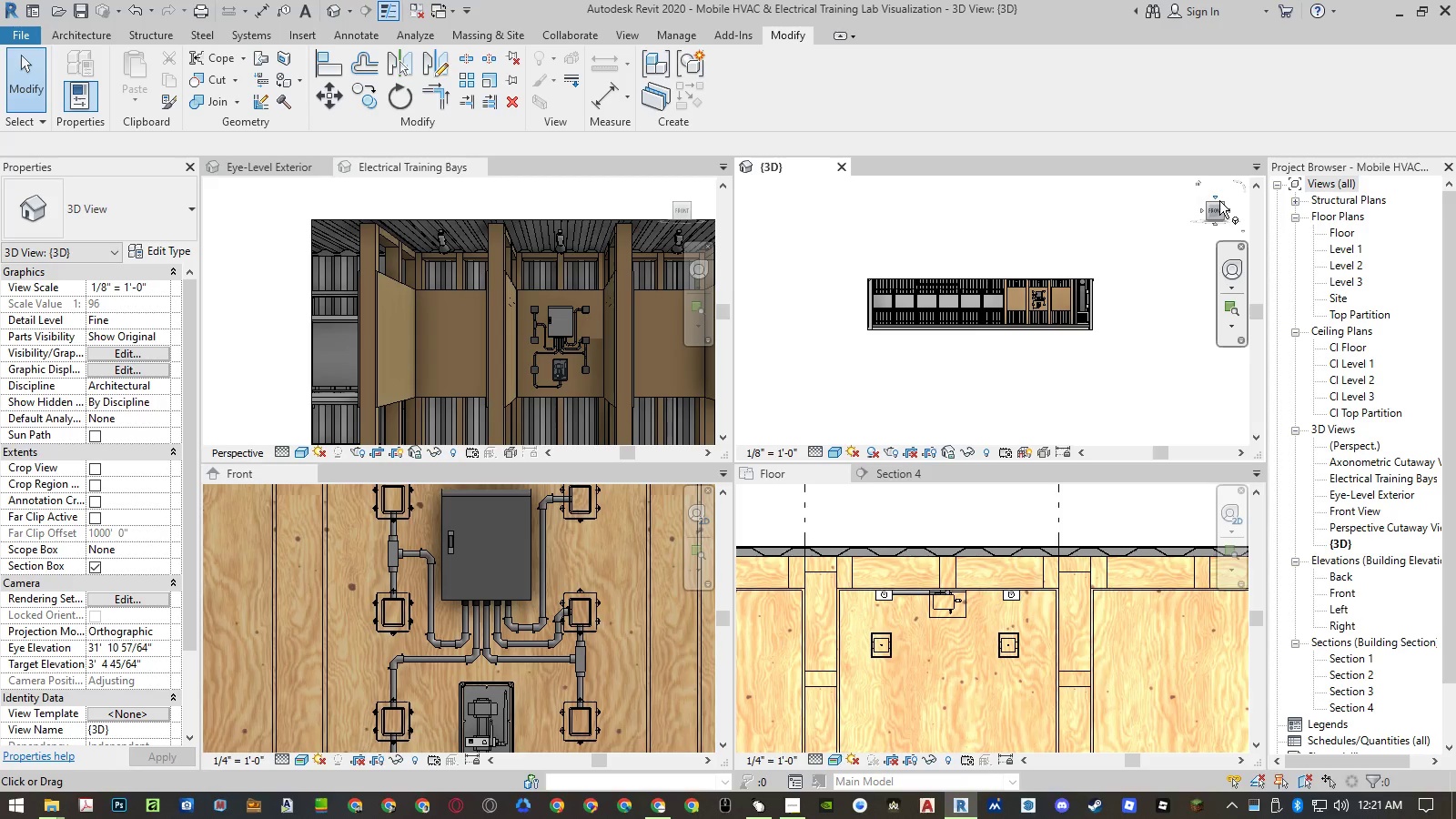 
left_click([1212, 197])
 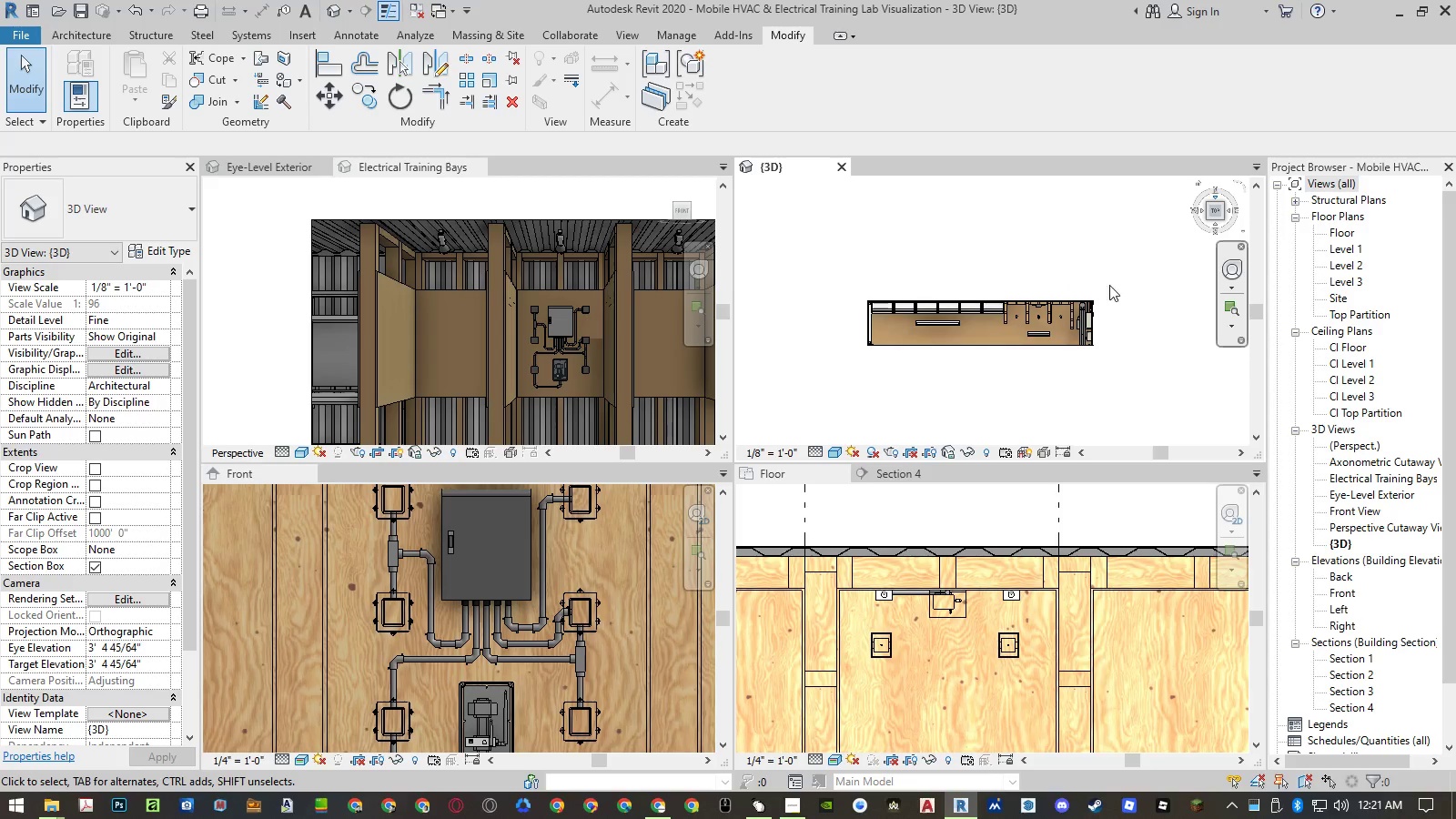 
scroll: coordinate [1057, 294], scroll_direction: up, amount: 19.0
 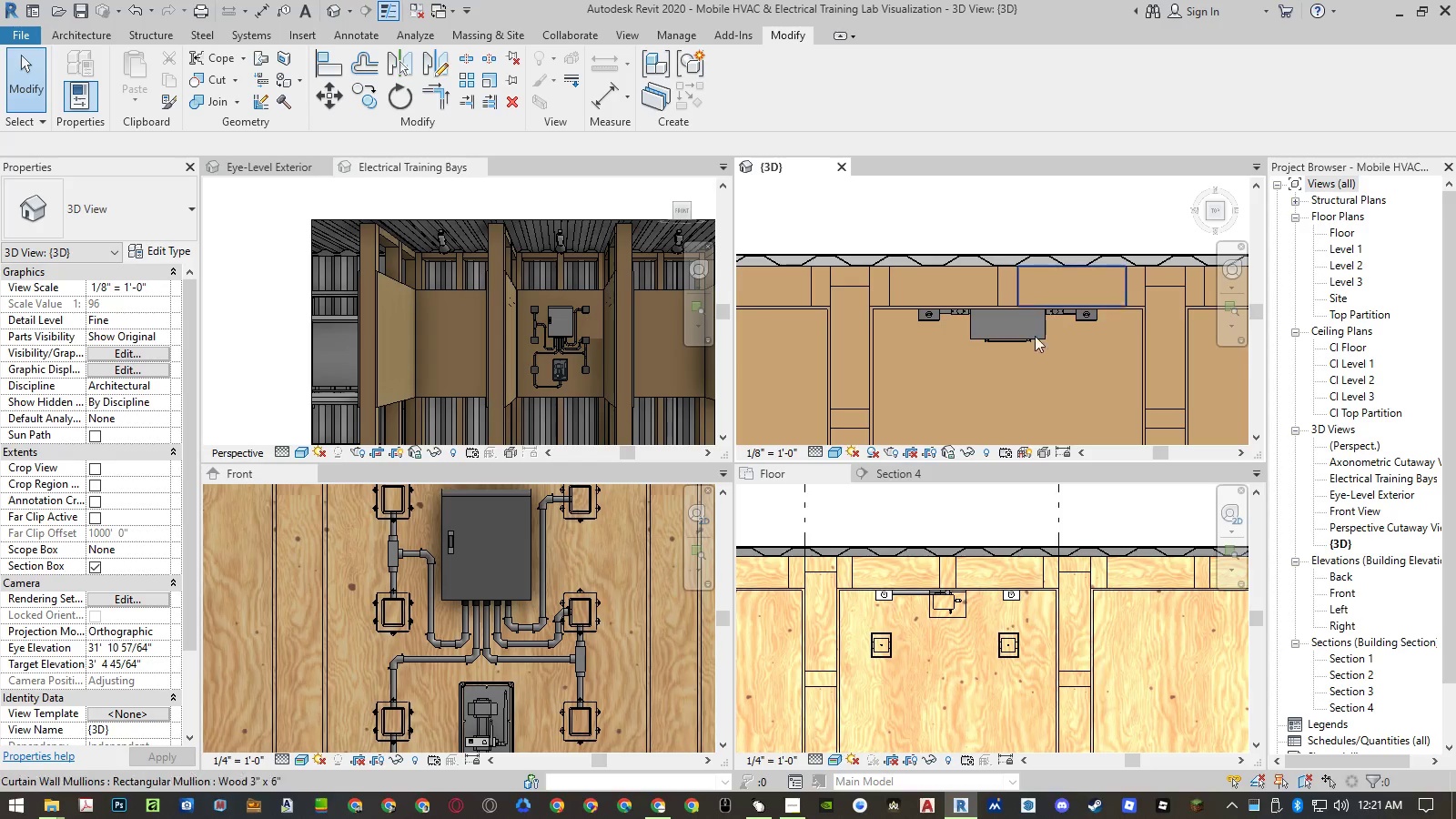 
scroll: coordinate [1021, 388], scroll_direction: down, amount: 2.0
 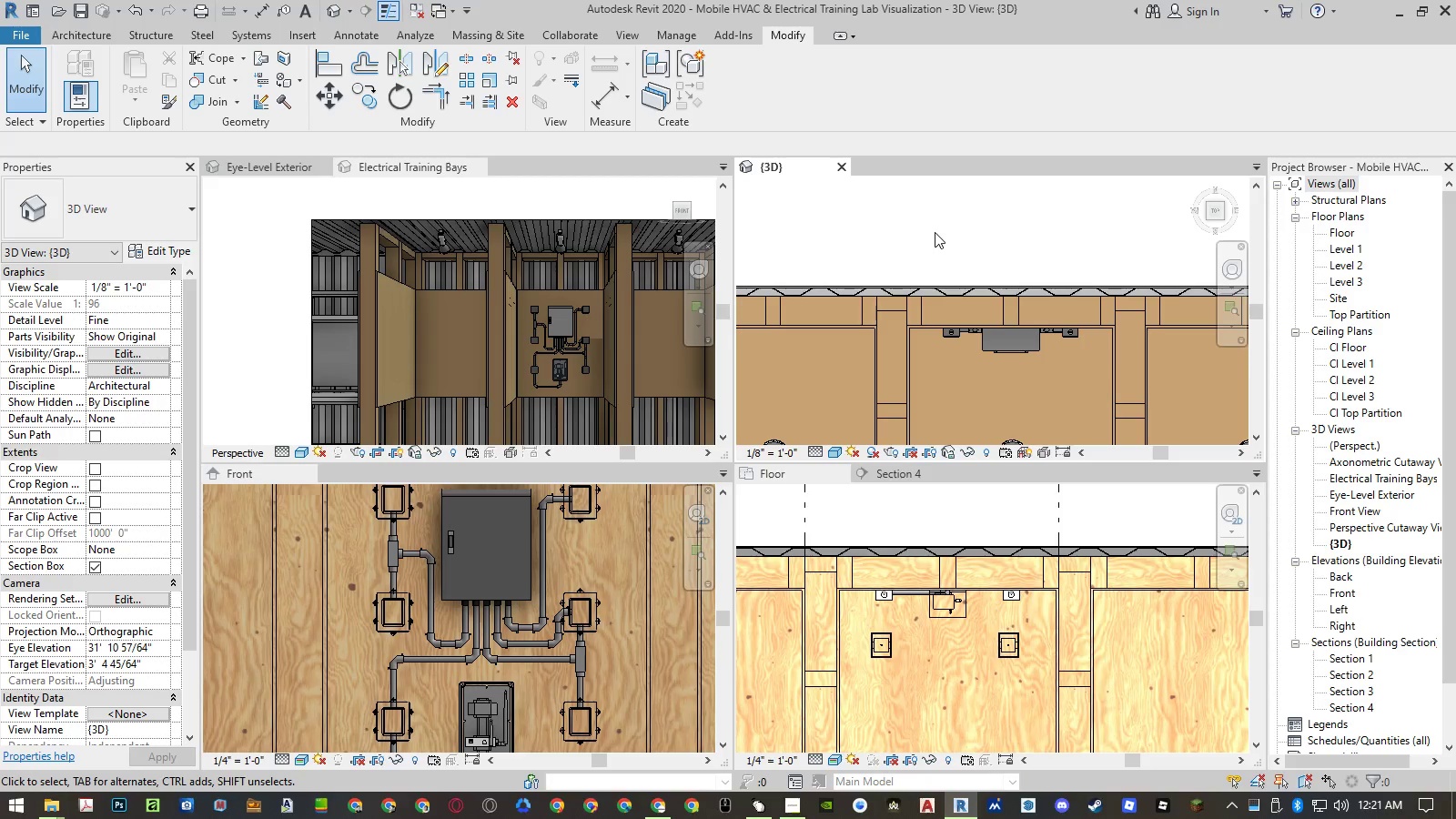 
left_click_drag(start_coordinate=[932, 238], to_coordinate=[1091, 381])
 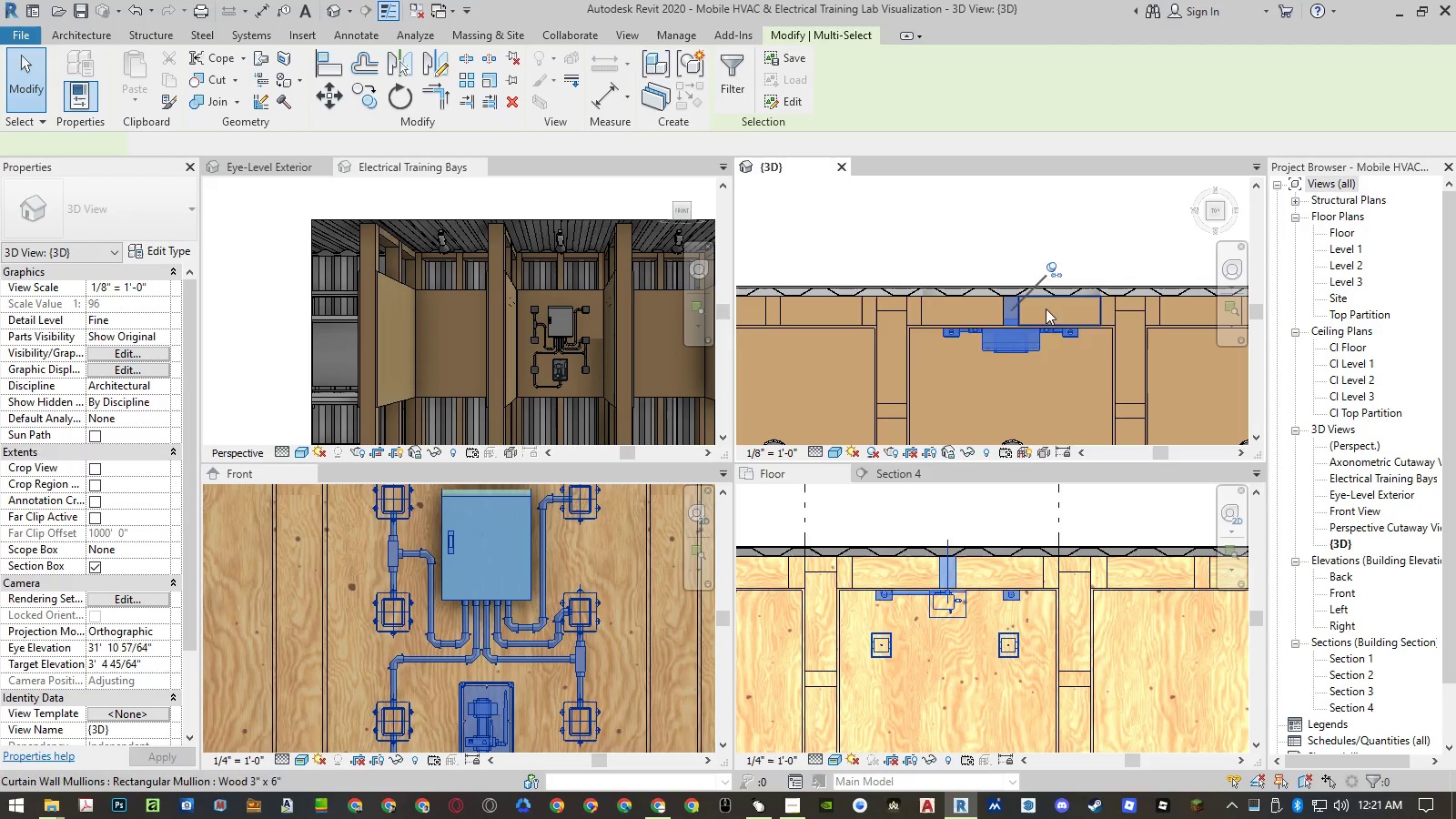 
hold_key(key=ShiftLeft, duration=1.38)
left_click_drag(start_coordinate=[1036, 237], to_coordinate=[1012, 304])
 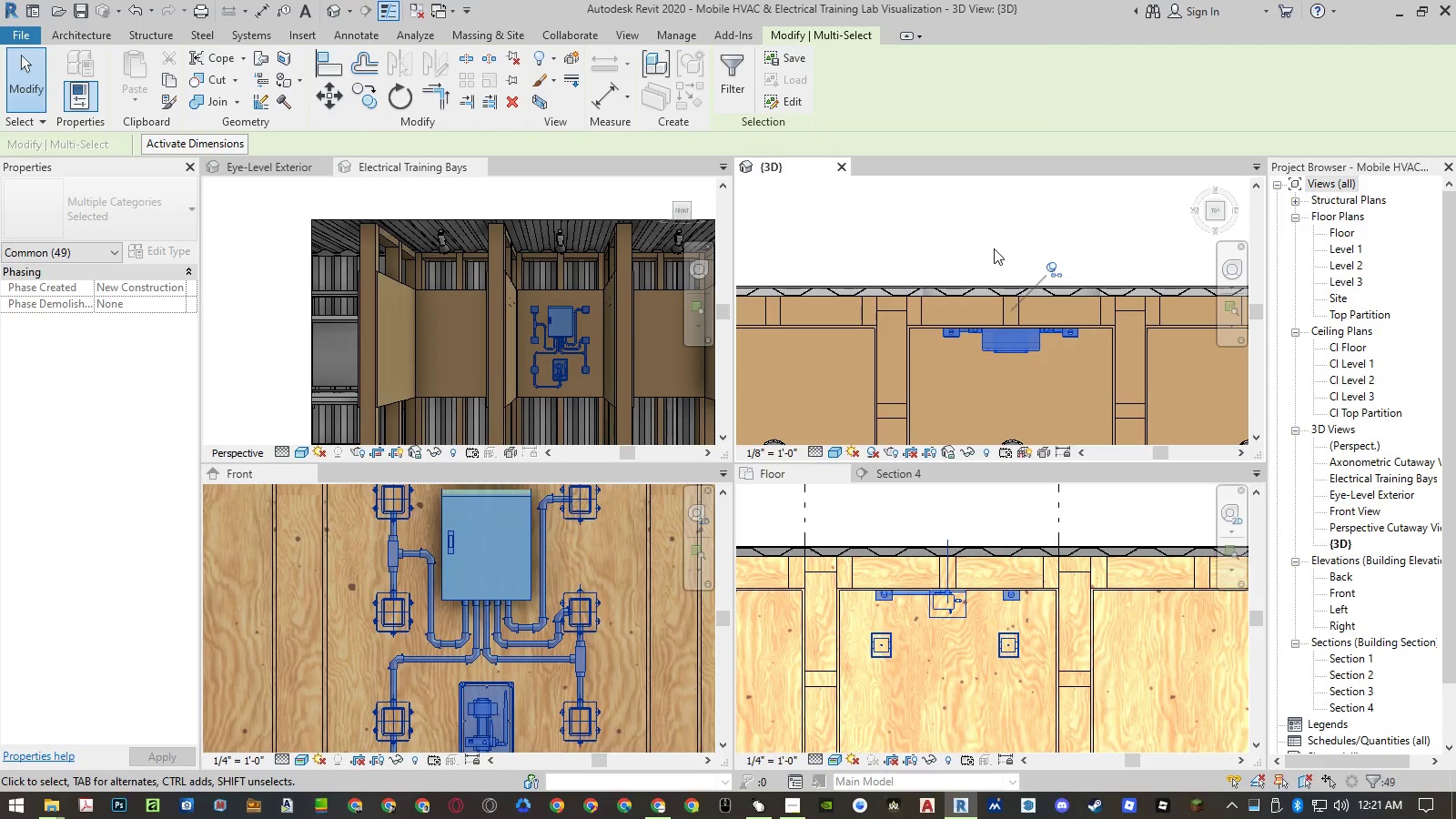 
type(gp)
 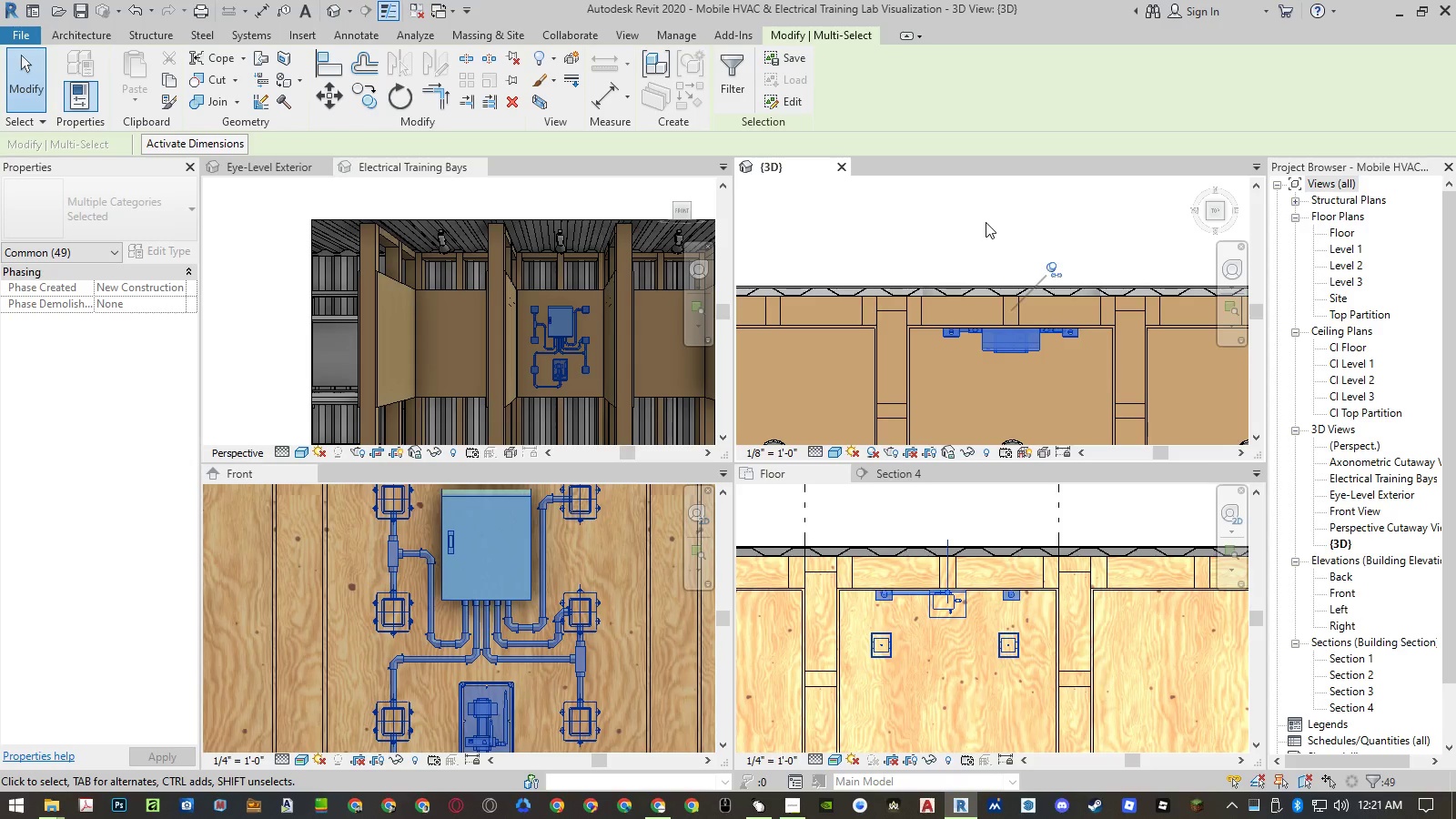 
wait(5.59)
 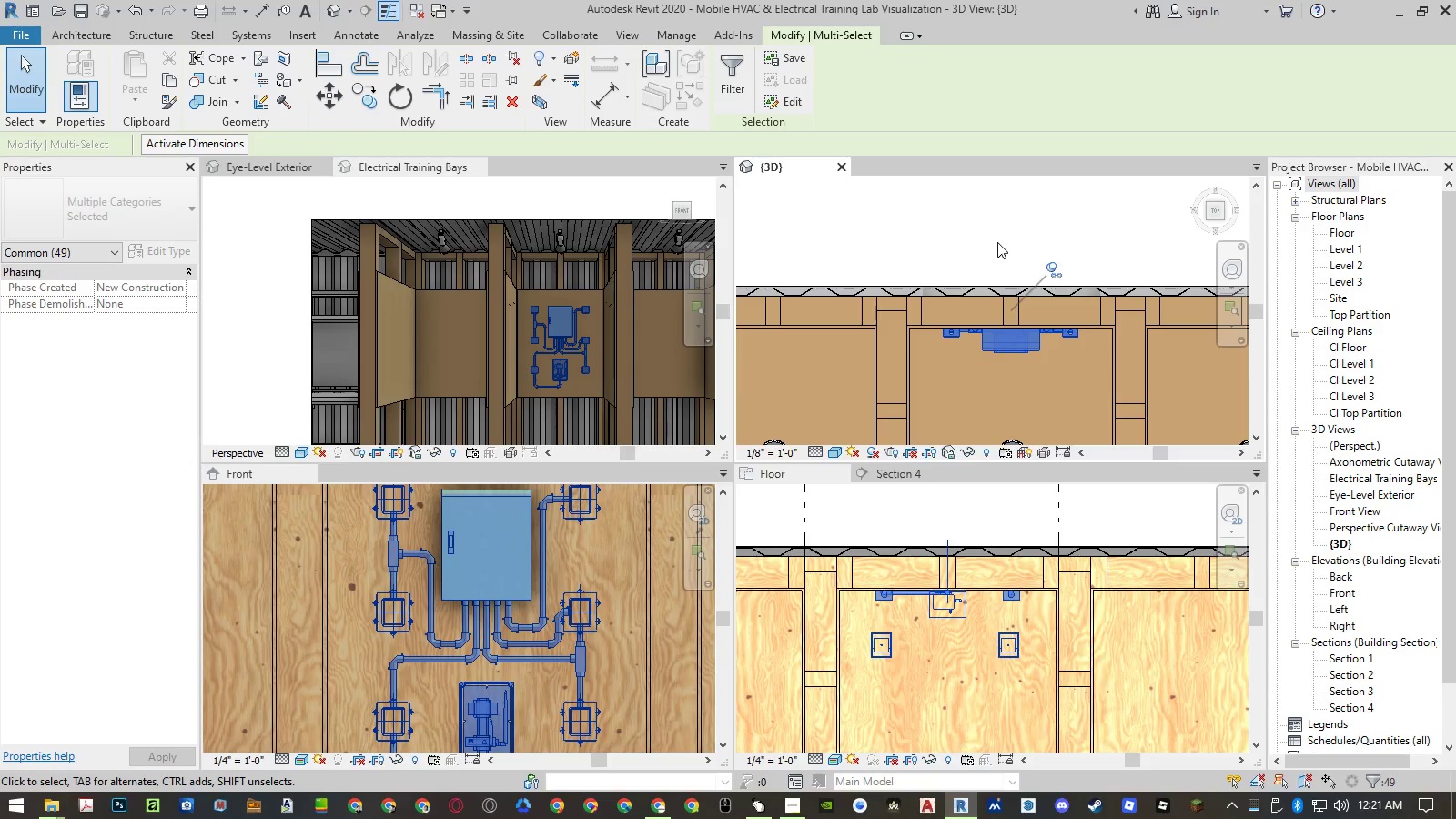 
type(gp)
 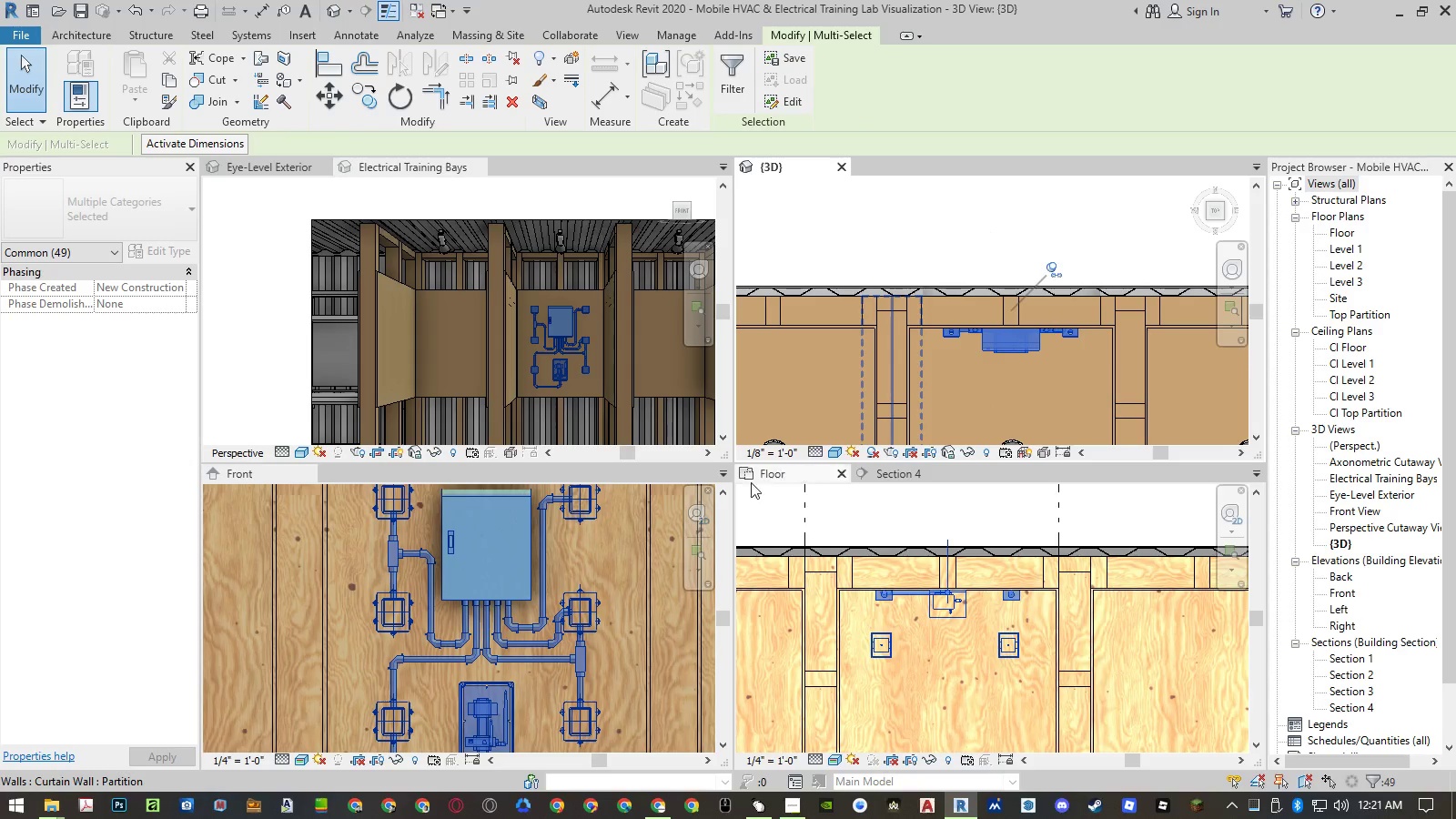 
left_click([636, 524])
 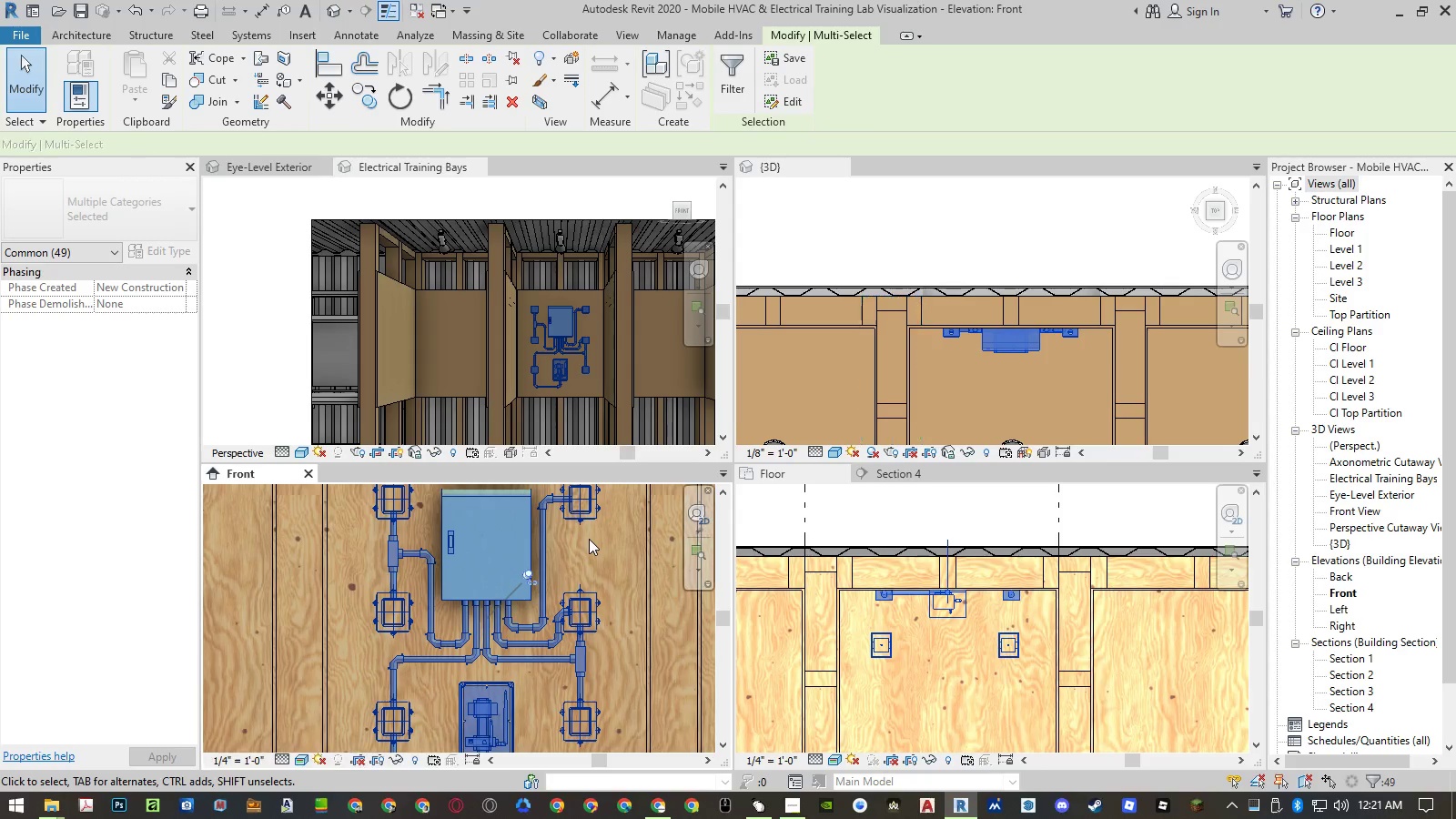 
scroll: coordinate [592, 532], scroll_direction: down, amount: 4.0
 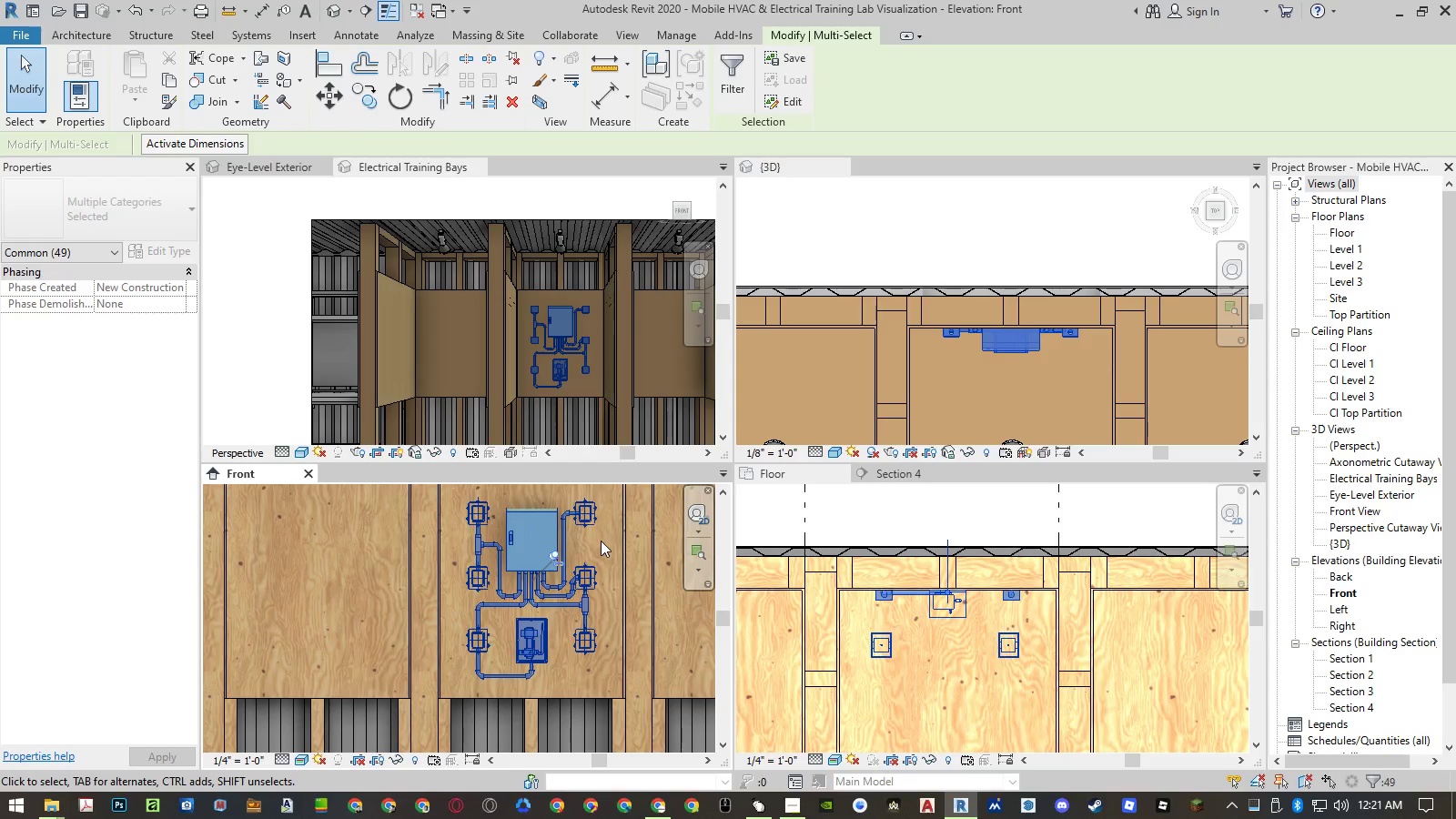 
type(gp)
 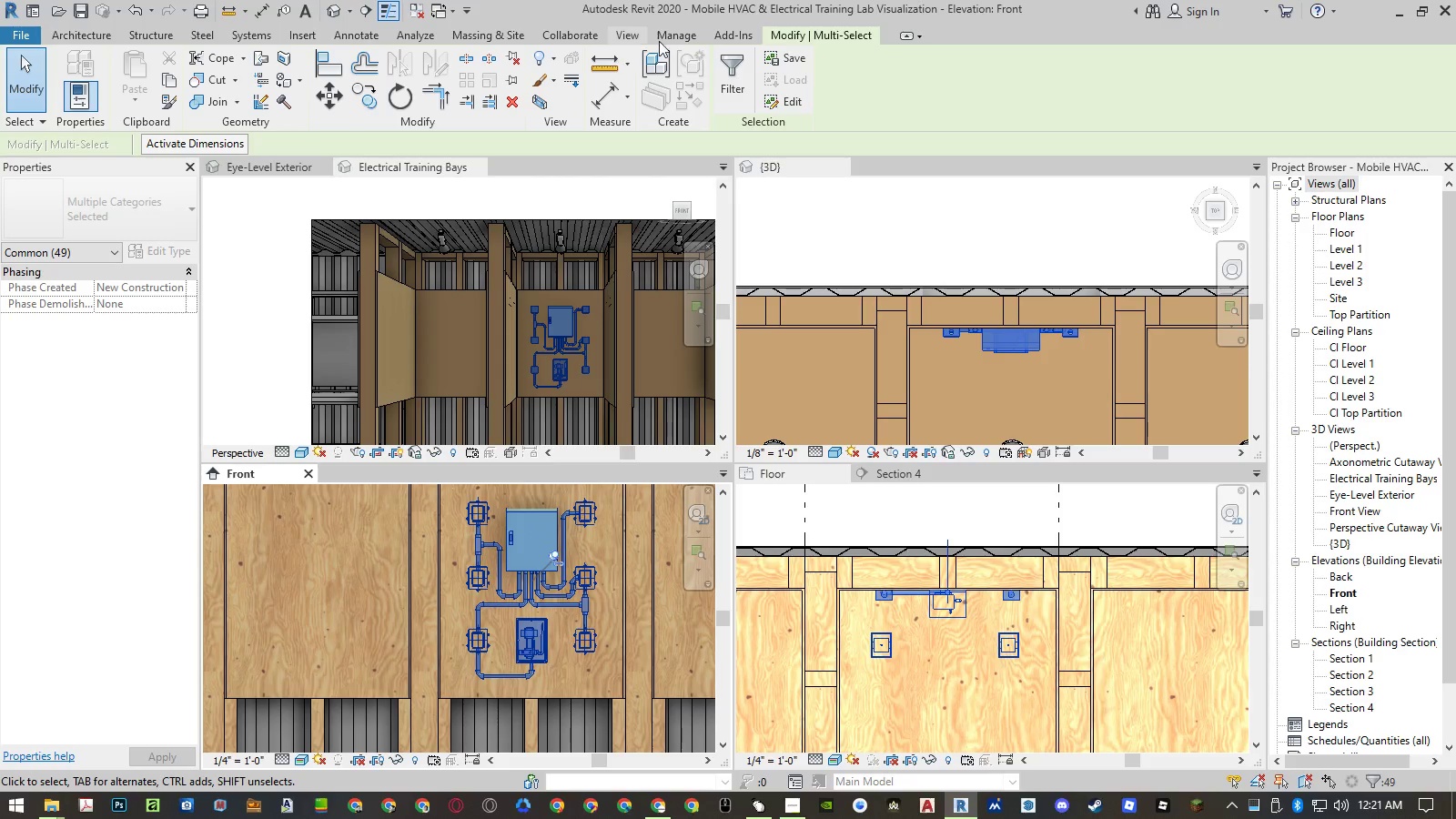 
wait(6.39)
 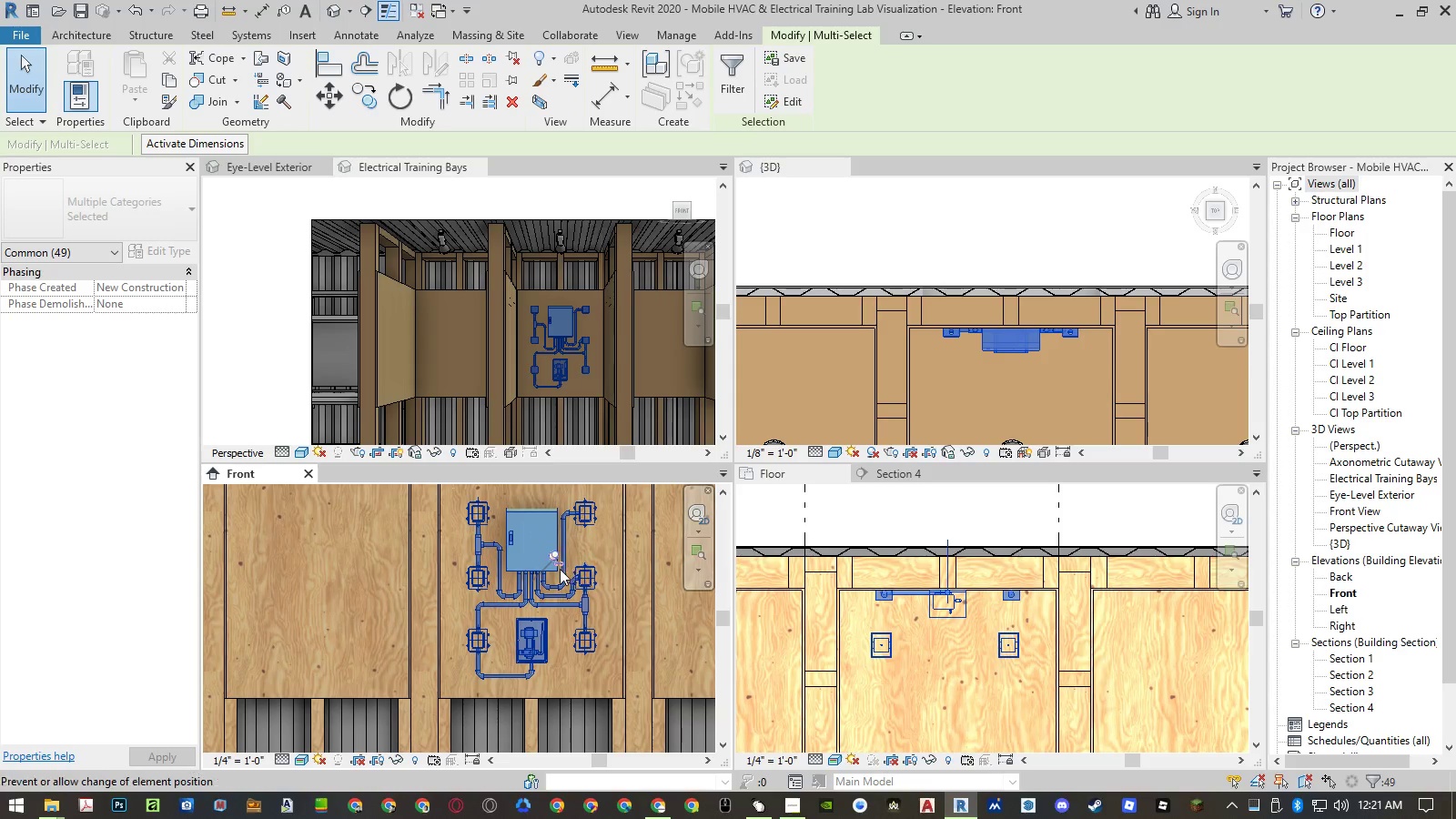 
left_click([667, 32])
 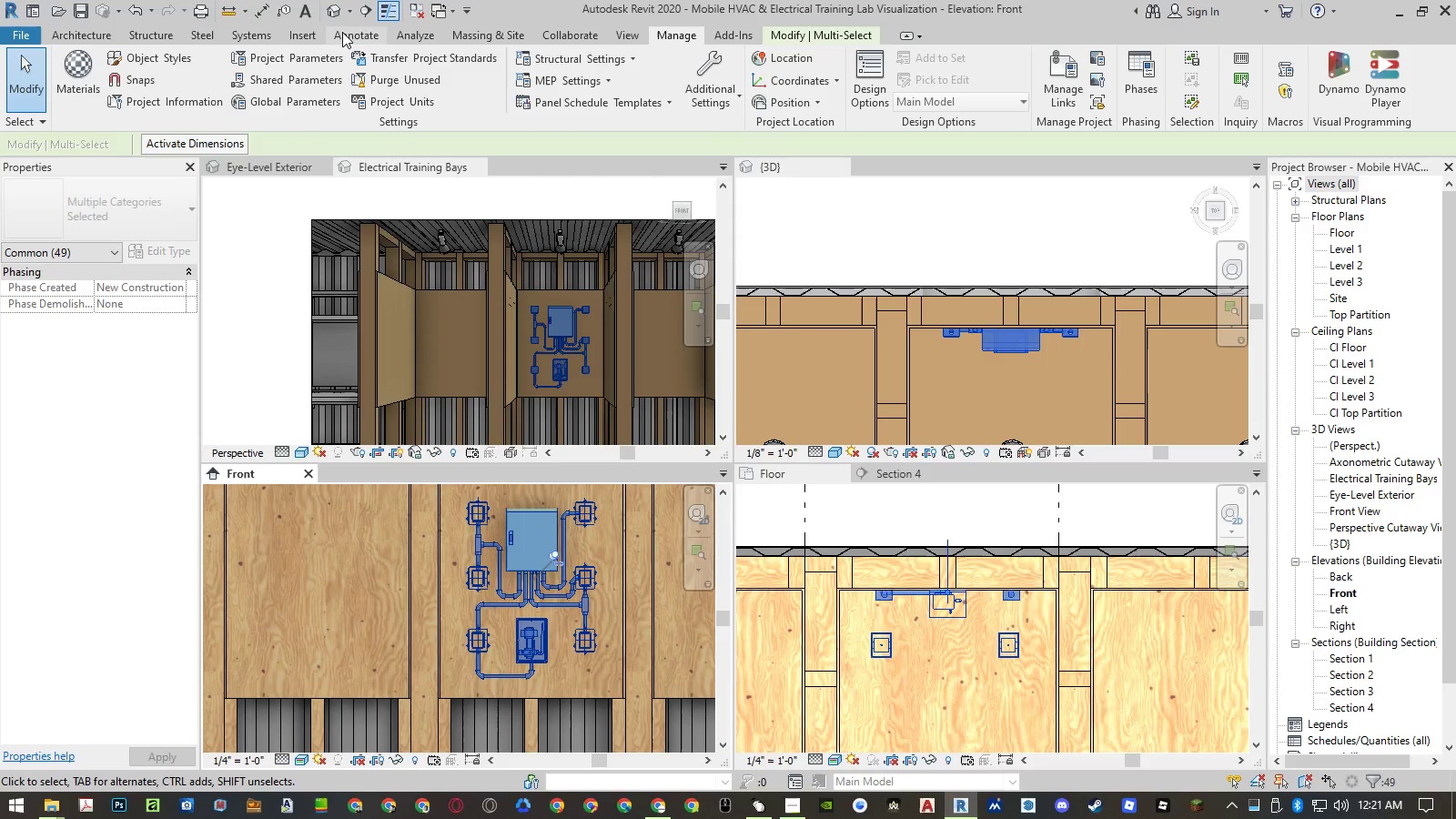 
left_click([632, 30])
 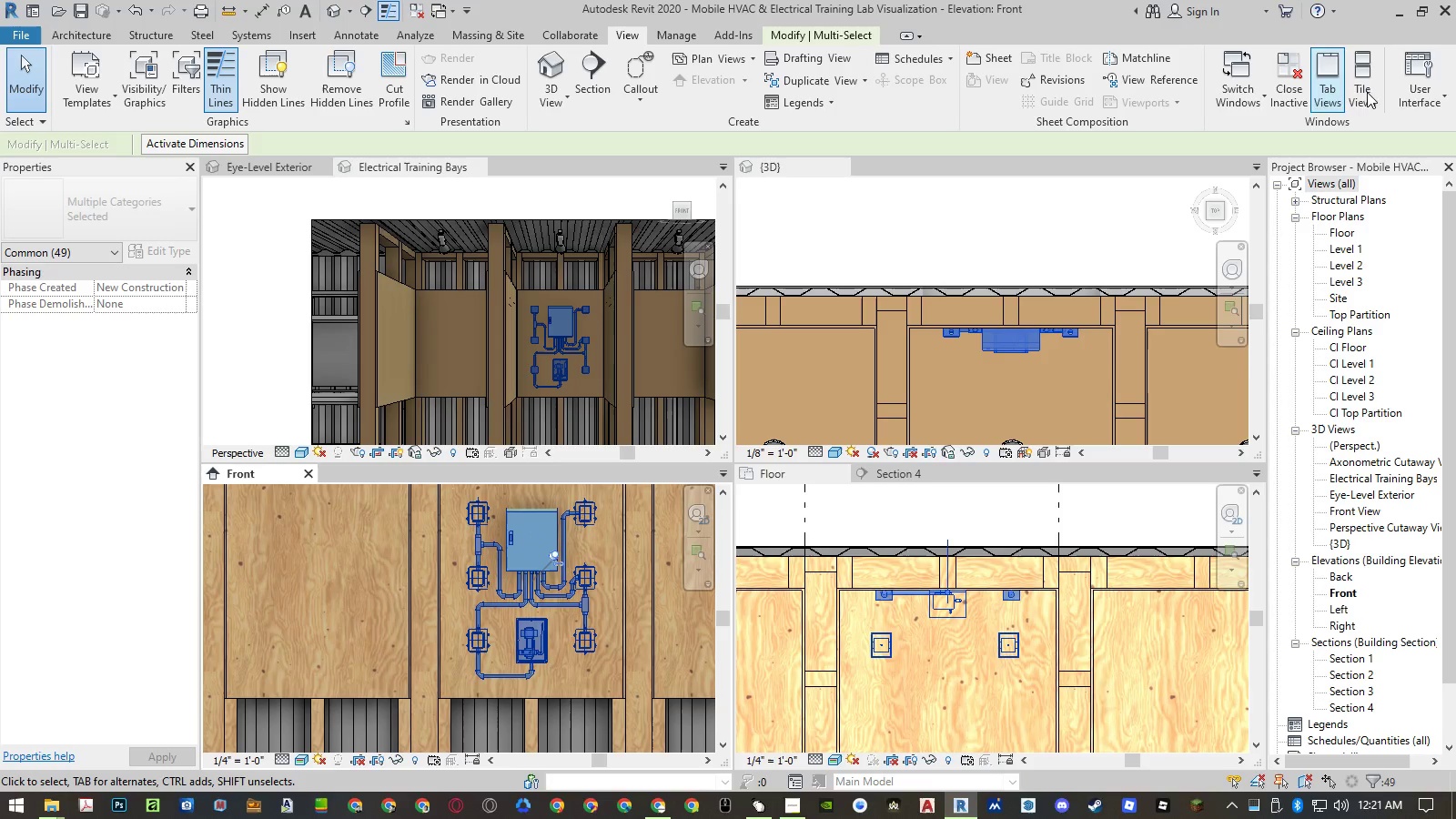 
left_click([1431, 107])
 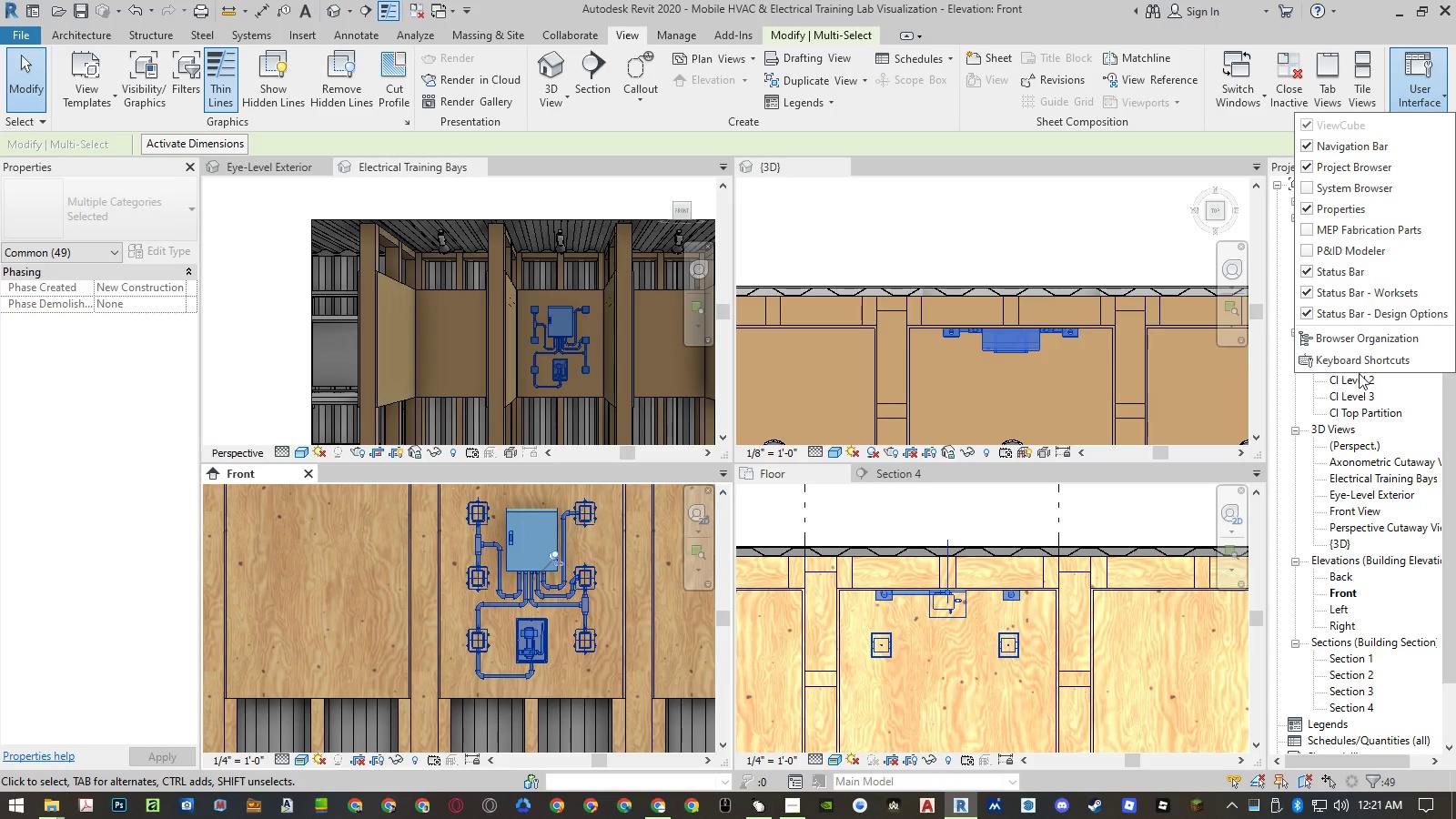 
left_click([1358, 363])
 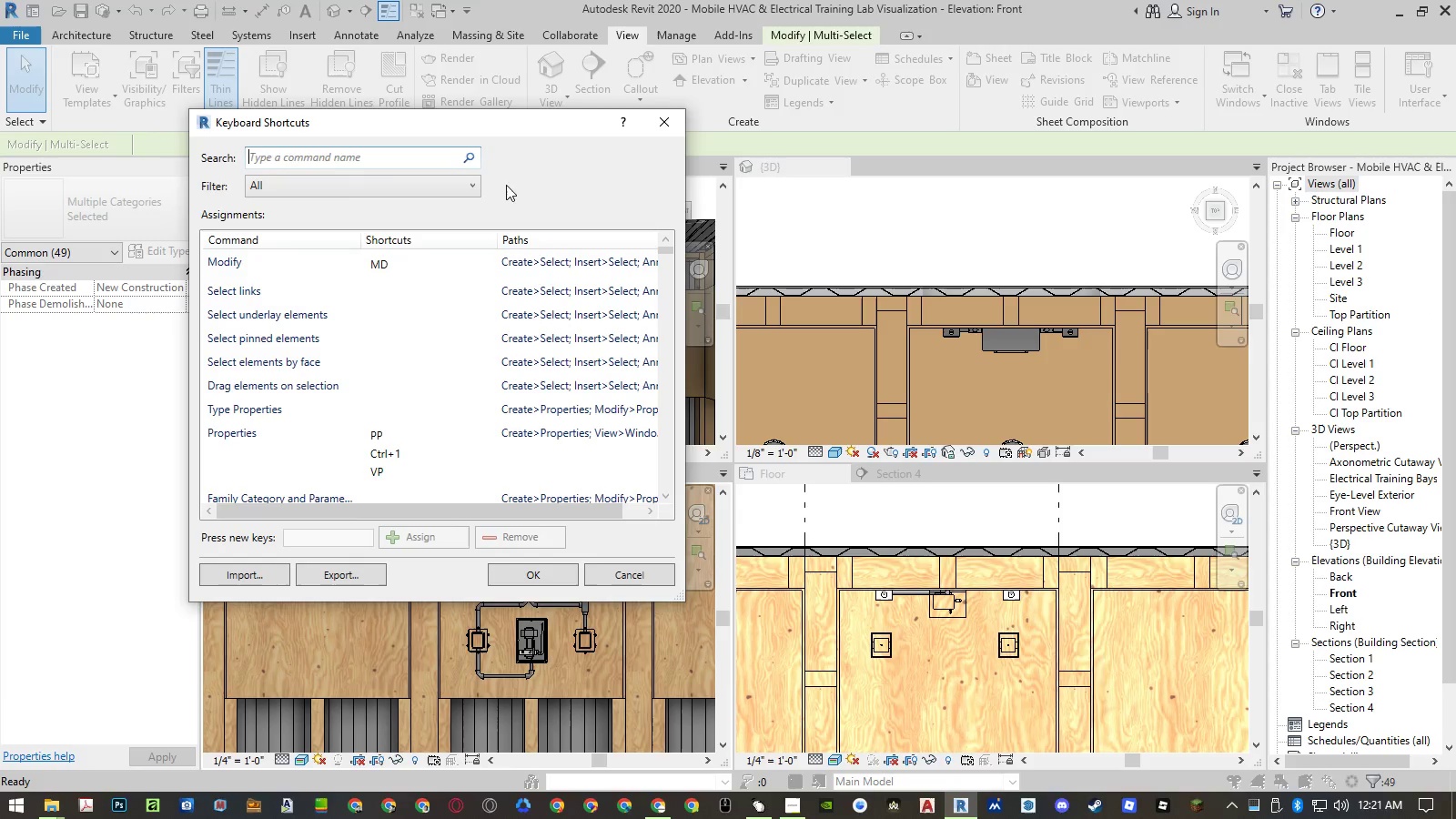 
left_click([382, 164])
 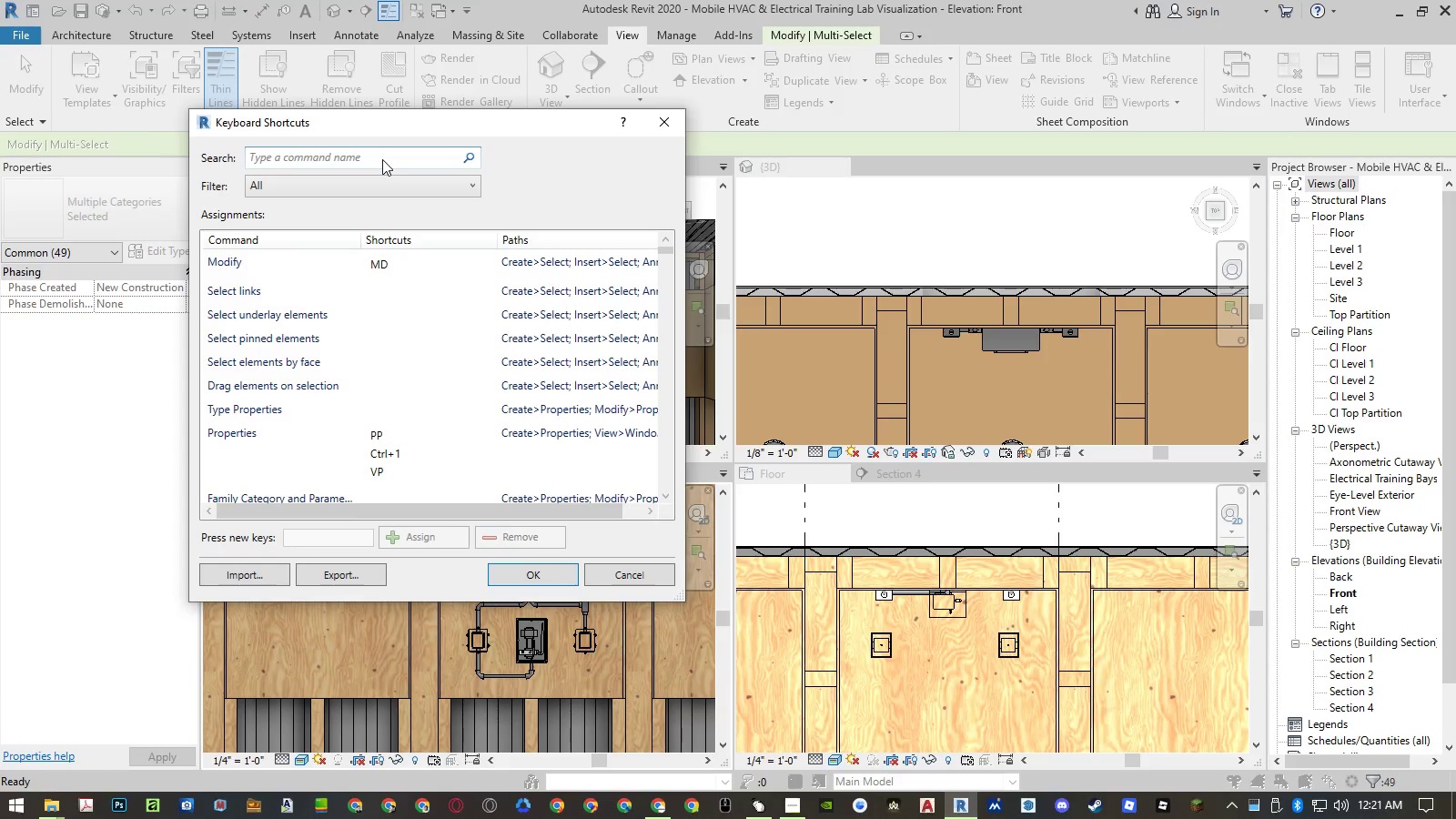 
left_click([382, 157])
 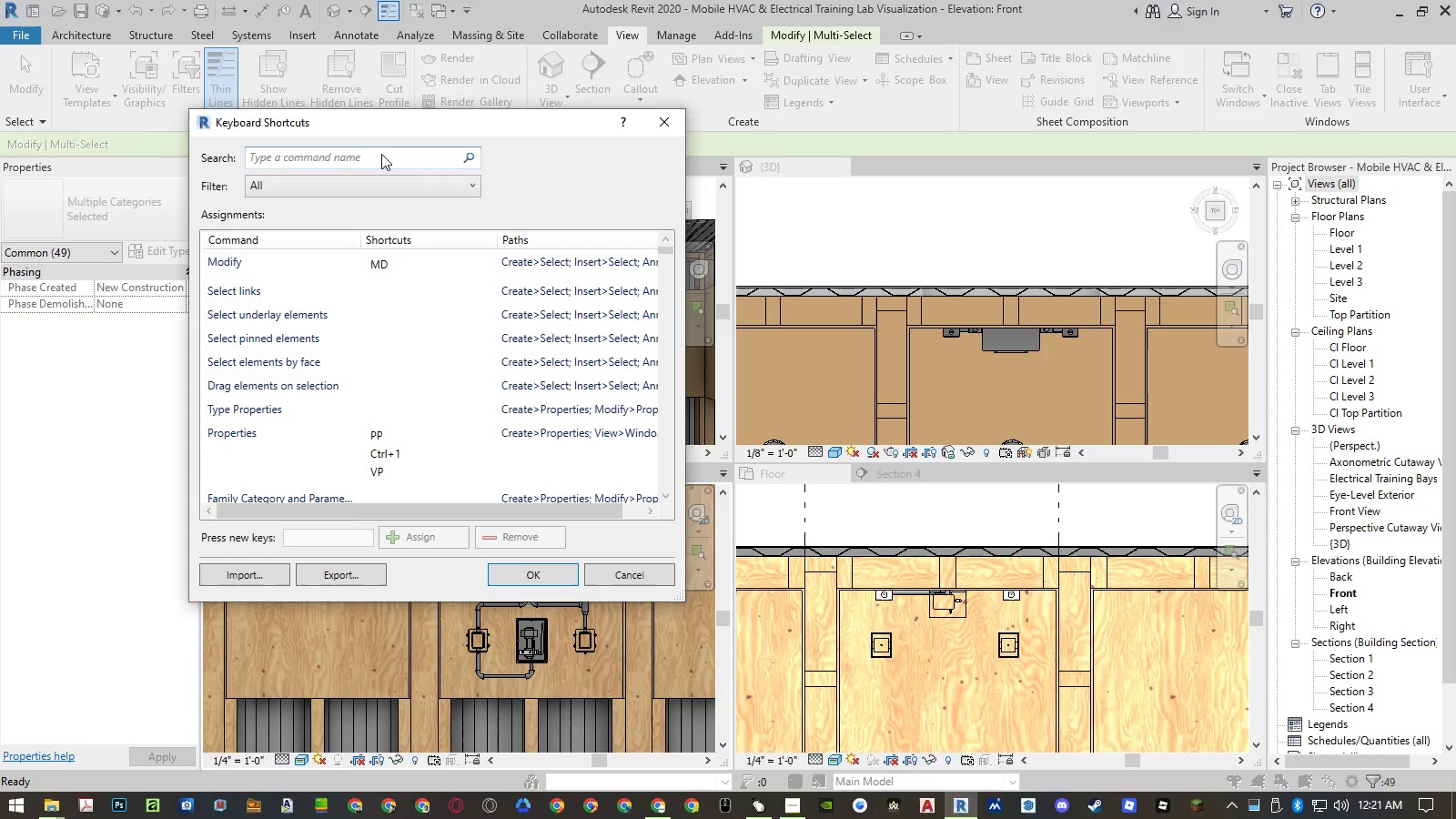 
type(grou)
 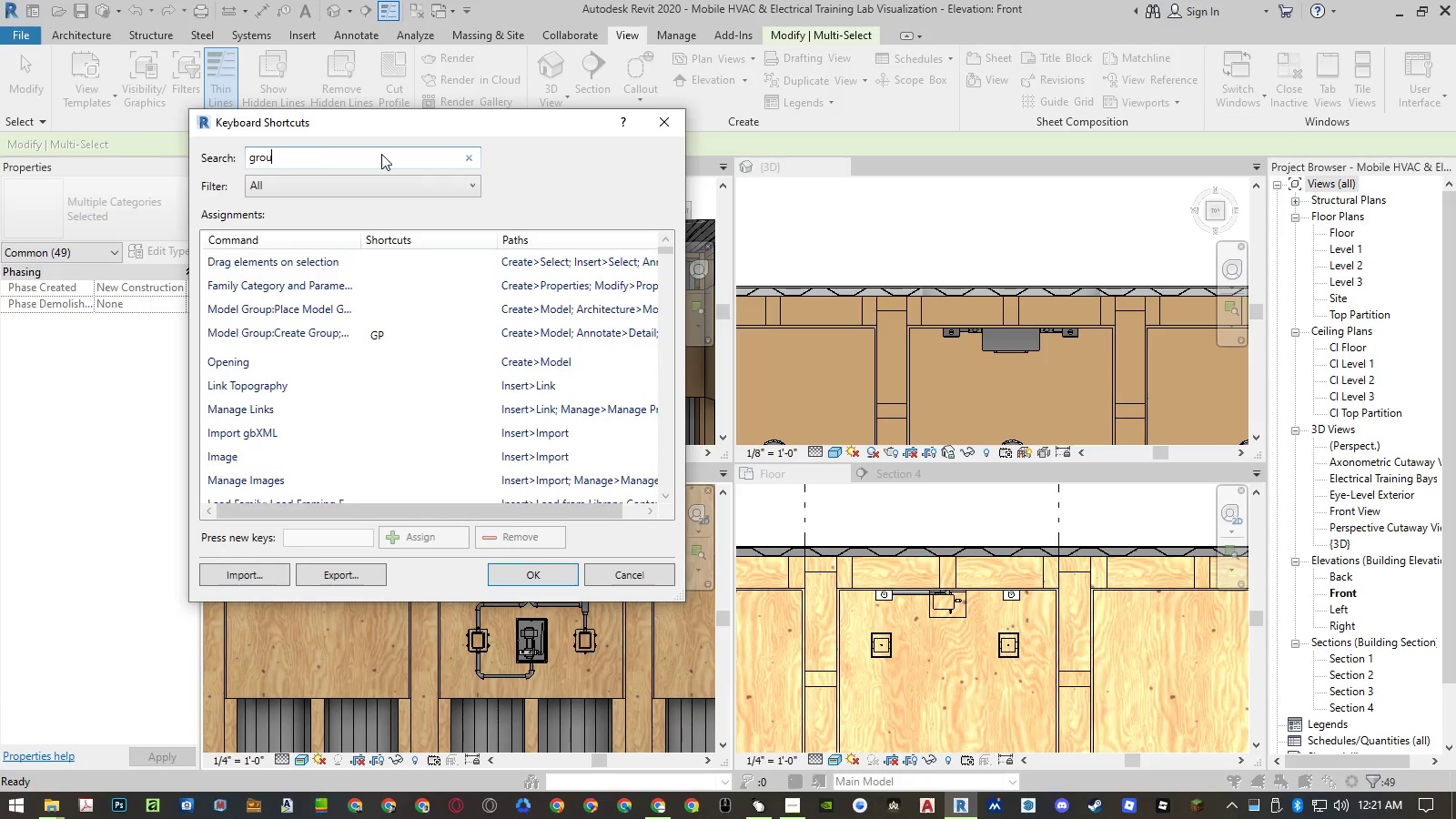 
hold_key(key=P, duration=15.95)
 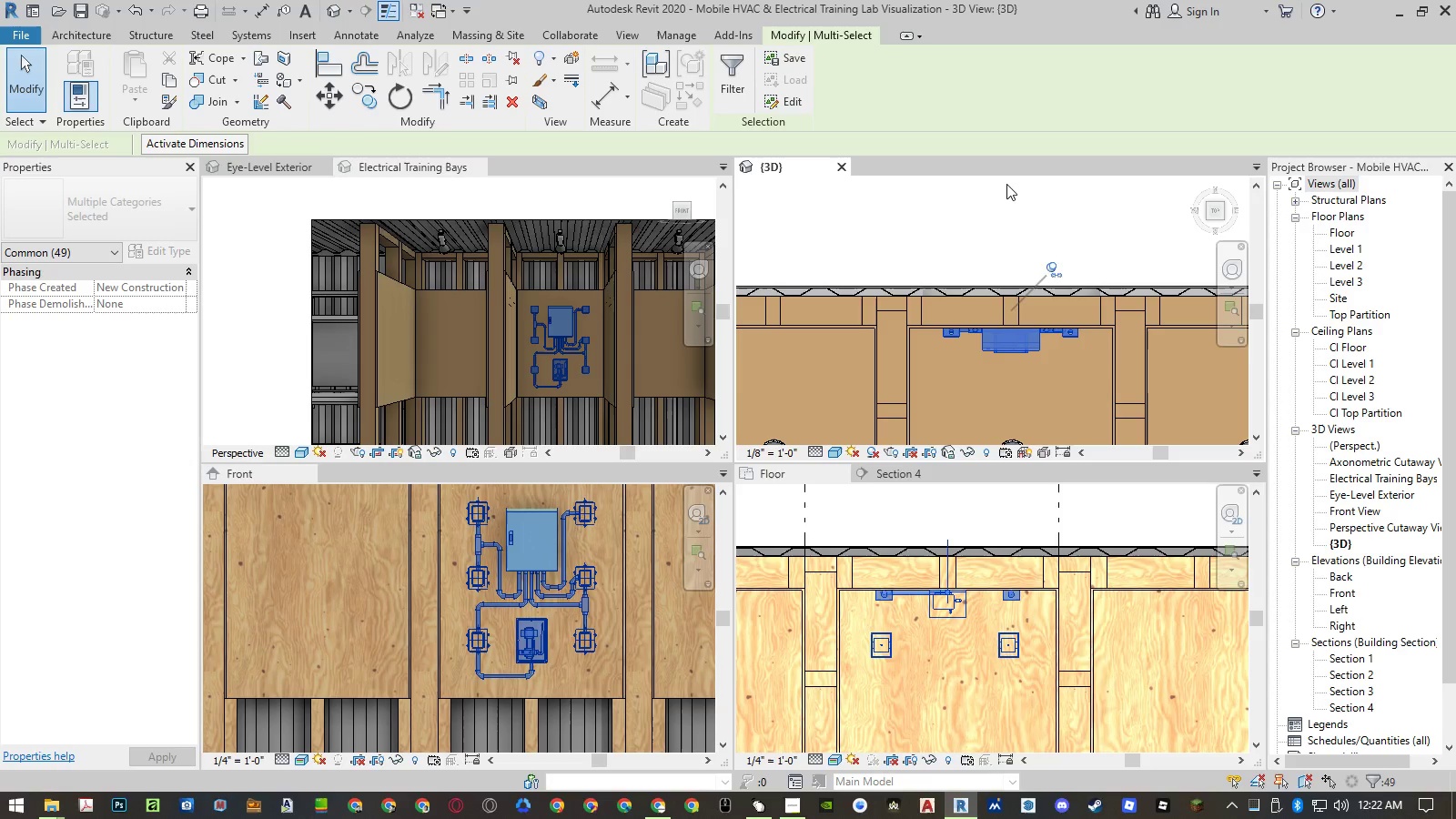 
left_click([625, 580])
 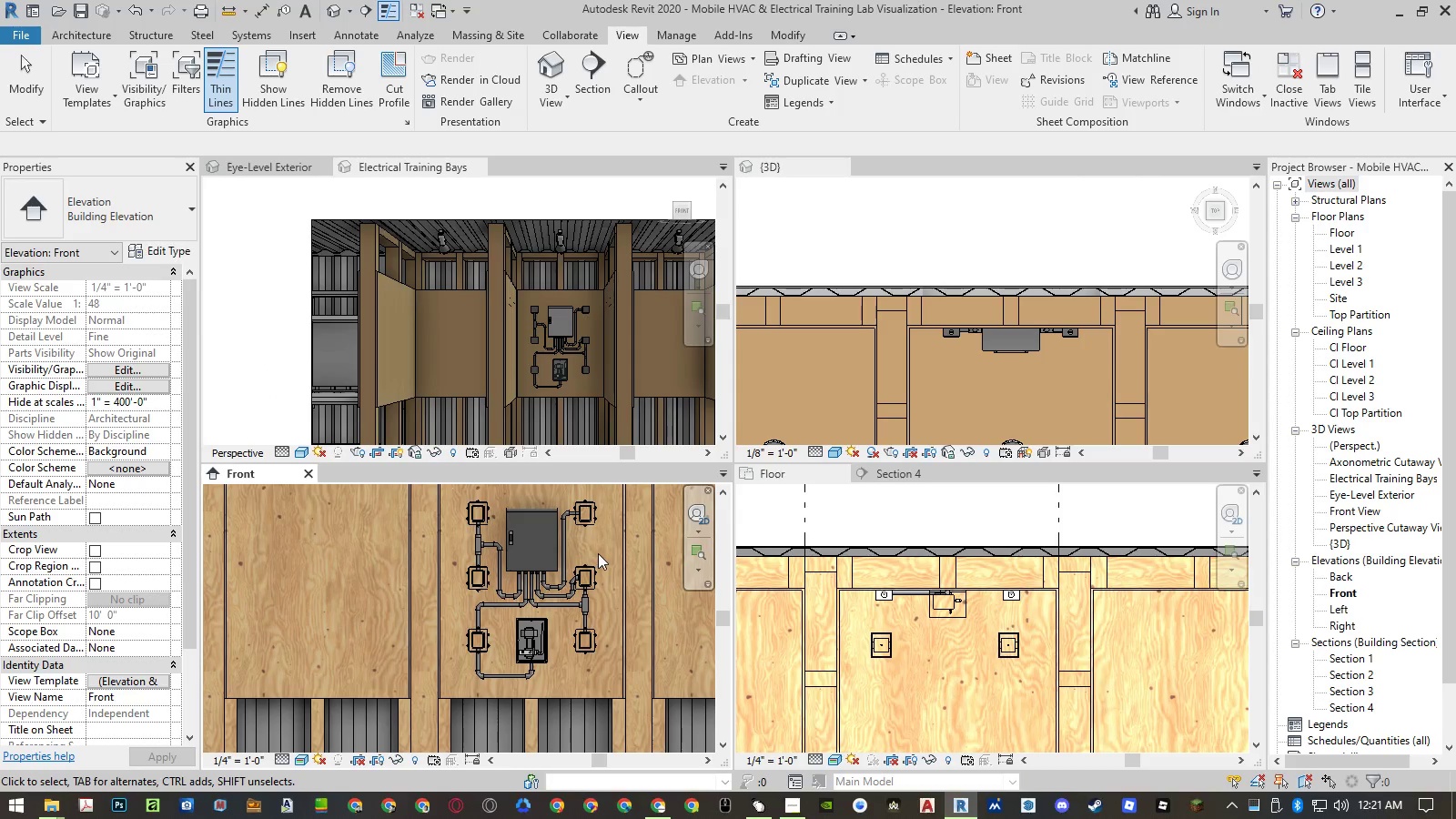 
left_click([598, 547])
 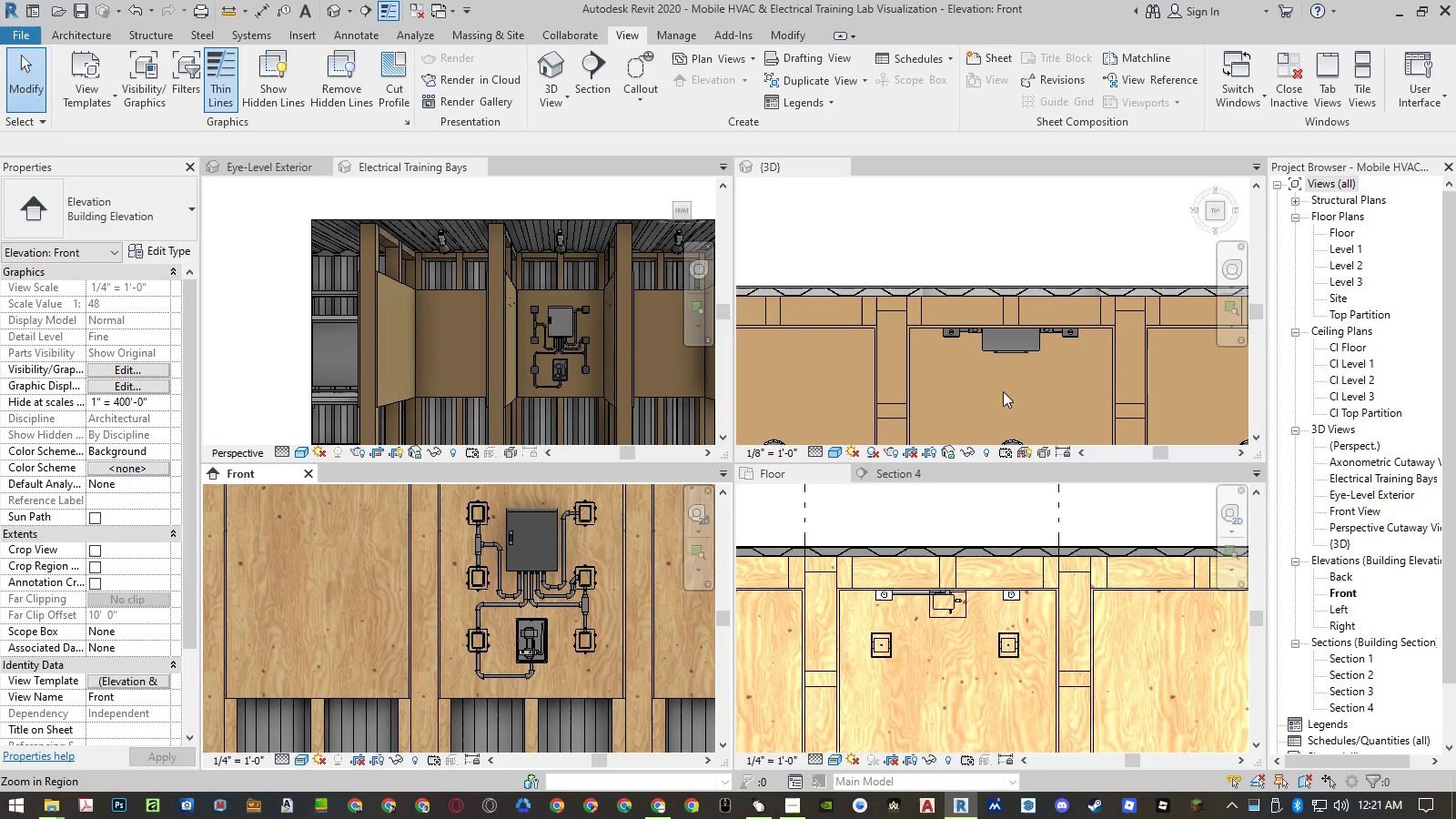 
left_click([966, 230])
 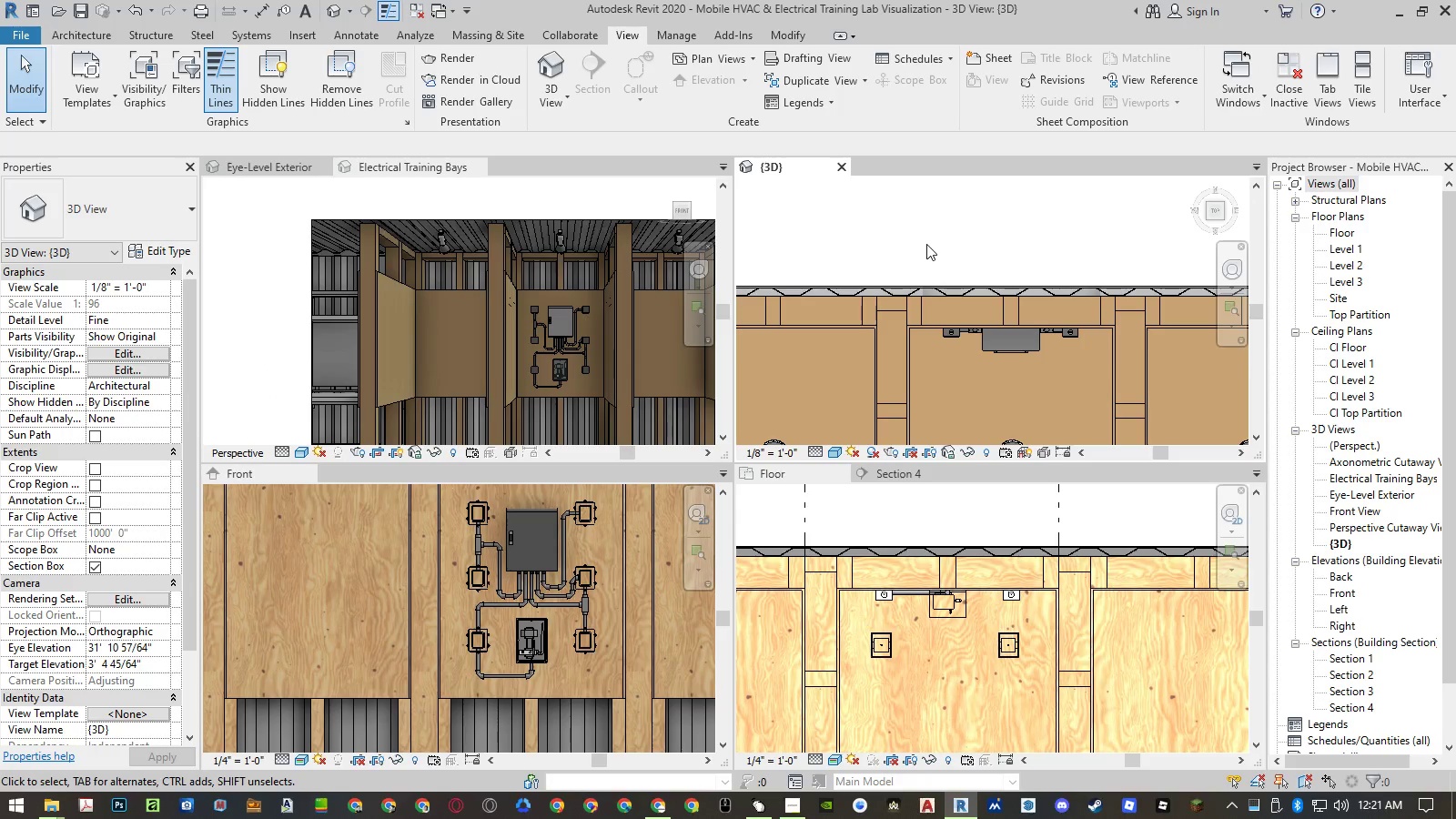 
left_click_drag(start_coordinate=[926, 243], to_coordinate=[1091, 383])
 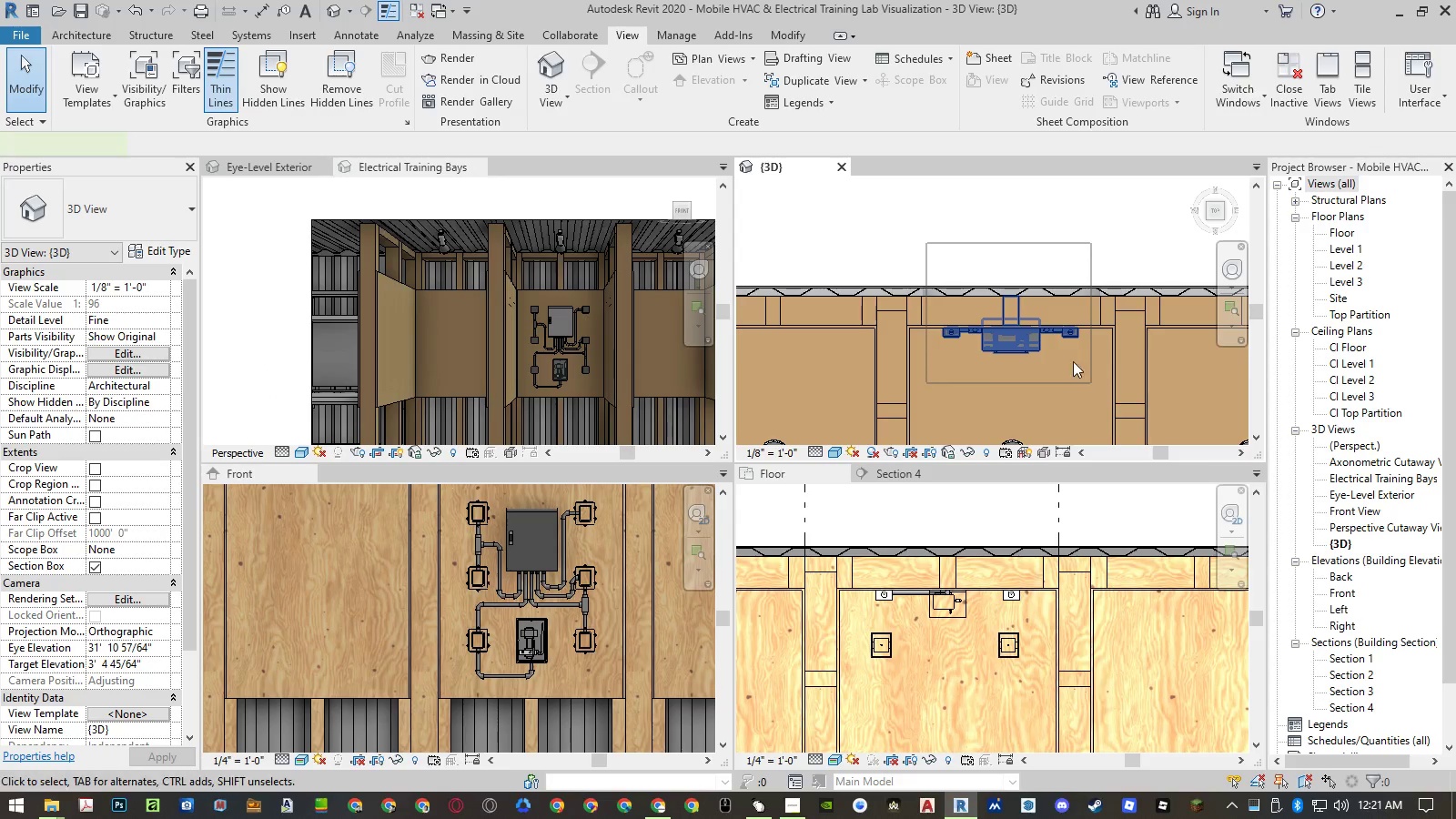 
hold_key(key=ShiftLeft, duration=1.5)
left_click_drag(start_coordinate=[1060, 230], to_coordinate=[998, 299])
 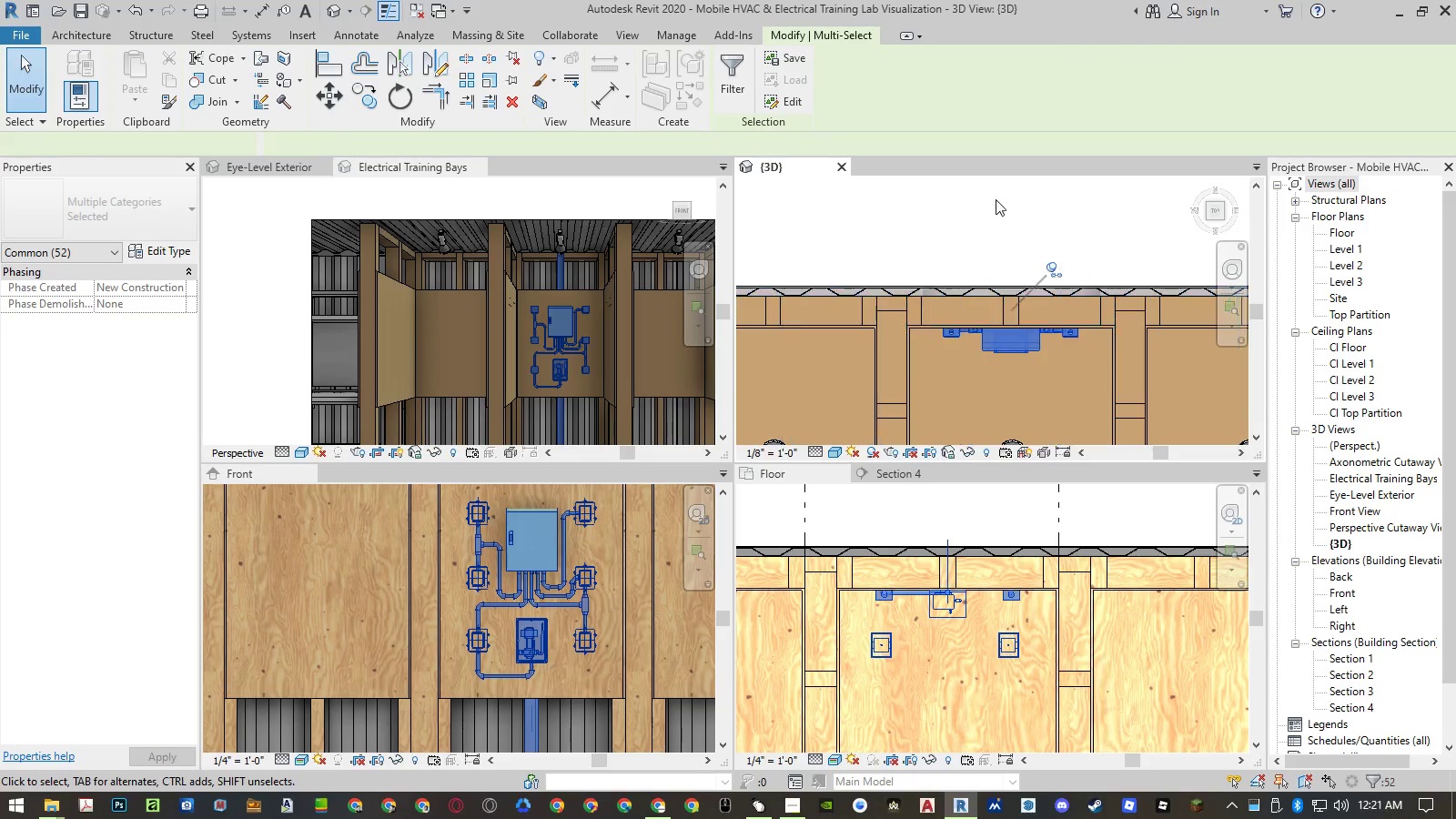 
hold_key(key=ShiftLeft, duration=0.38)
 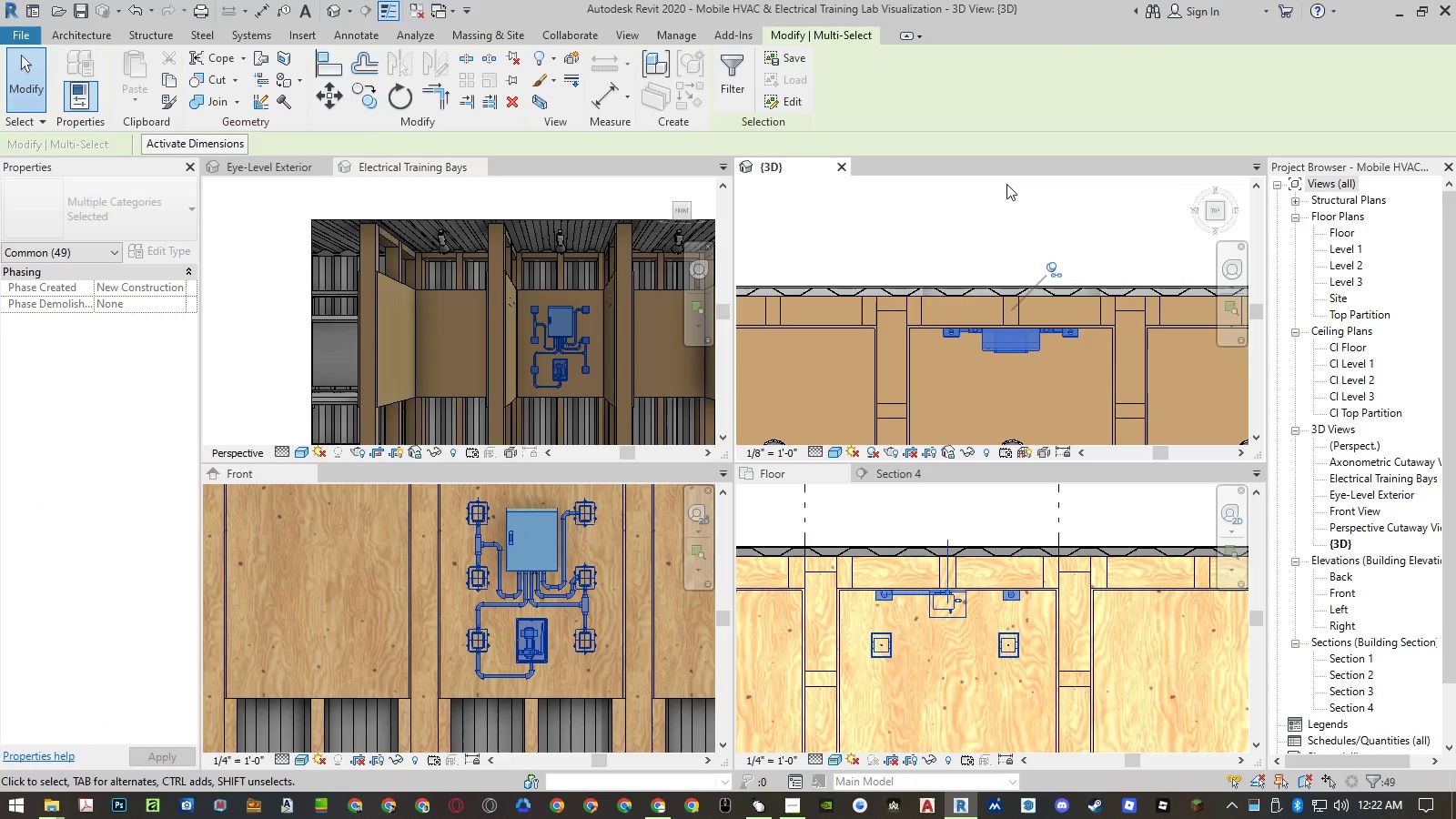 
key(G)
 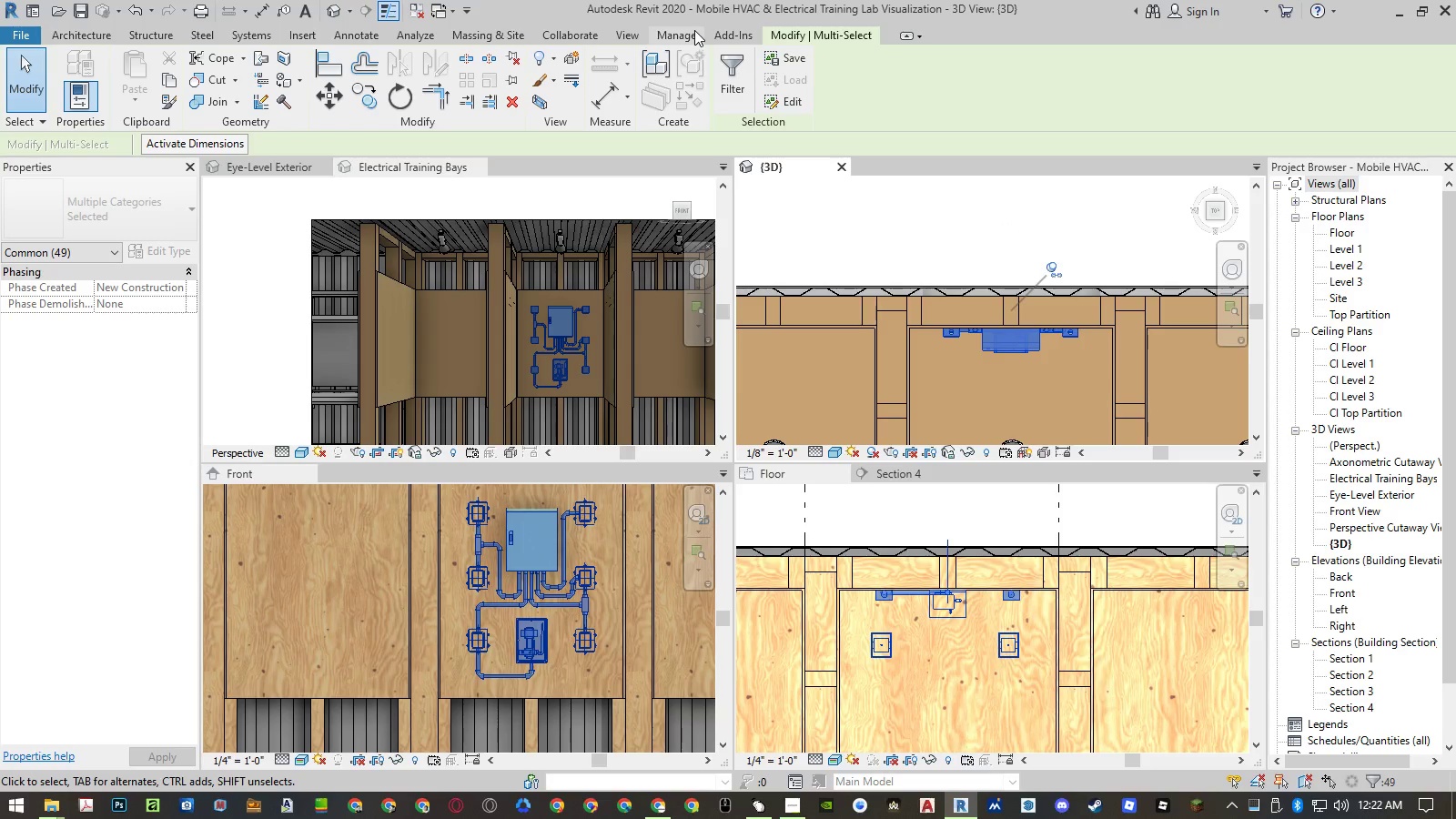 
wait(9.58)
 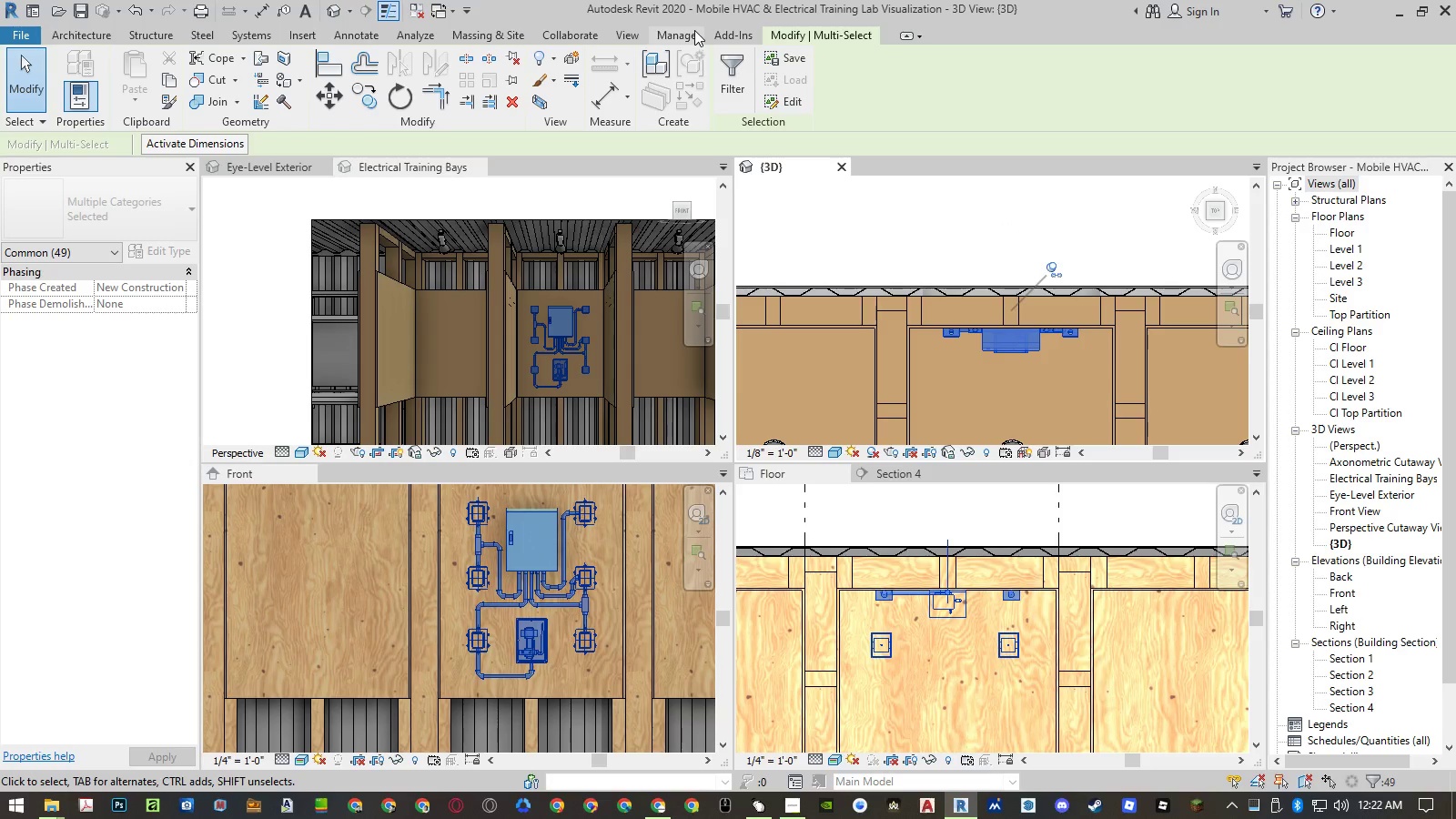 
left_click([694, 30])
 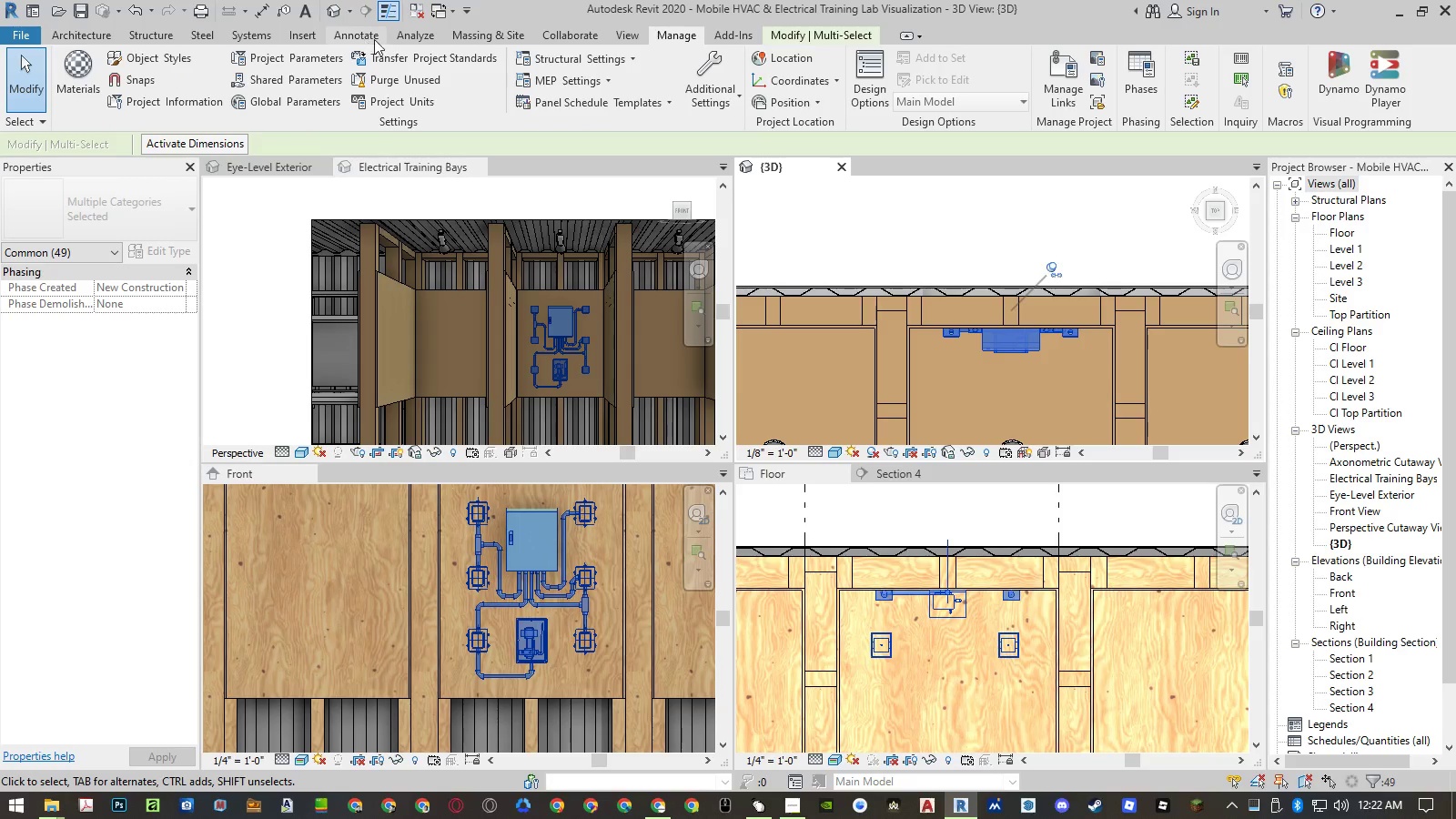 
wait(6.42)
 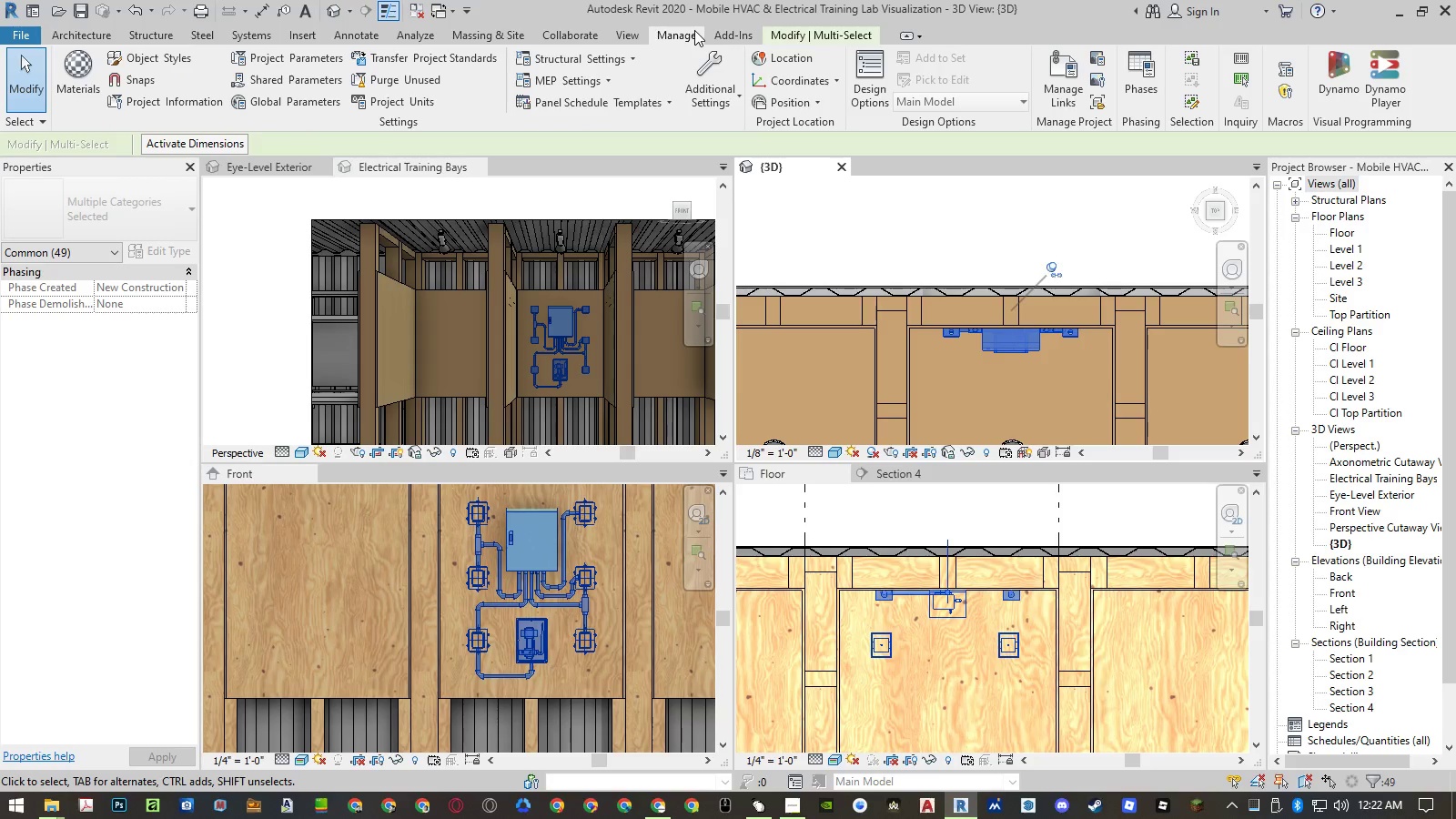 
left_click([575, 35])
 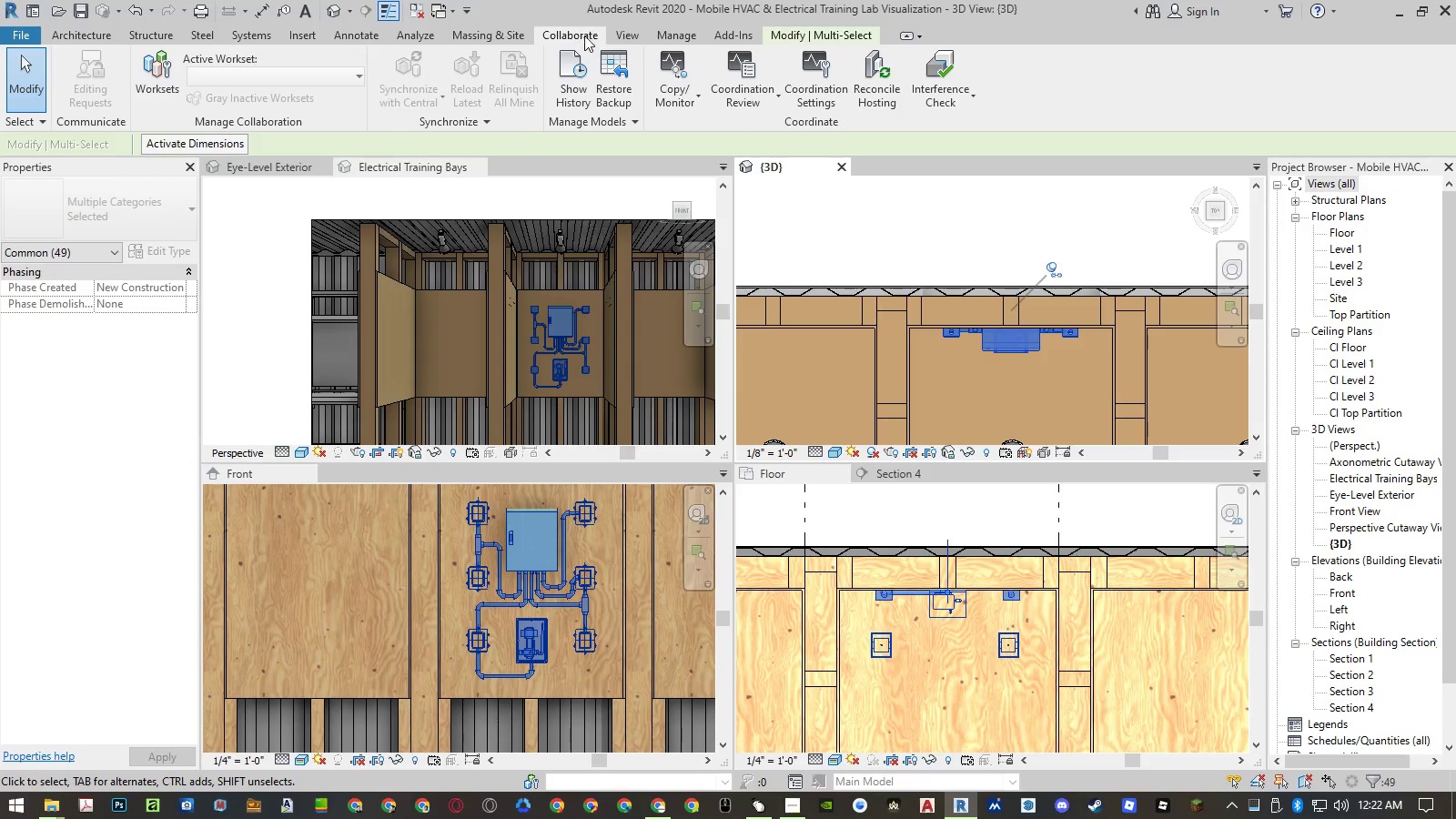 
left_click([632, 35])
 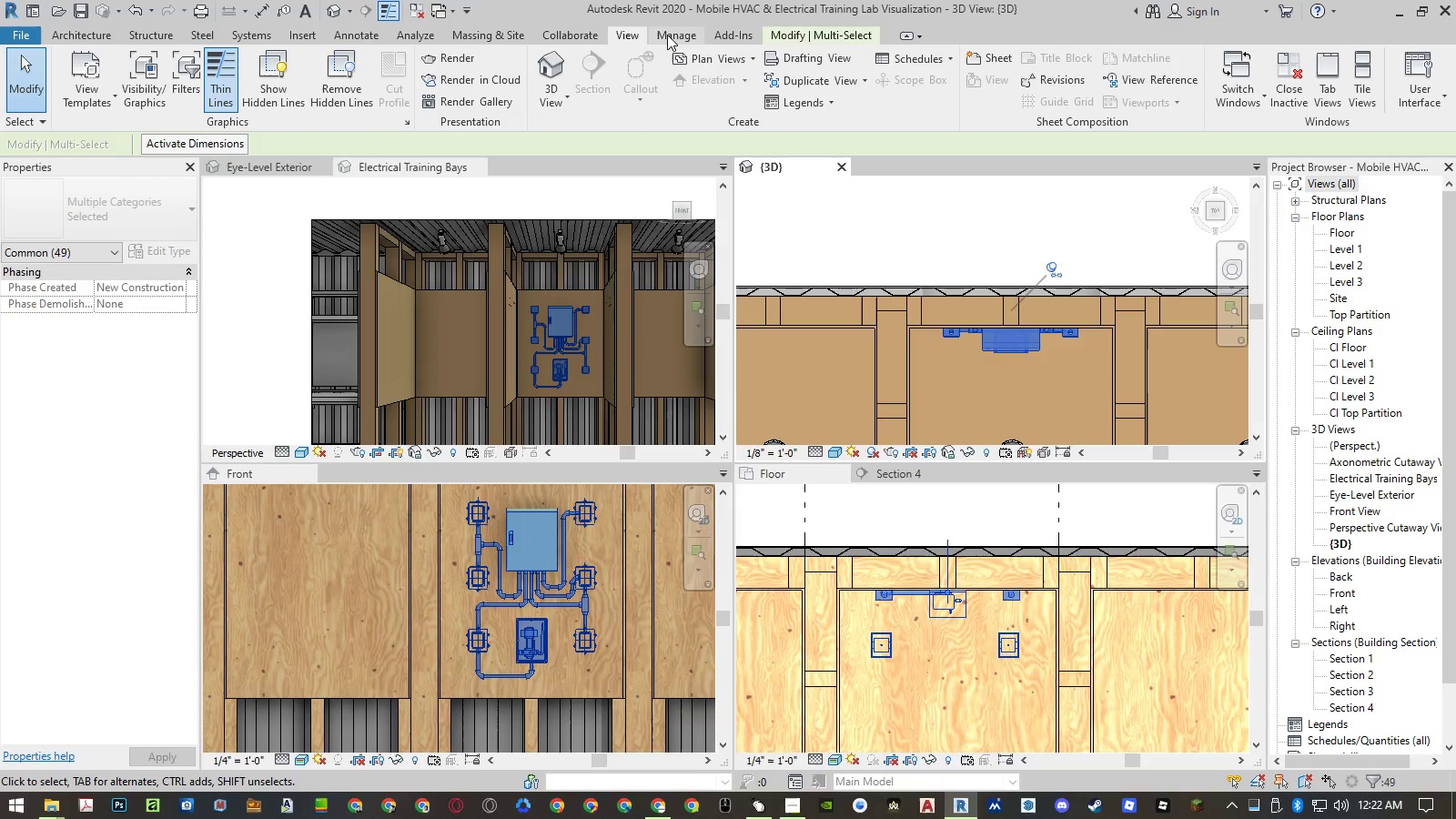 
left_click([667, 35])
 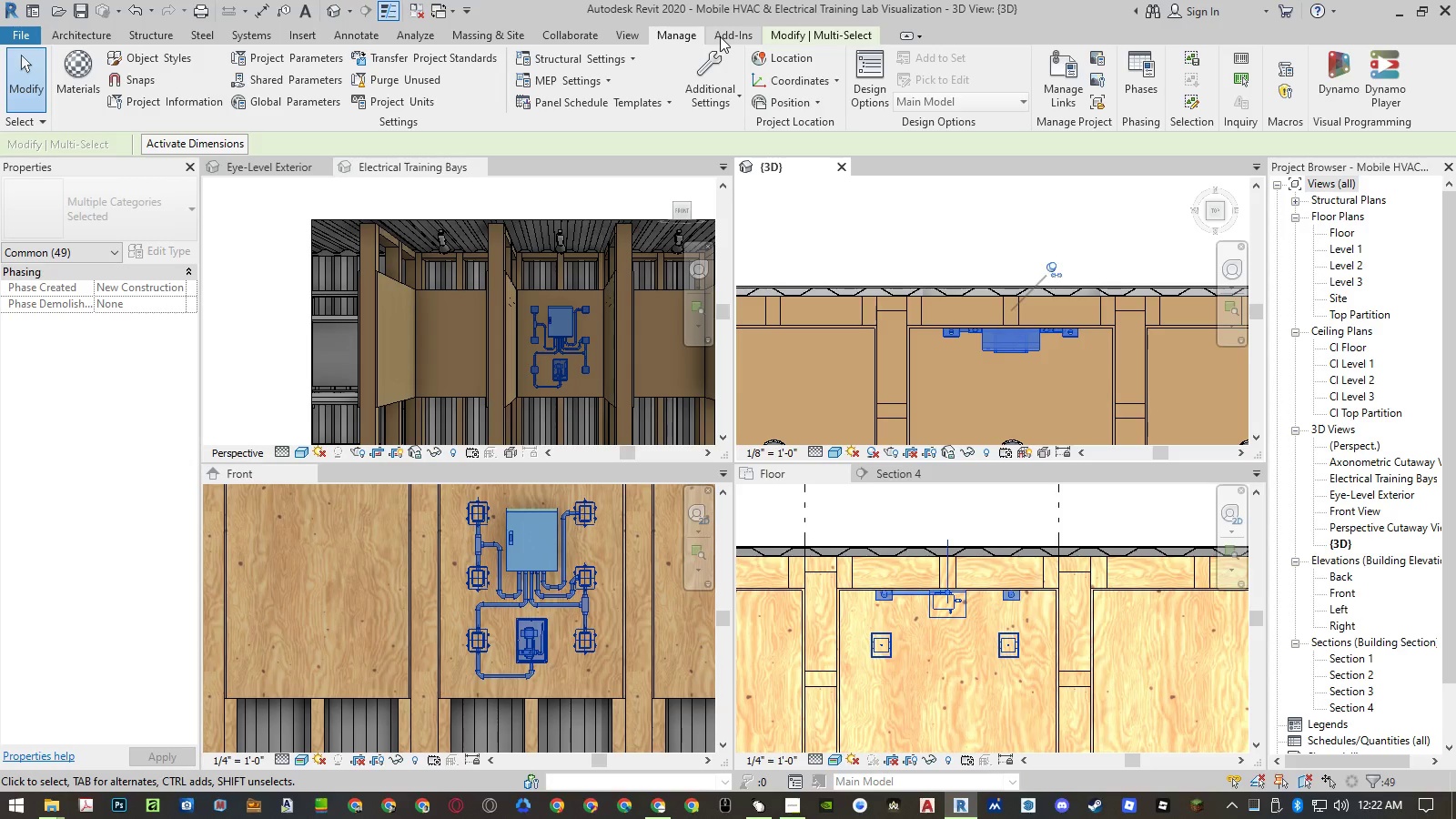 
left_click([720, 36])
 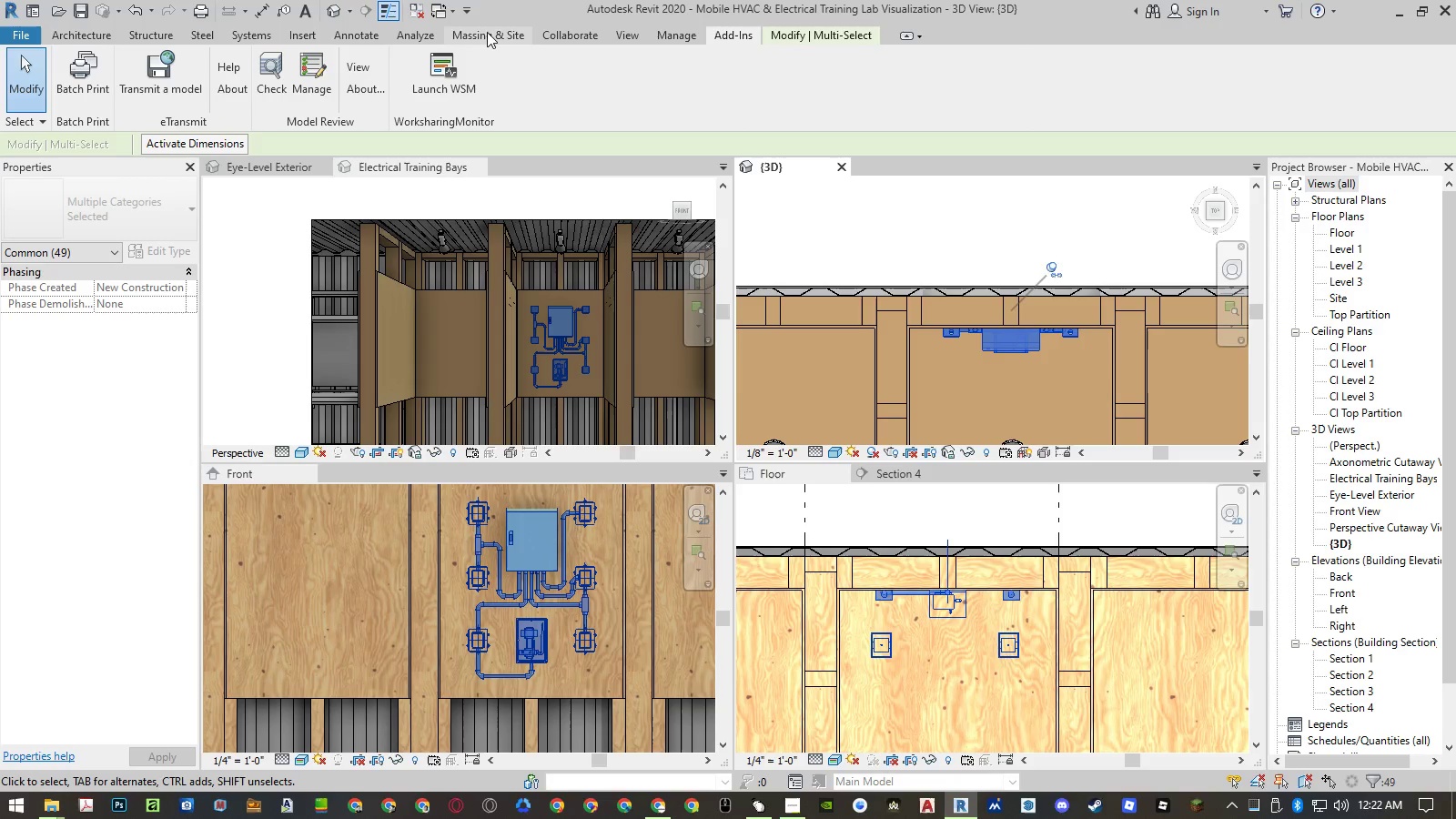 
left_click([440, 31])
 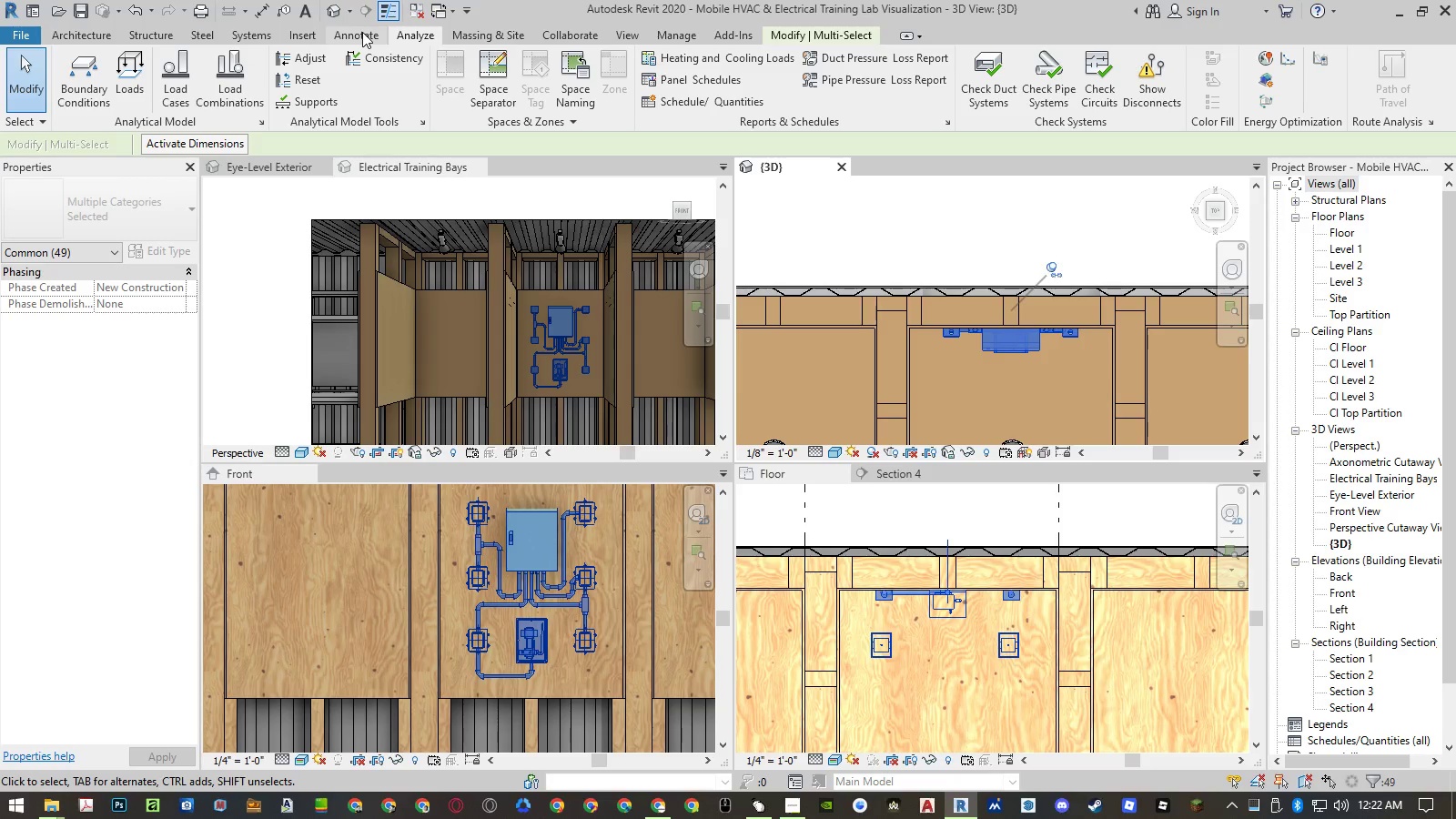 
left_click([362, 32])
 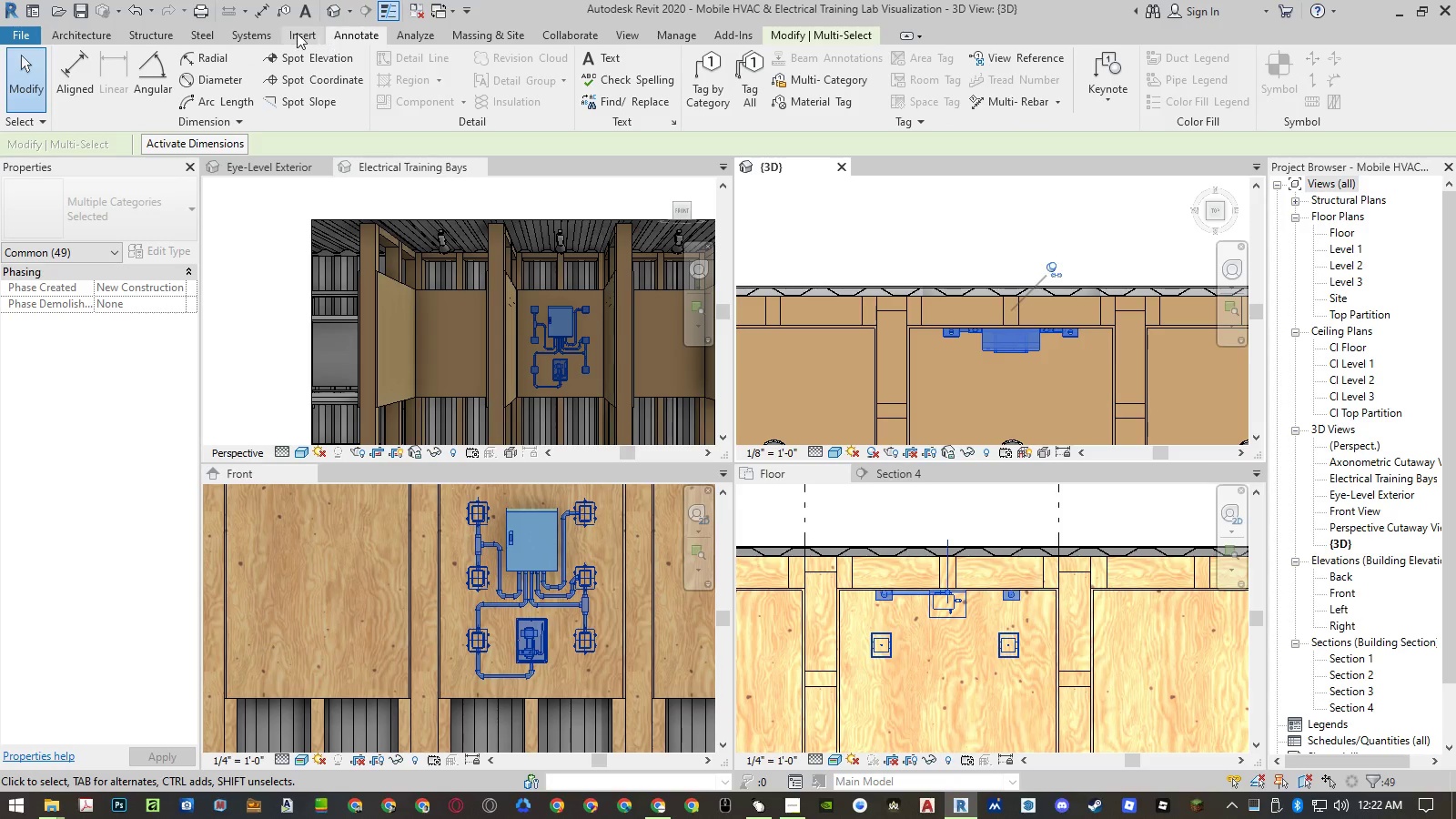 
left_click([52, 33])
 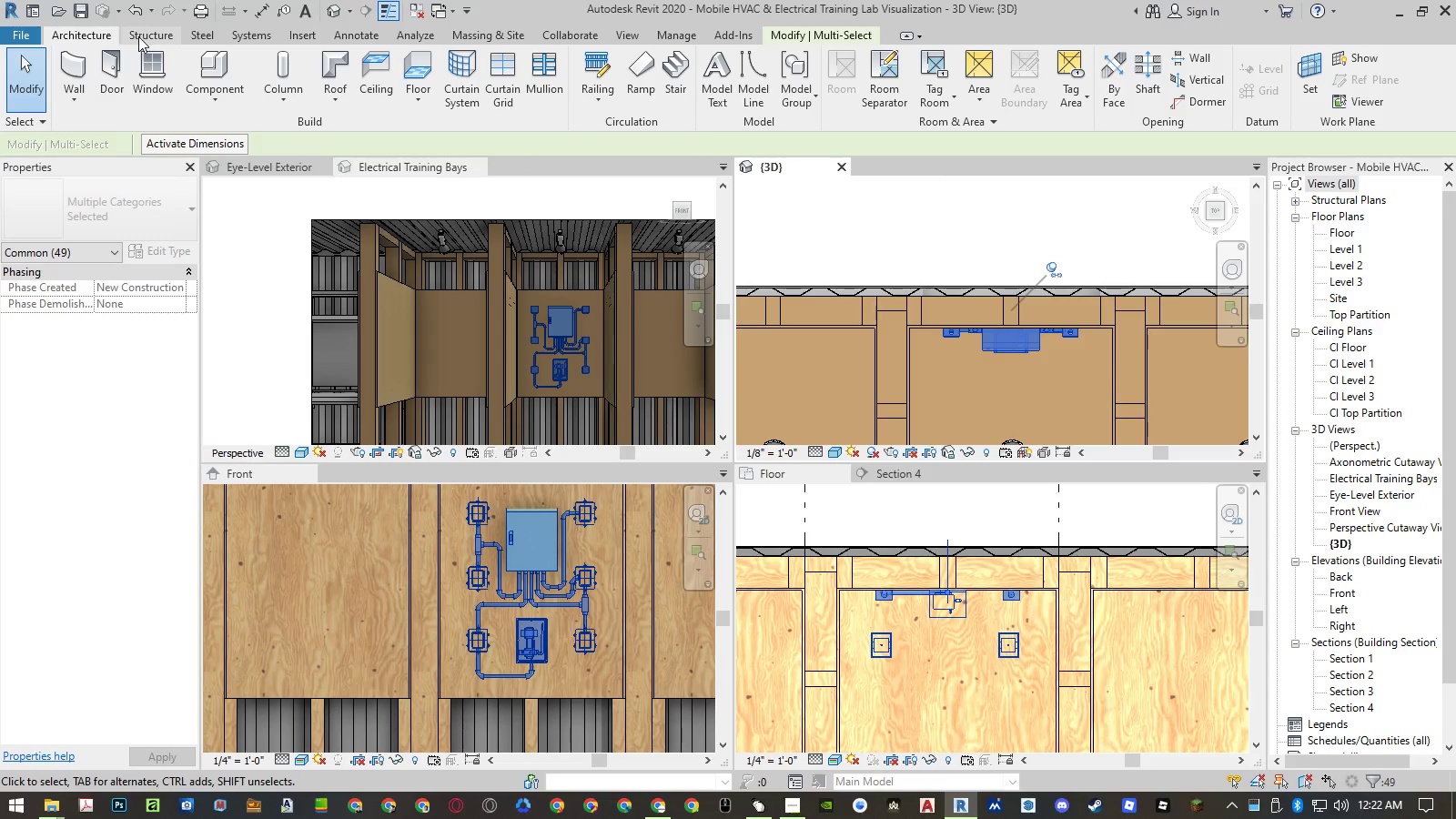 
wait(7.09)
 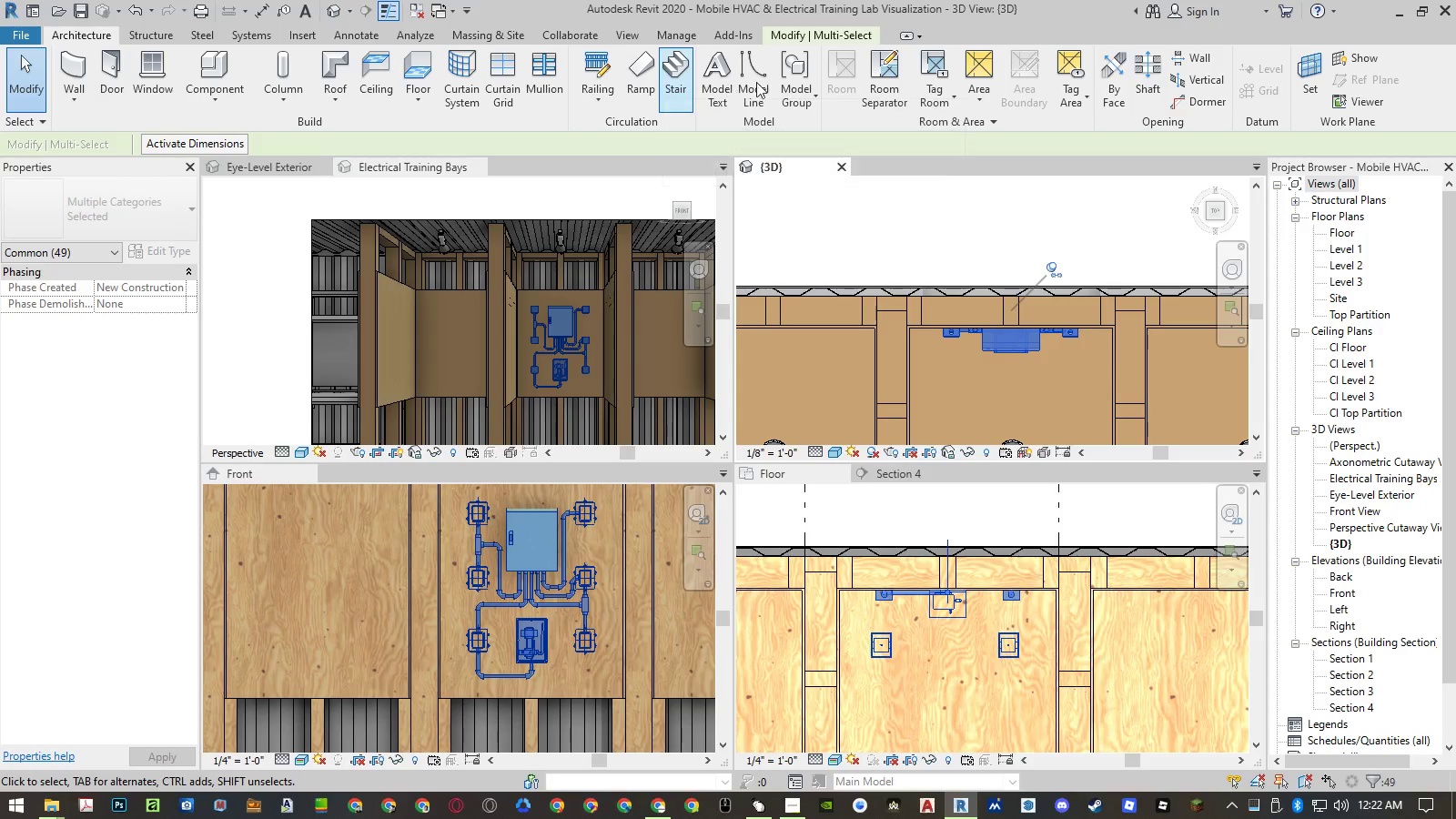 
left_click([228, 97])
 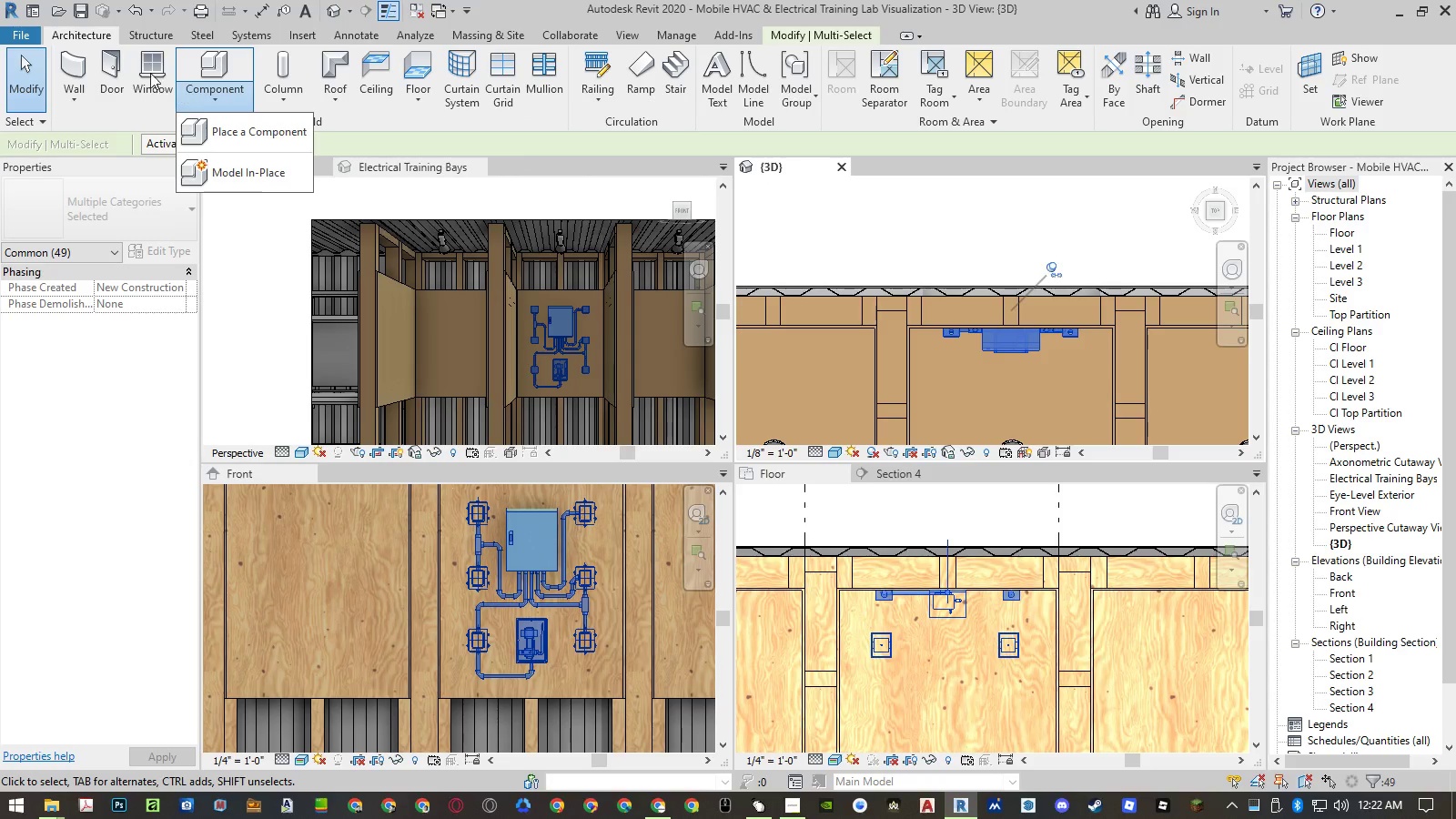 
left_click([153, 36])
 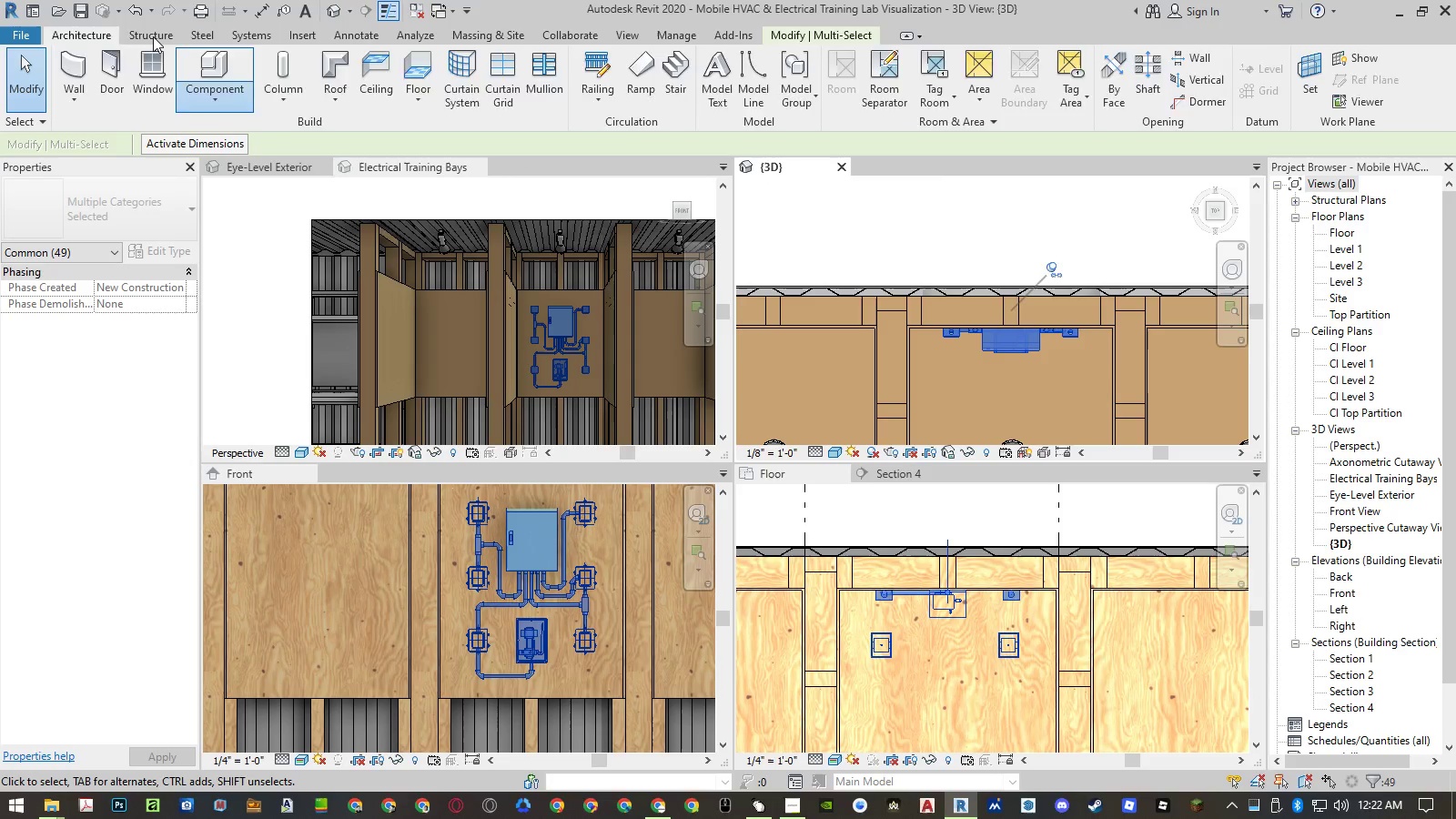 
left_click([153, 36])
 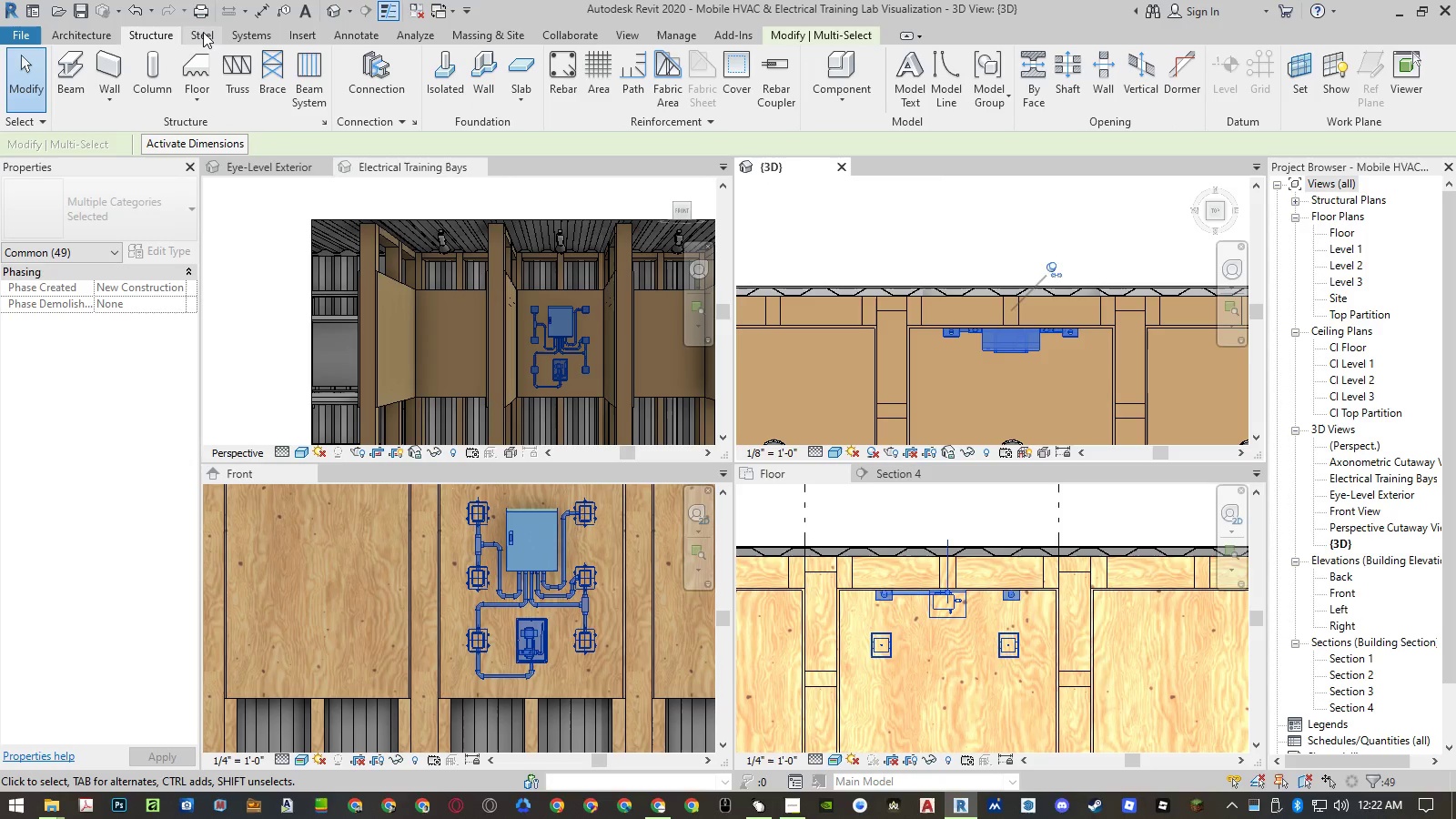 
left_click([213, 31])
 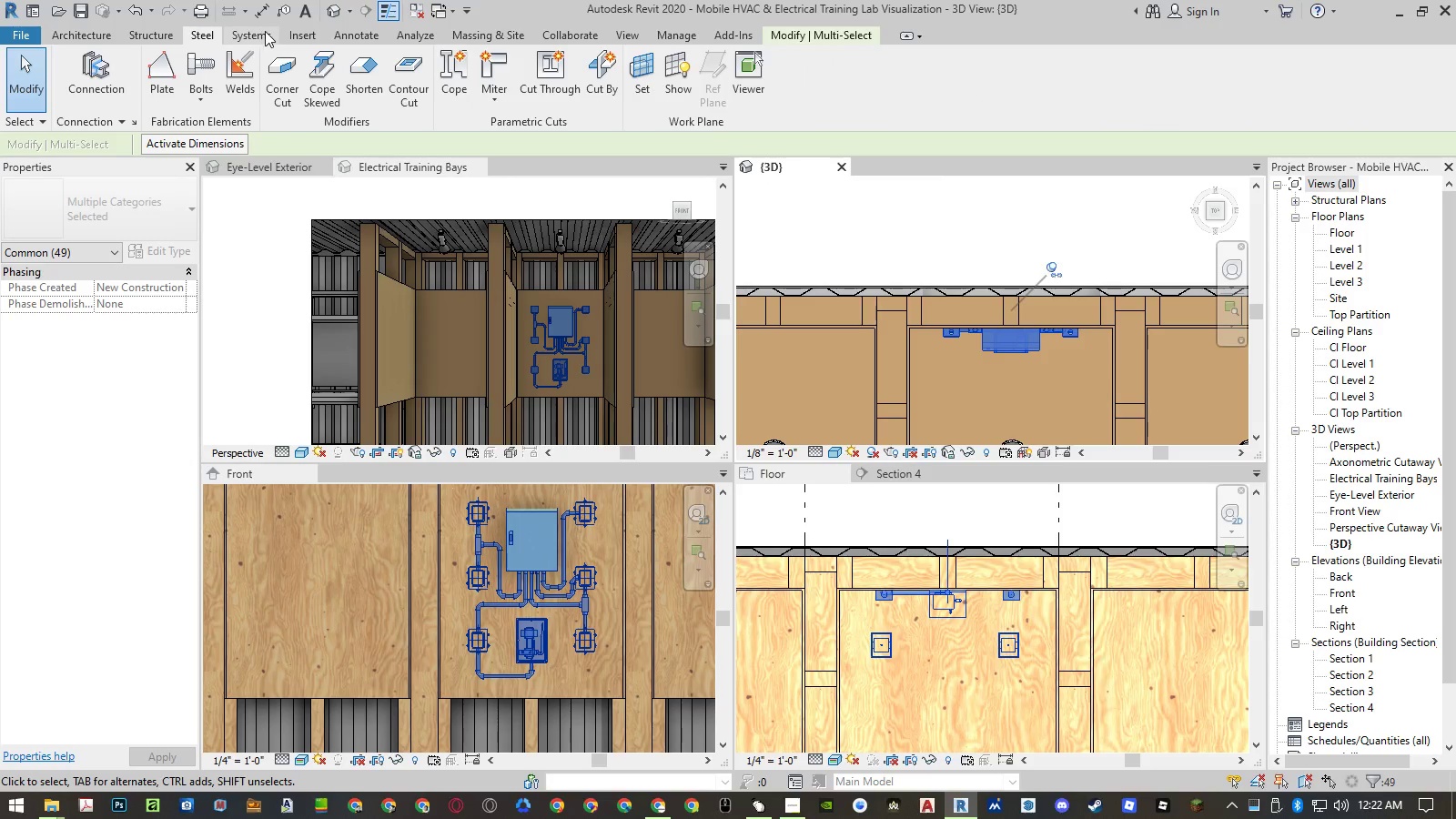 
left_click([265, 31])
 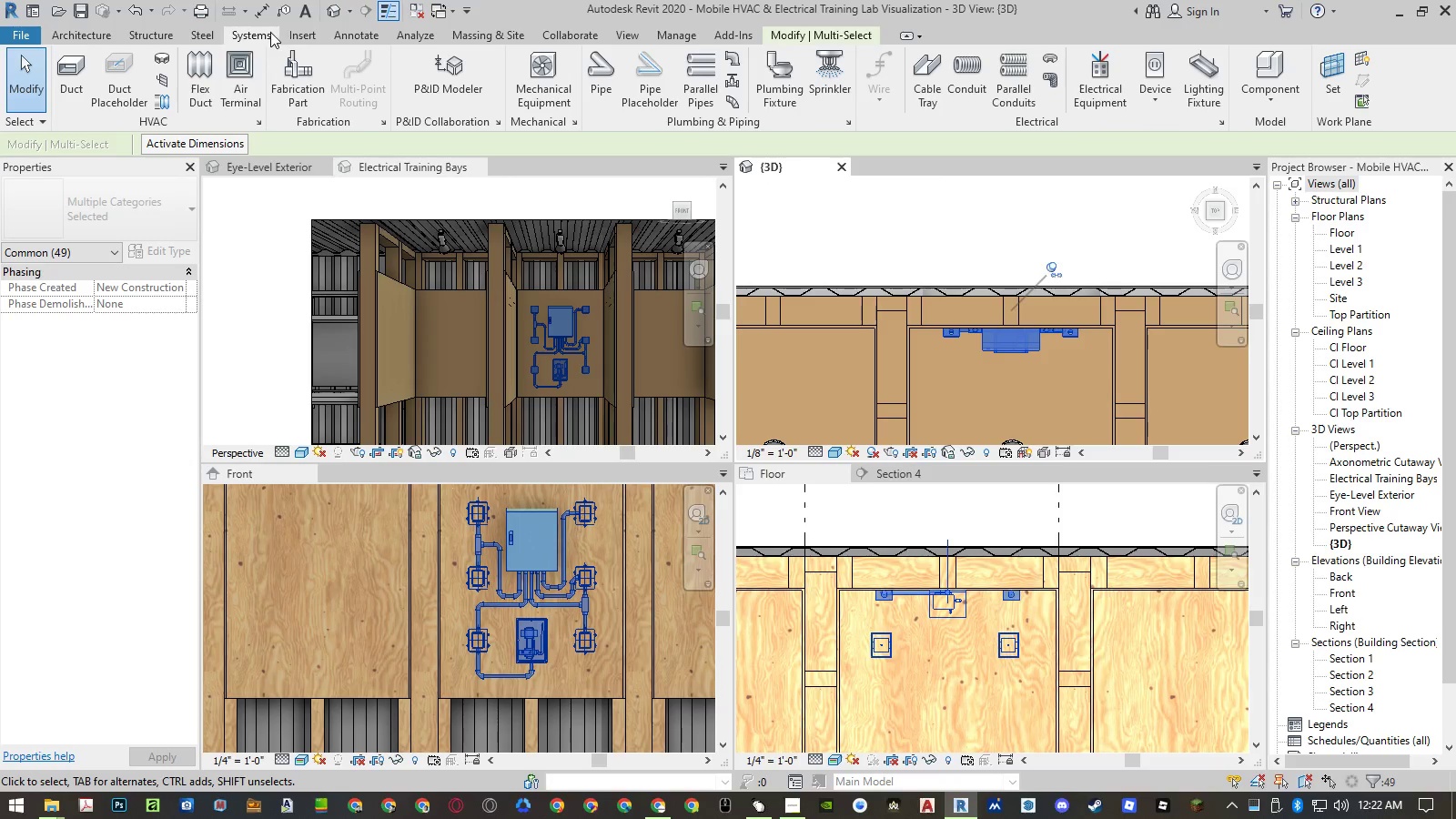 
left_click([213, 32])
 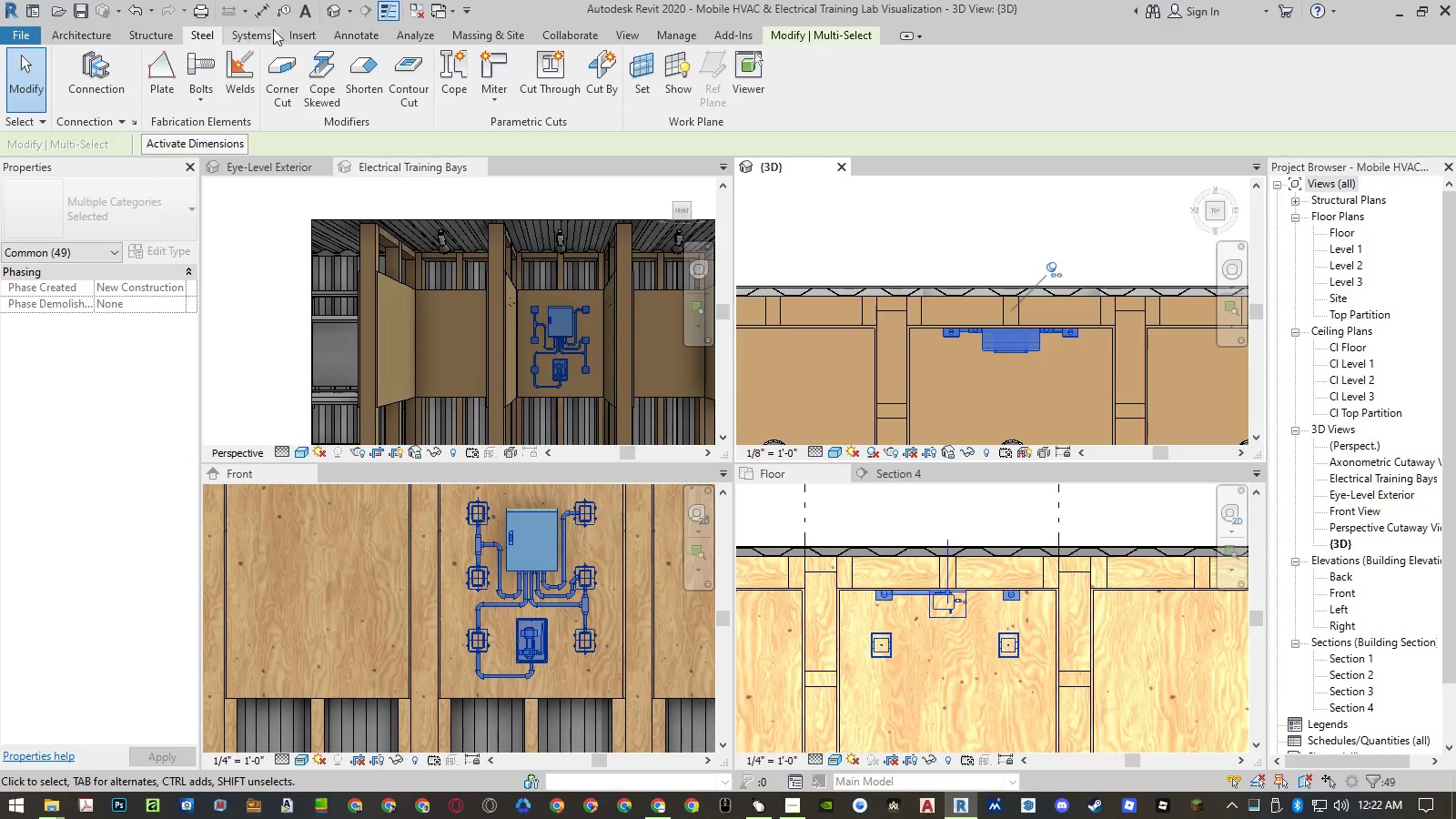 
left_click([311, 28])
 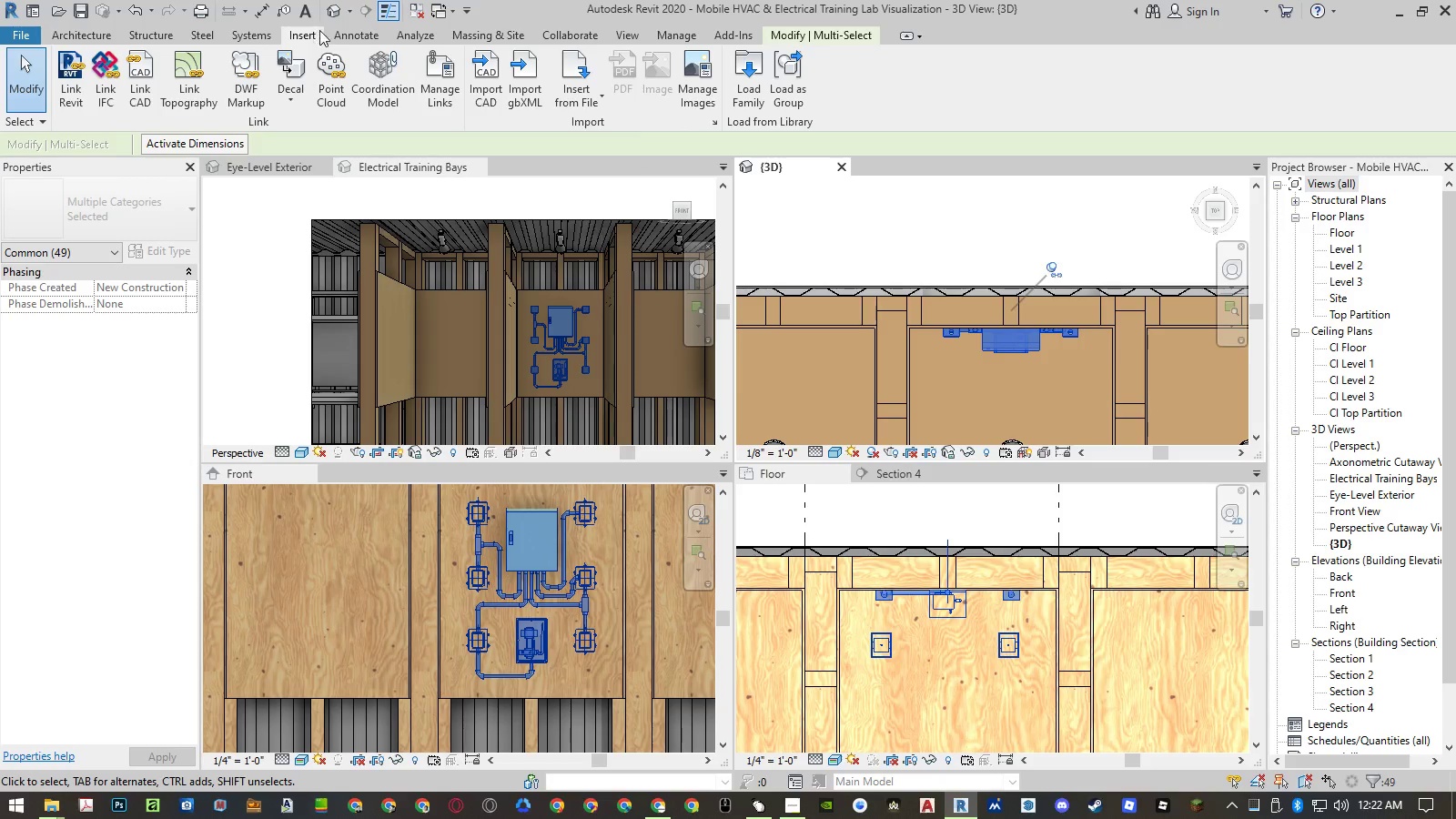 
left_click([352, 35])
 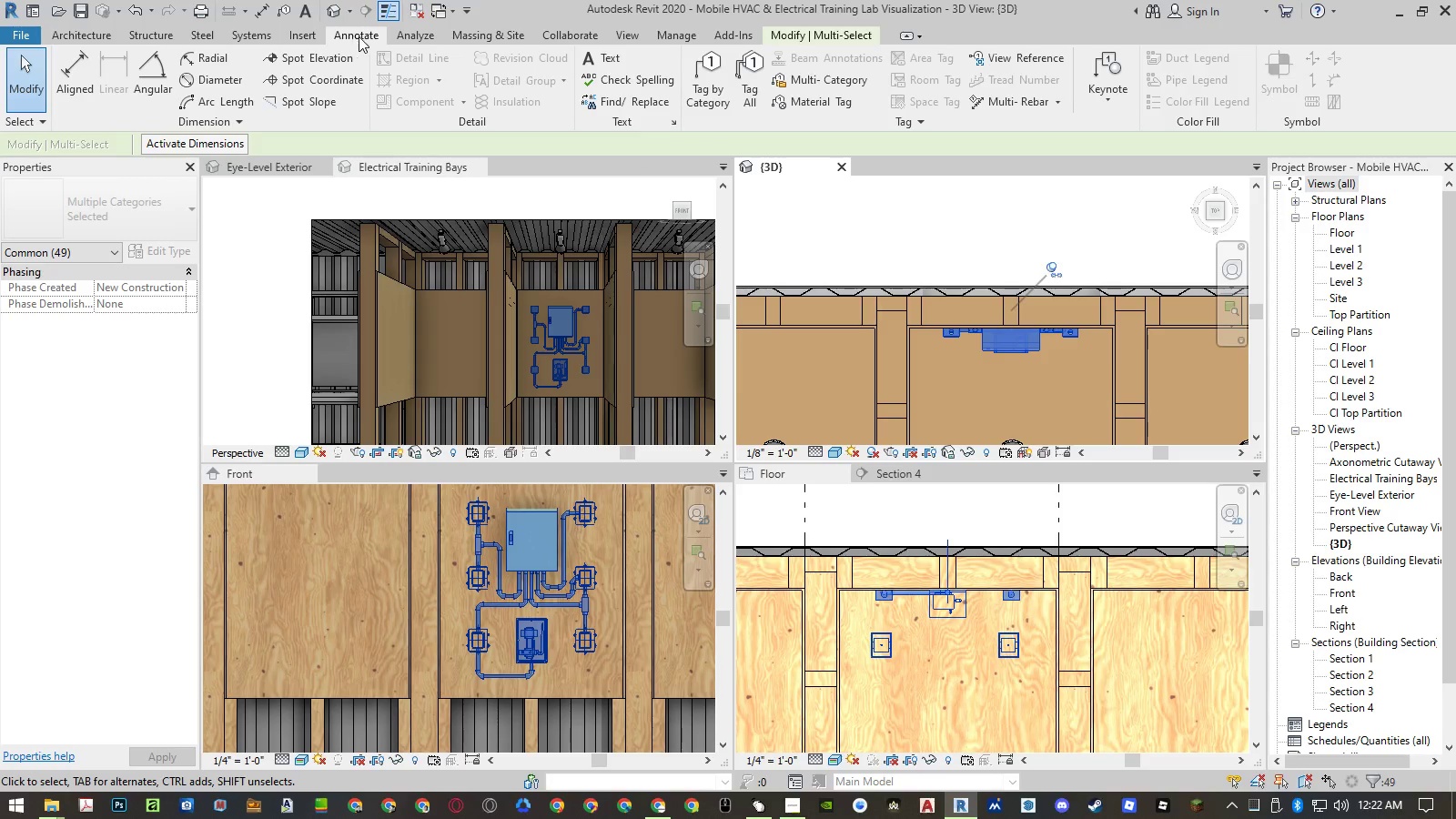 
wait(6.11)
 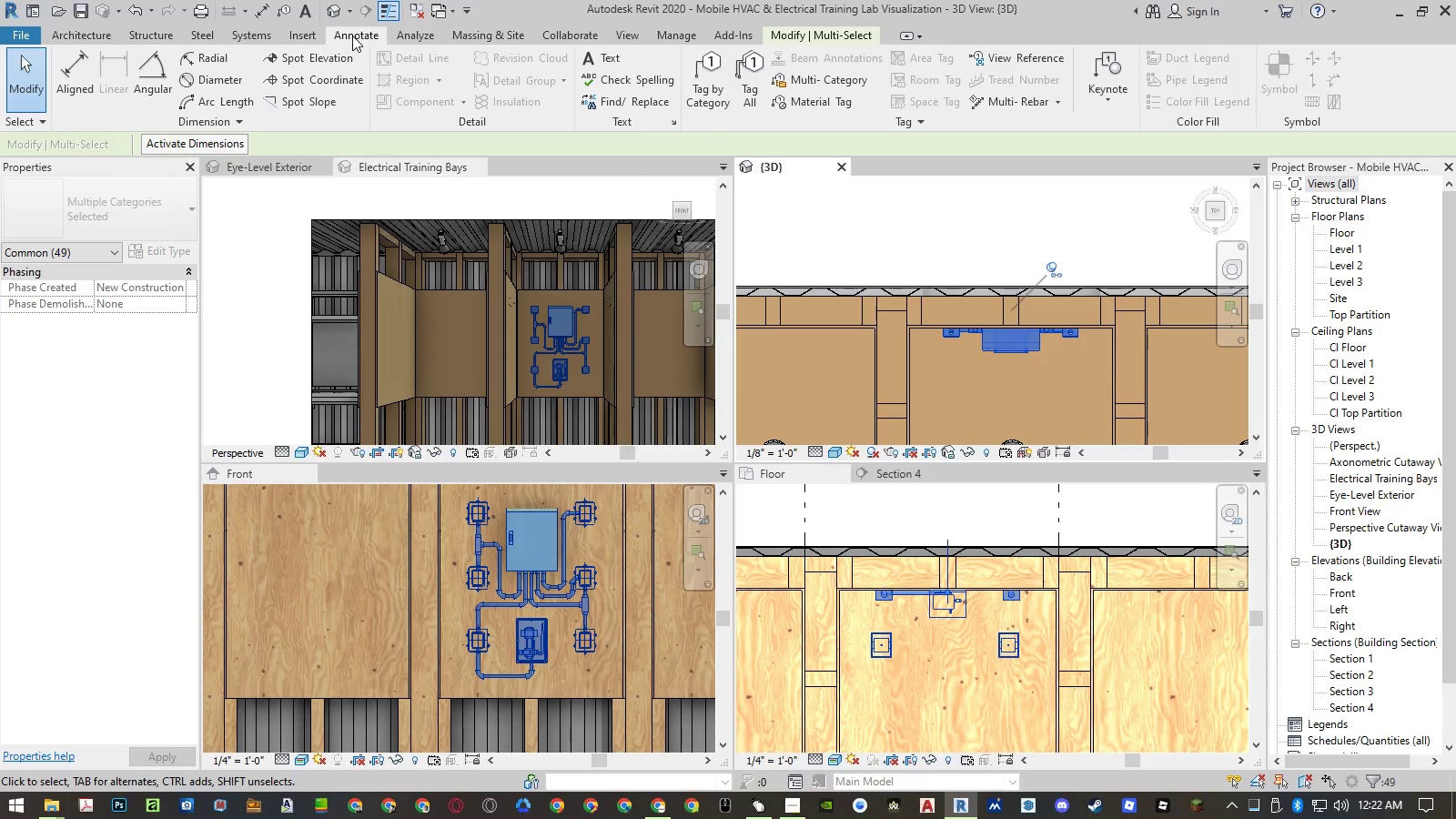 
left_click([420, 37])
 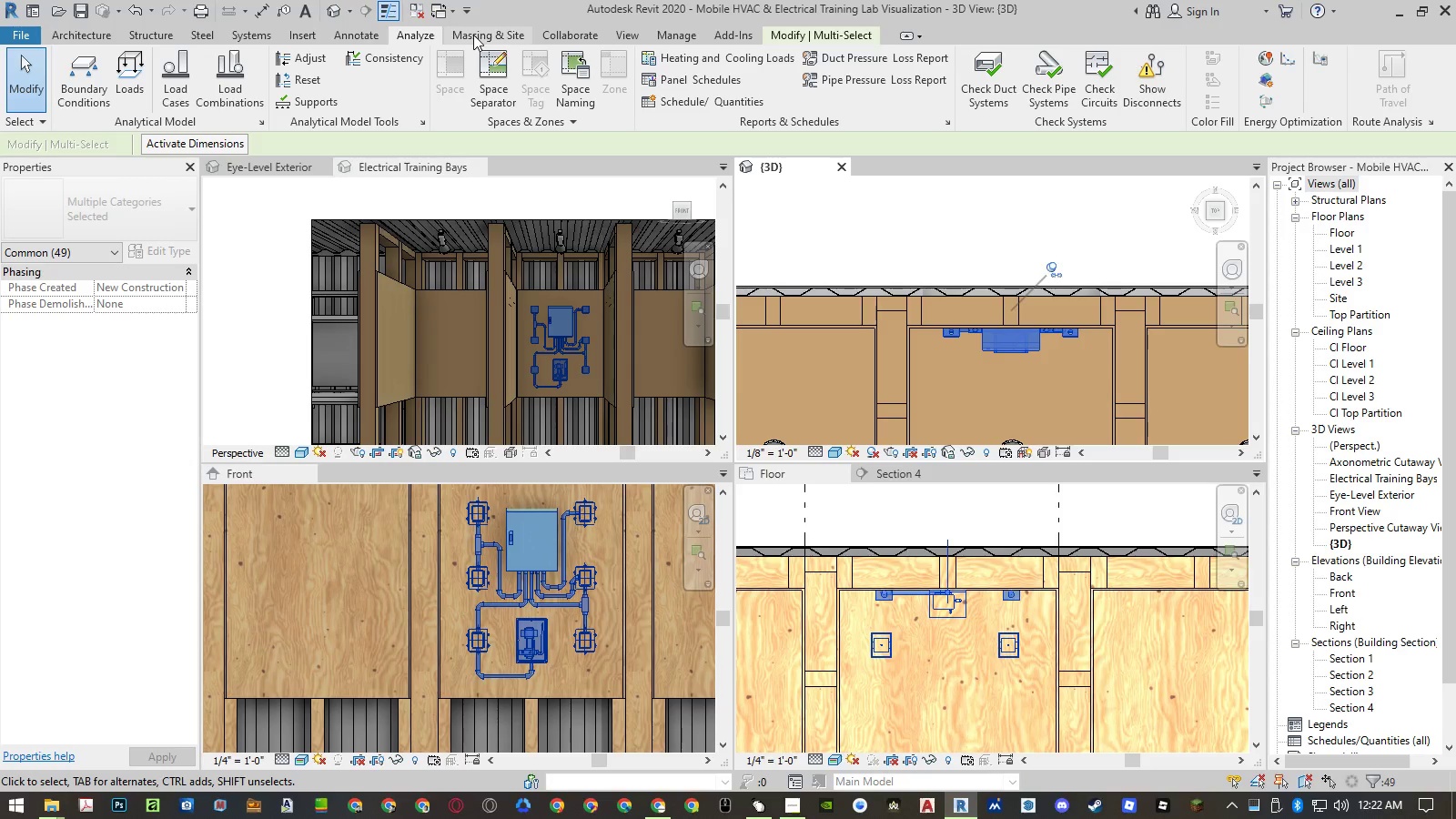 
left_click([473, 35])
 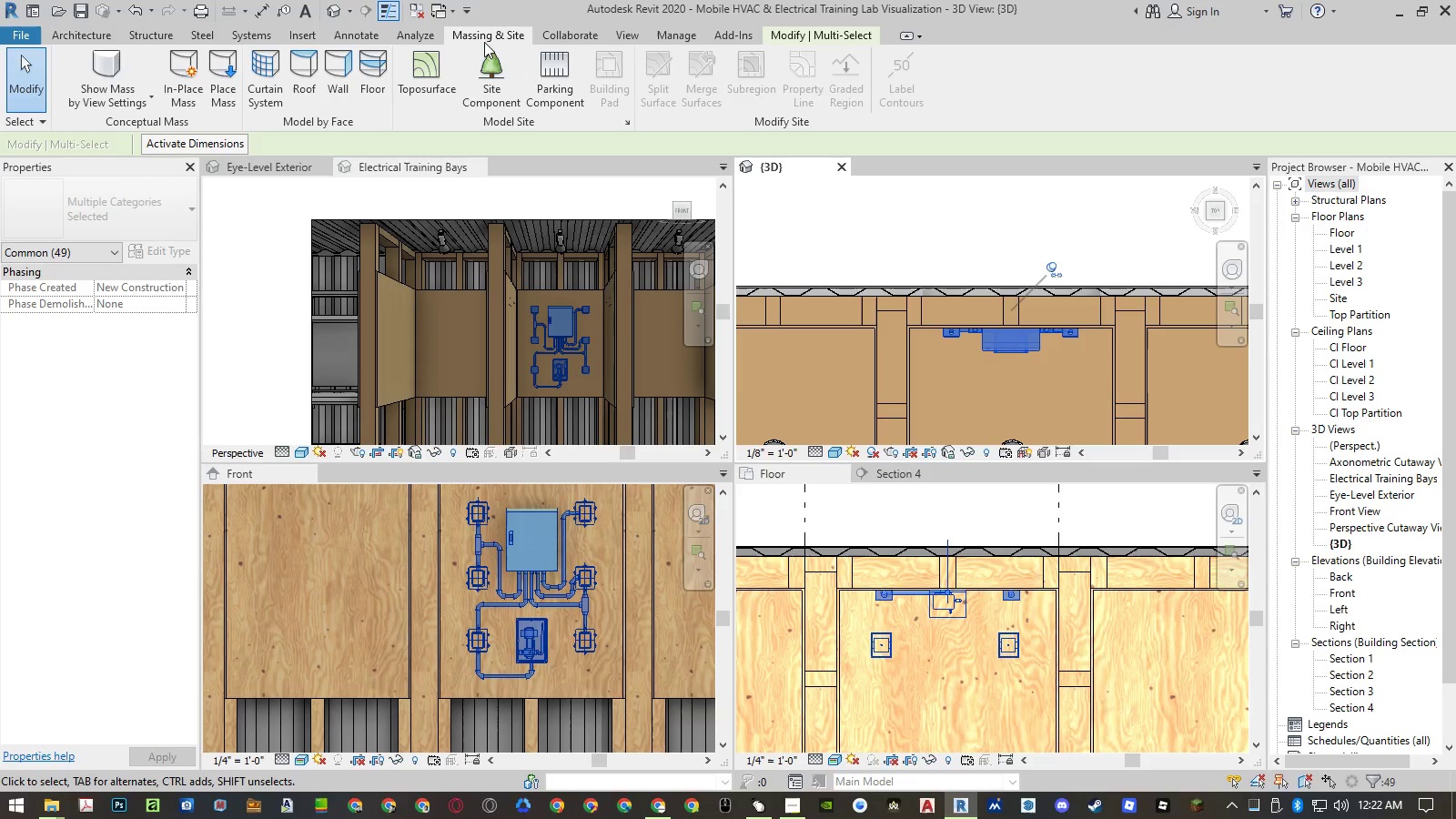 
left_click([561, 30])
 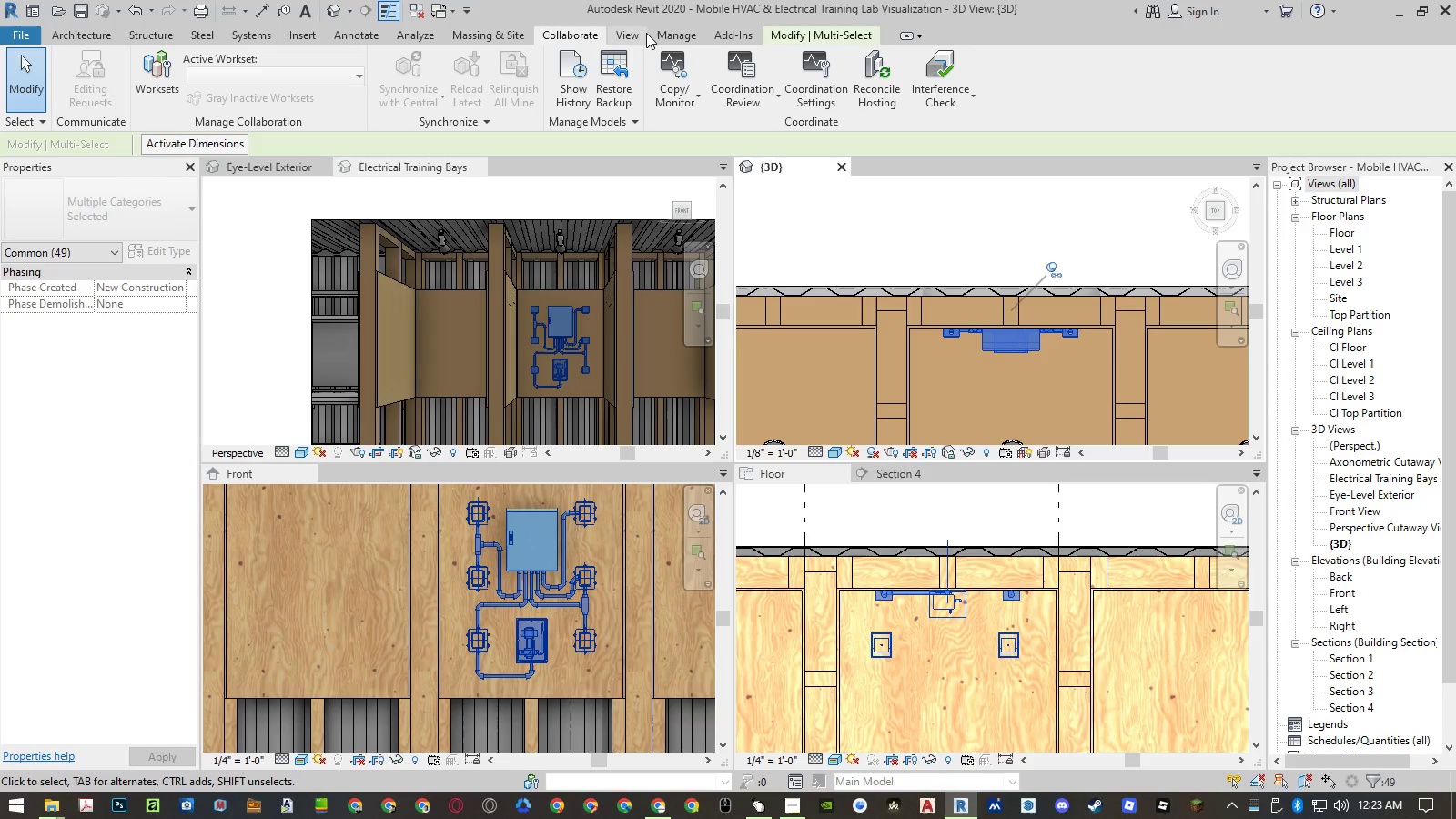 
left_click([646, 33])
 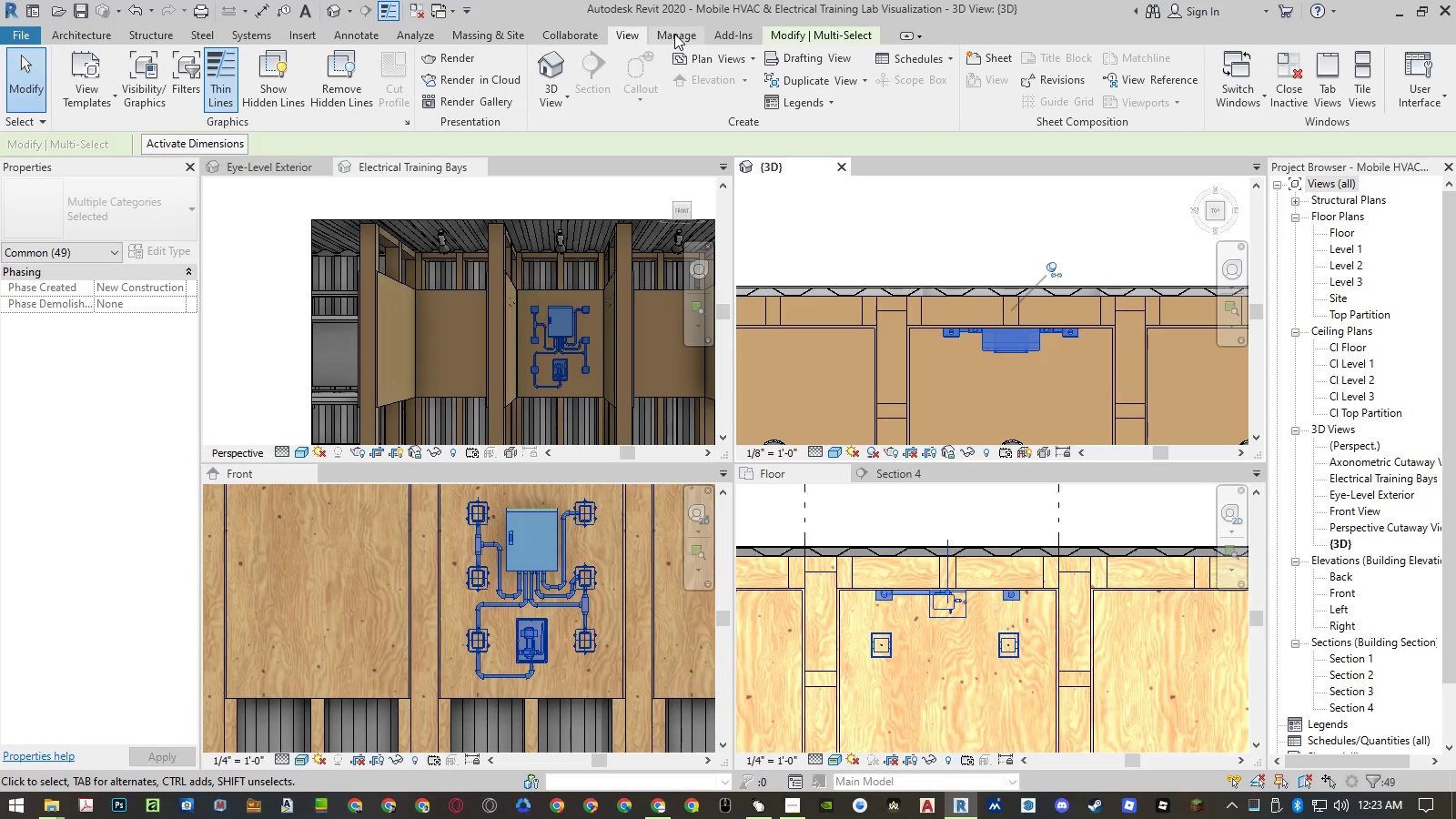 
left_click([674, 34])
 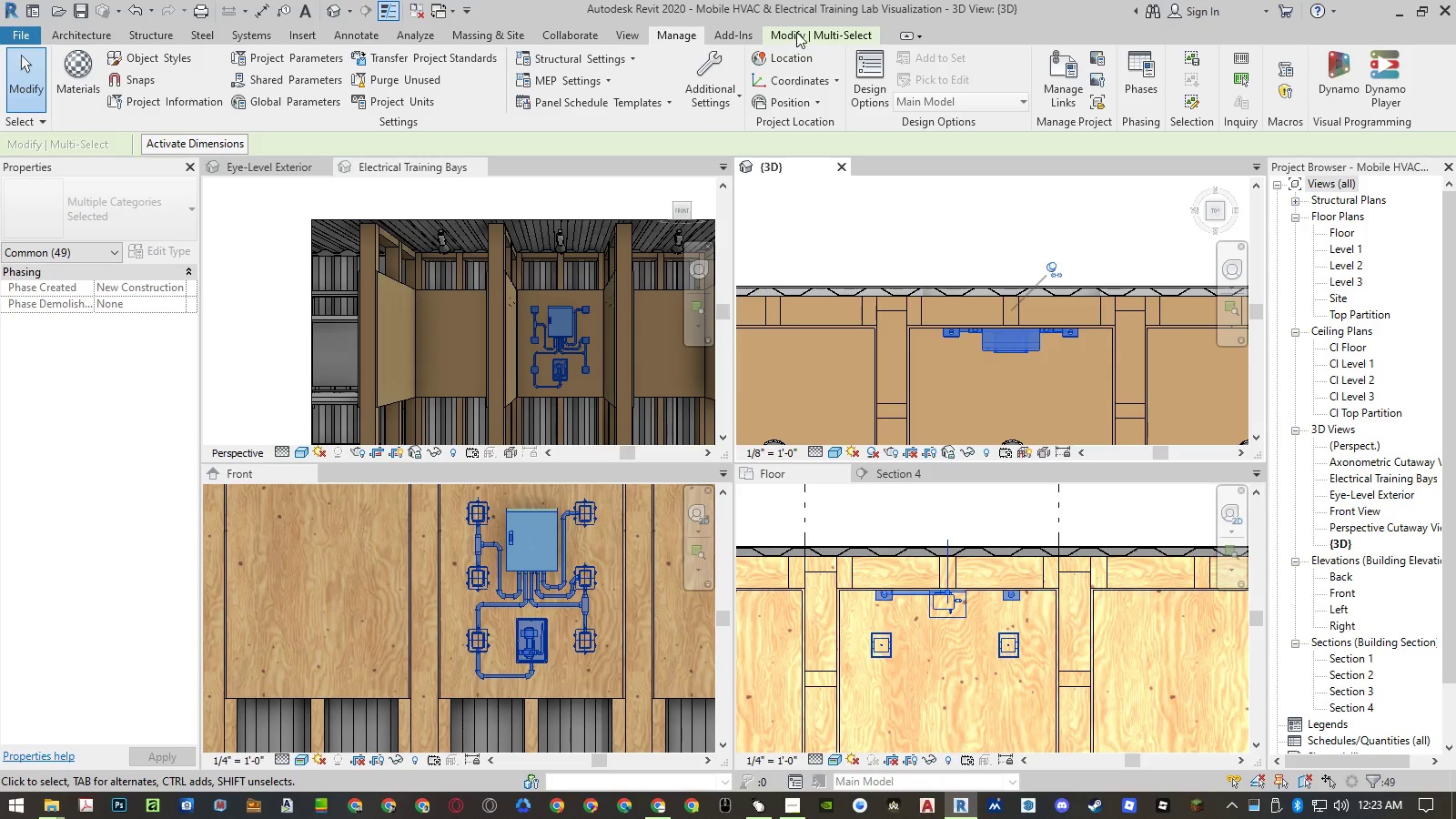 
wait(11.36)
 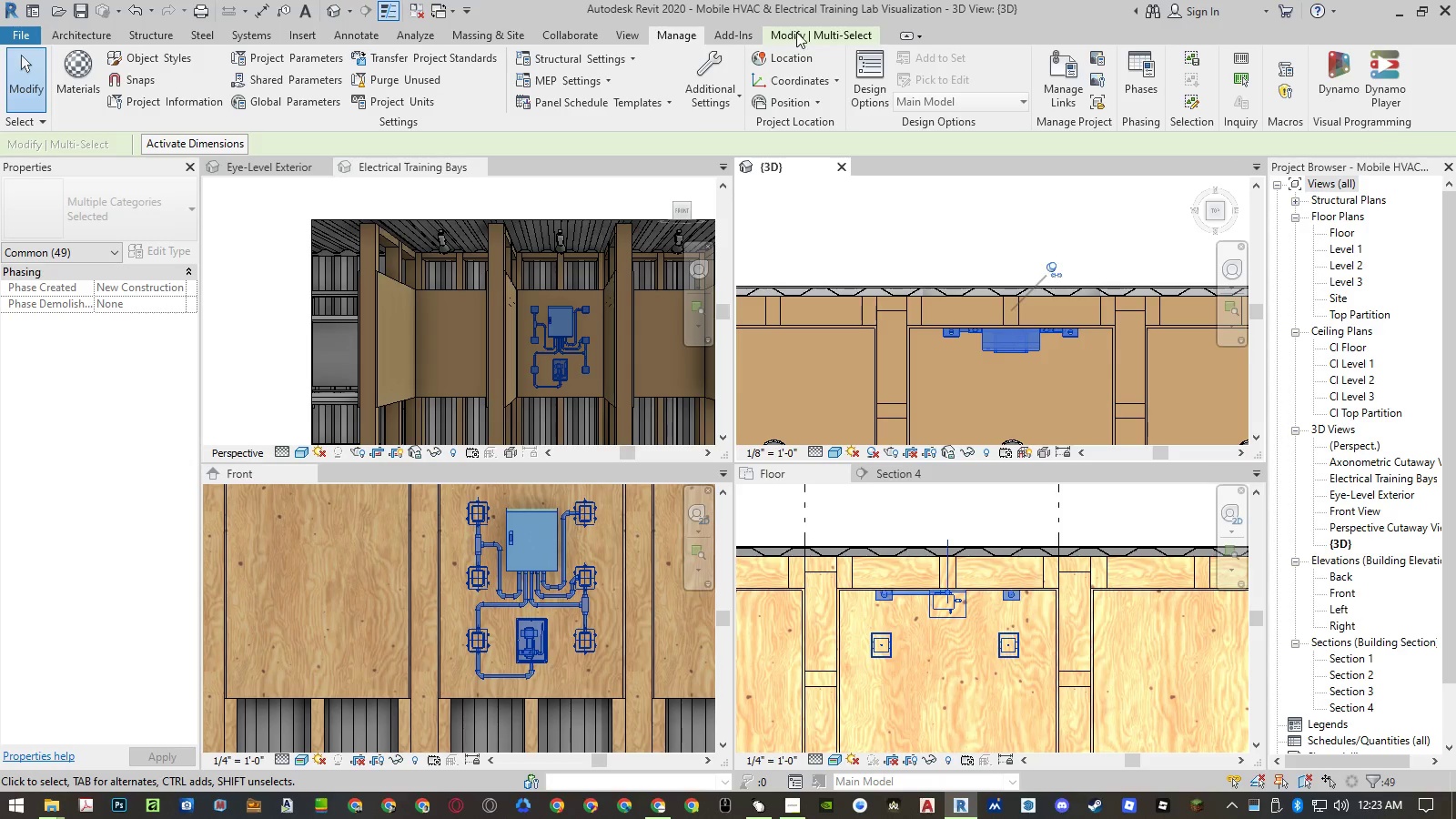 
scroll: coordinate [976, 358], scroll_direction: down, amount: 1.0
 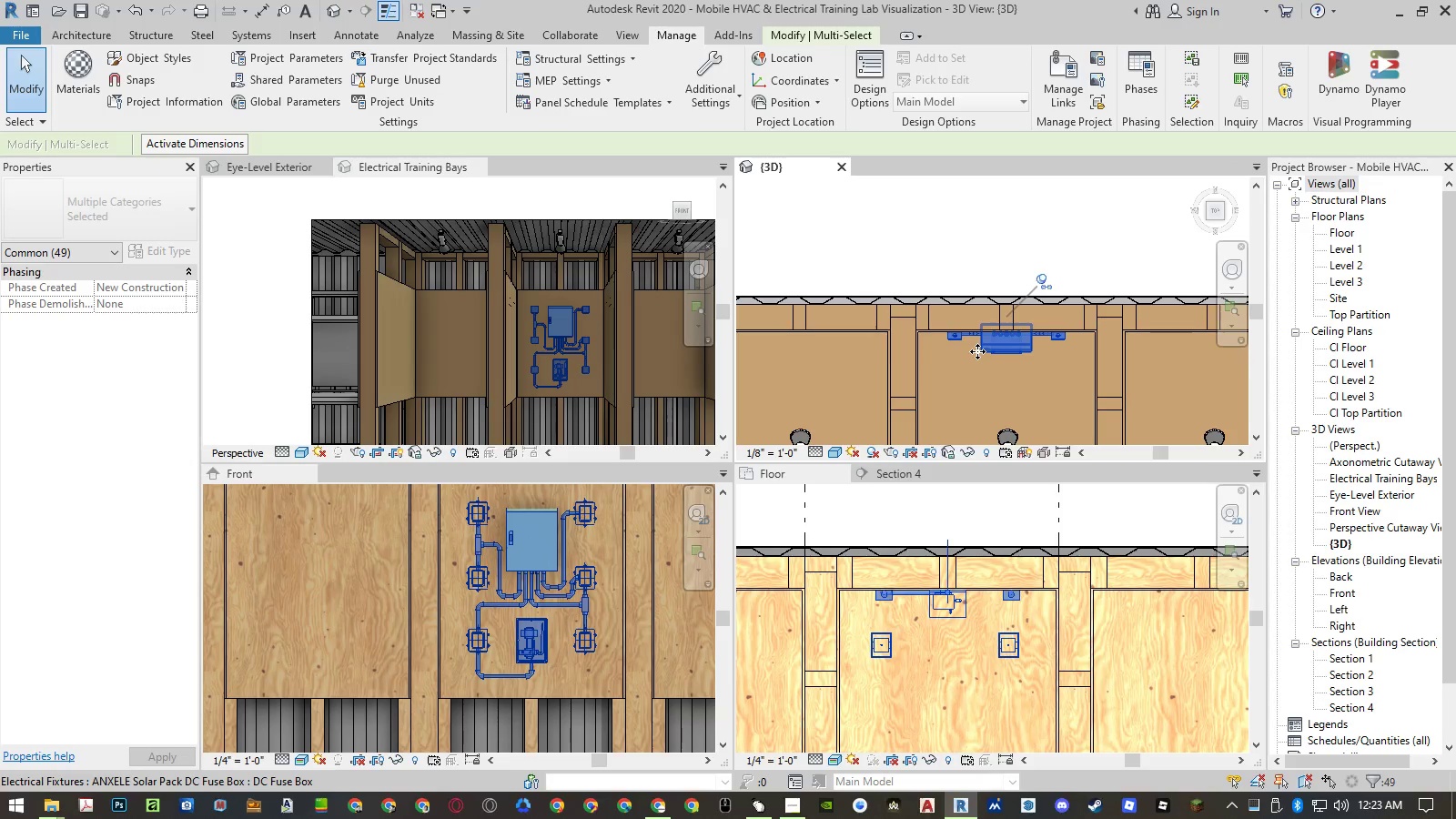 
type(co)
 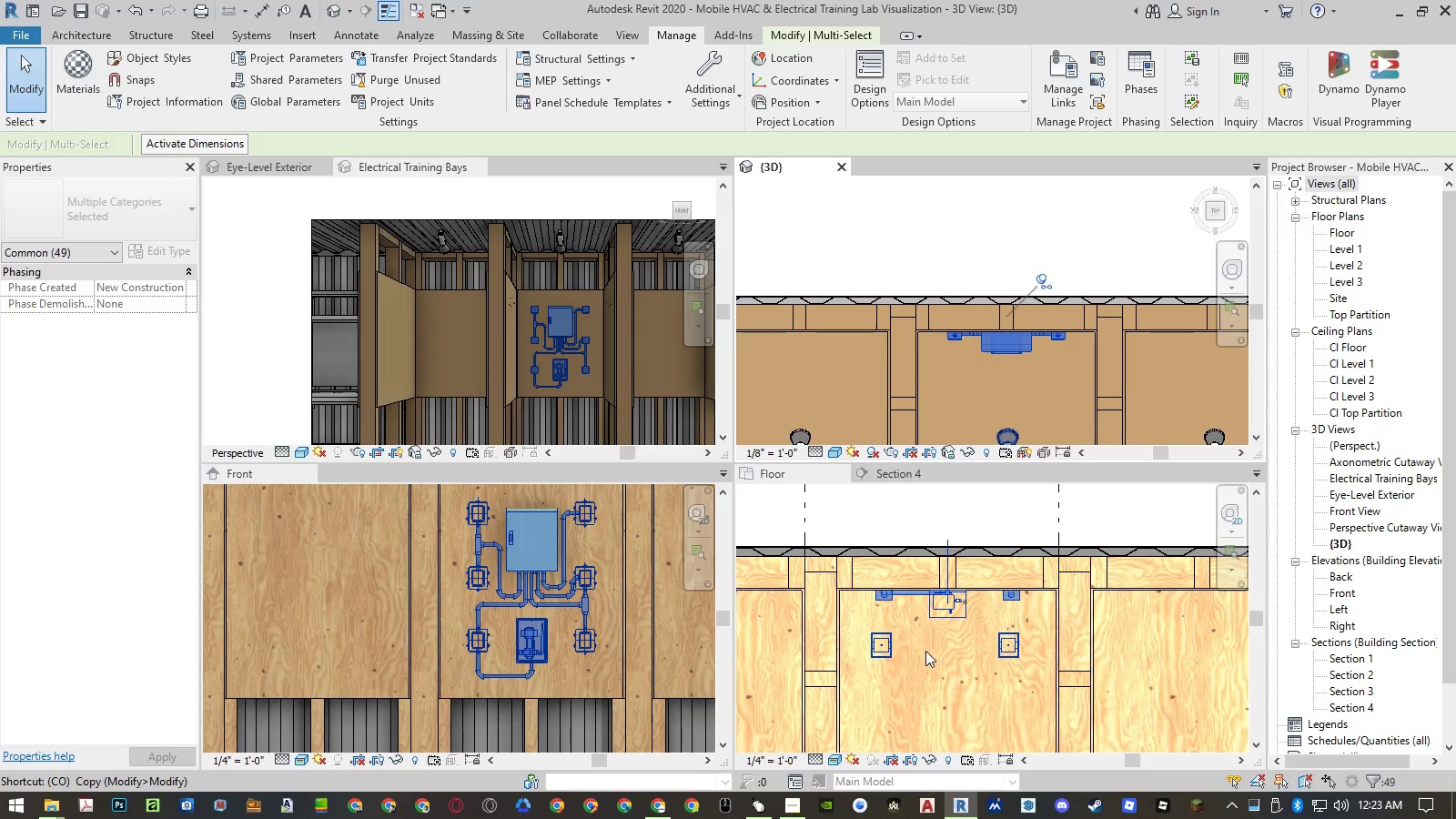 
left_click([638, 582])
 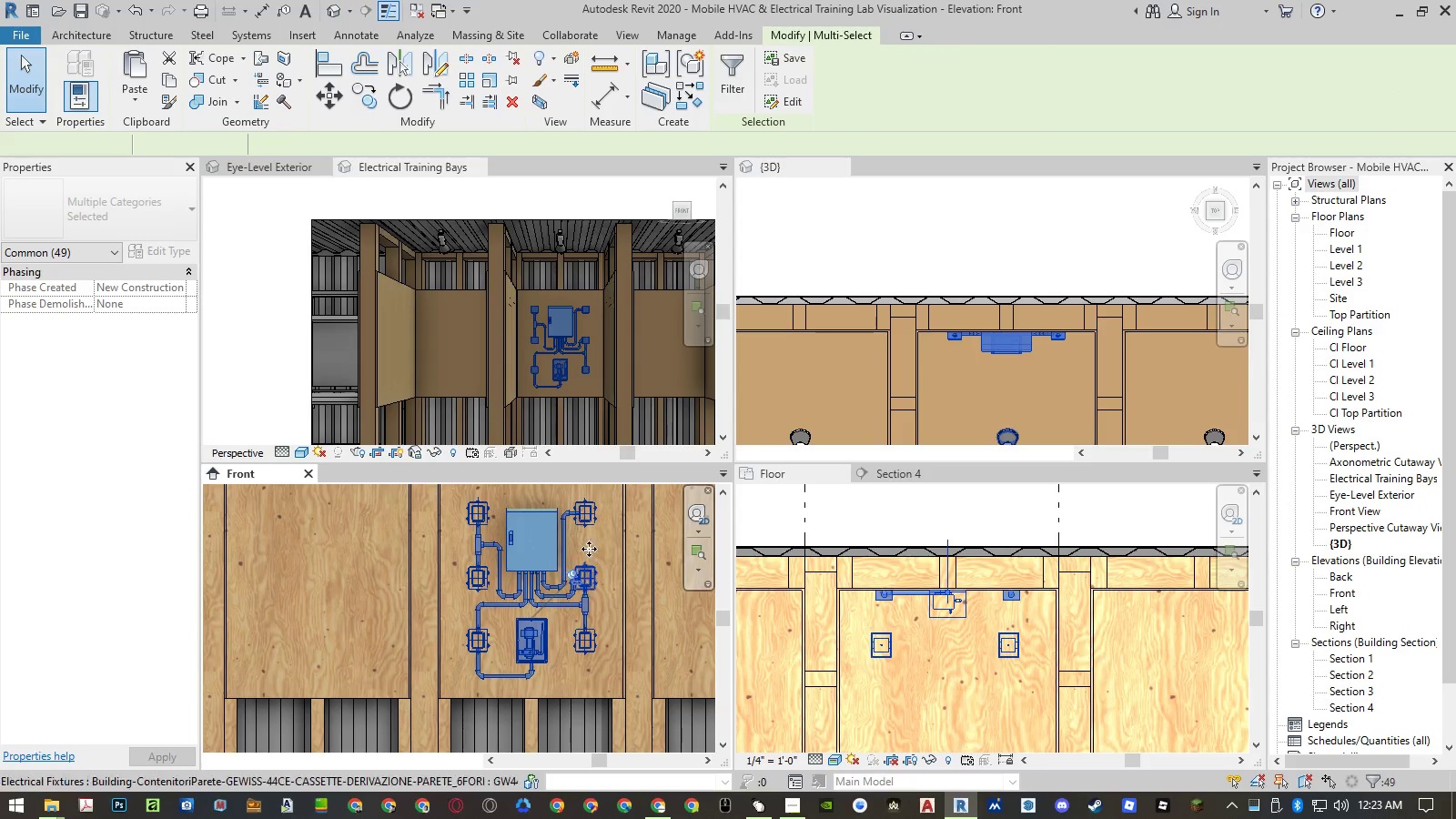 
scroll: coordinate [546, 524], scroll_direction: down, amount: 3.0
 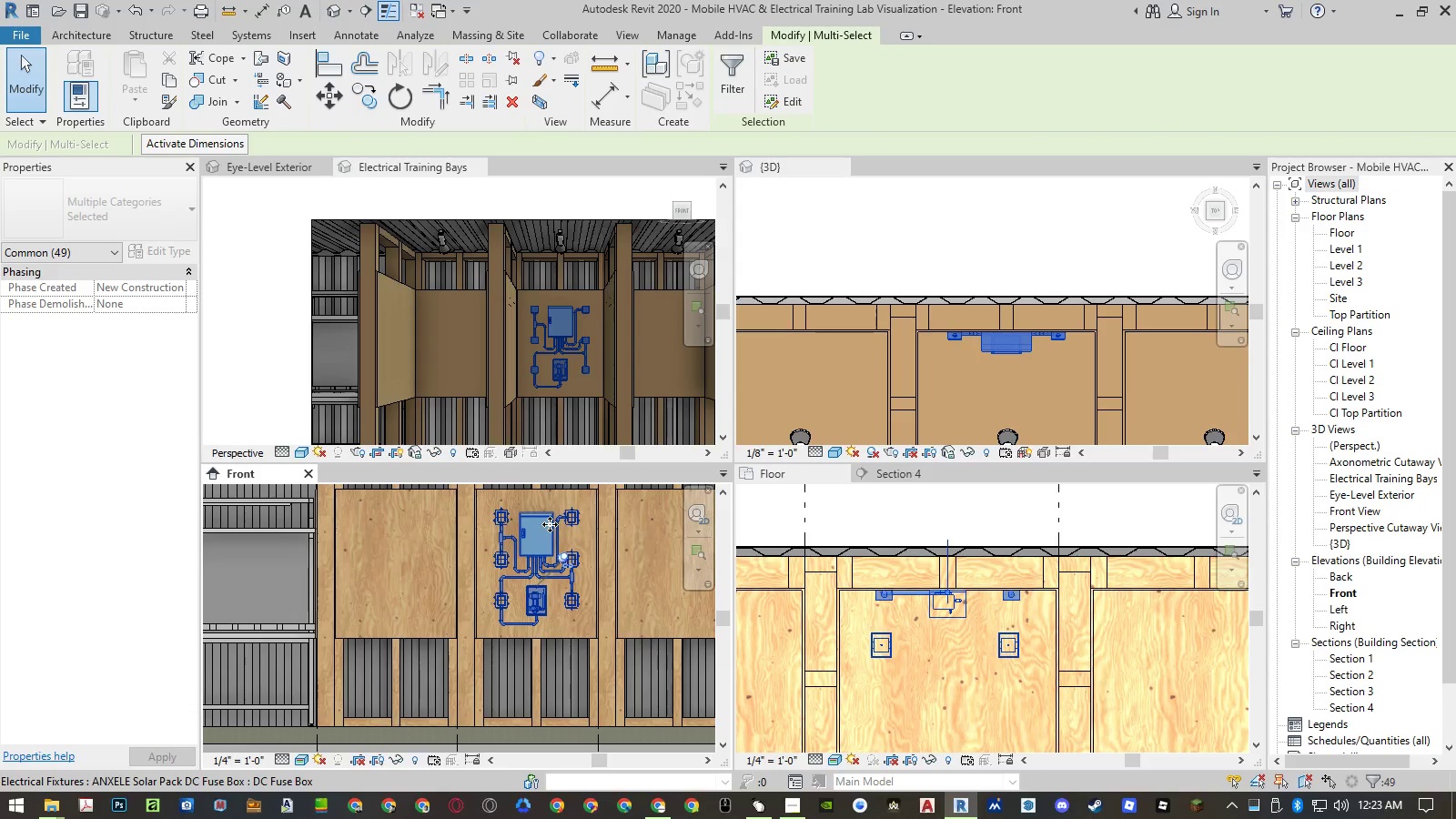 
type(co )
 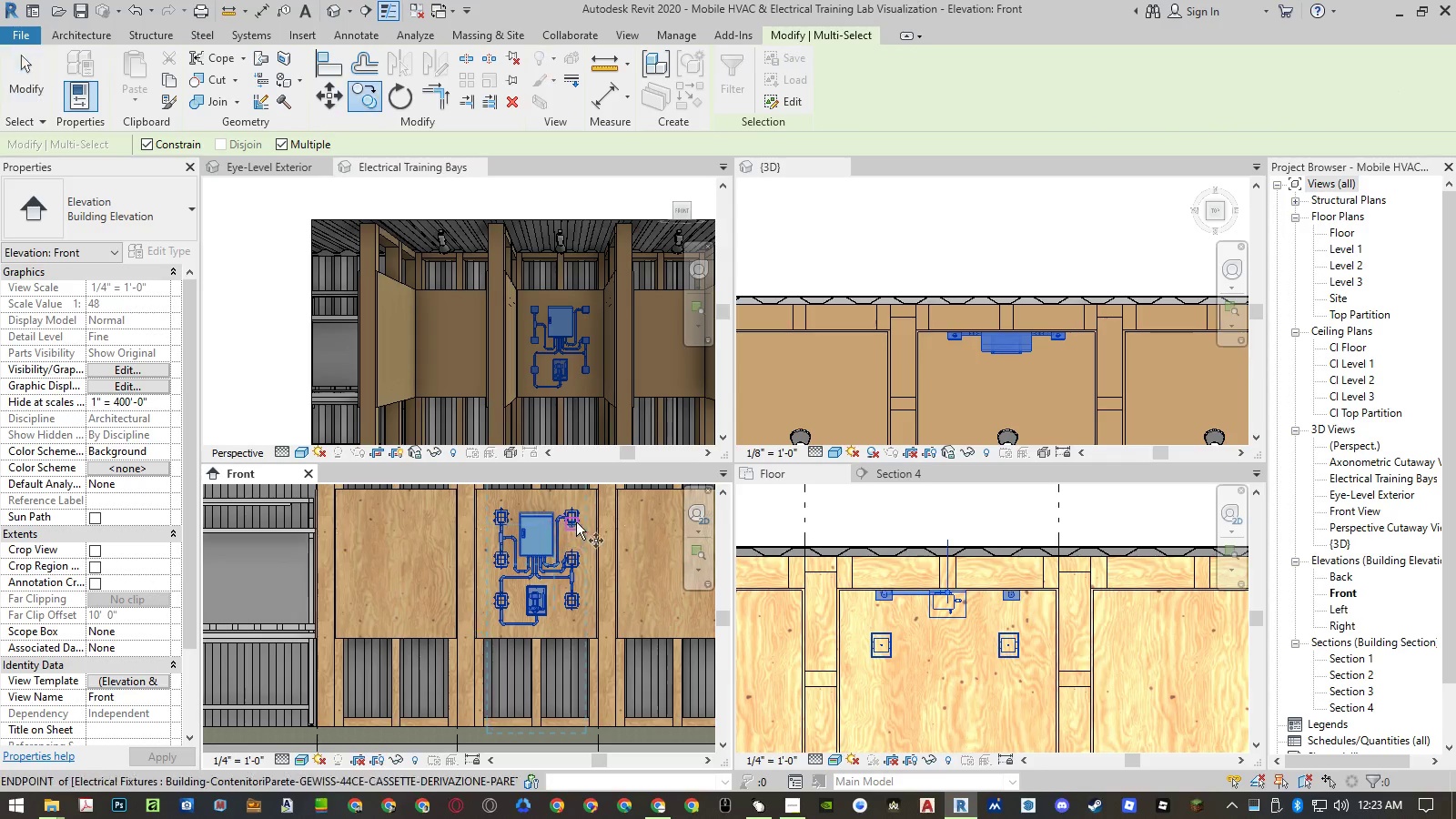 
scroll: coordinate [615, 521], scroll_direction: down, amount: 3.0
 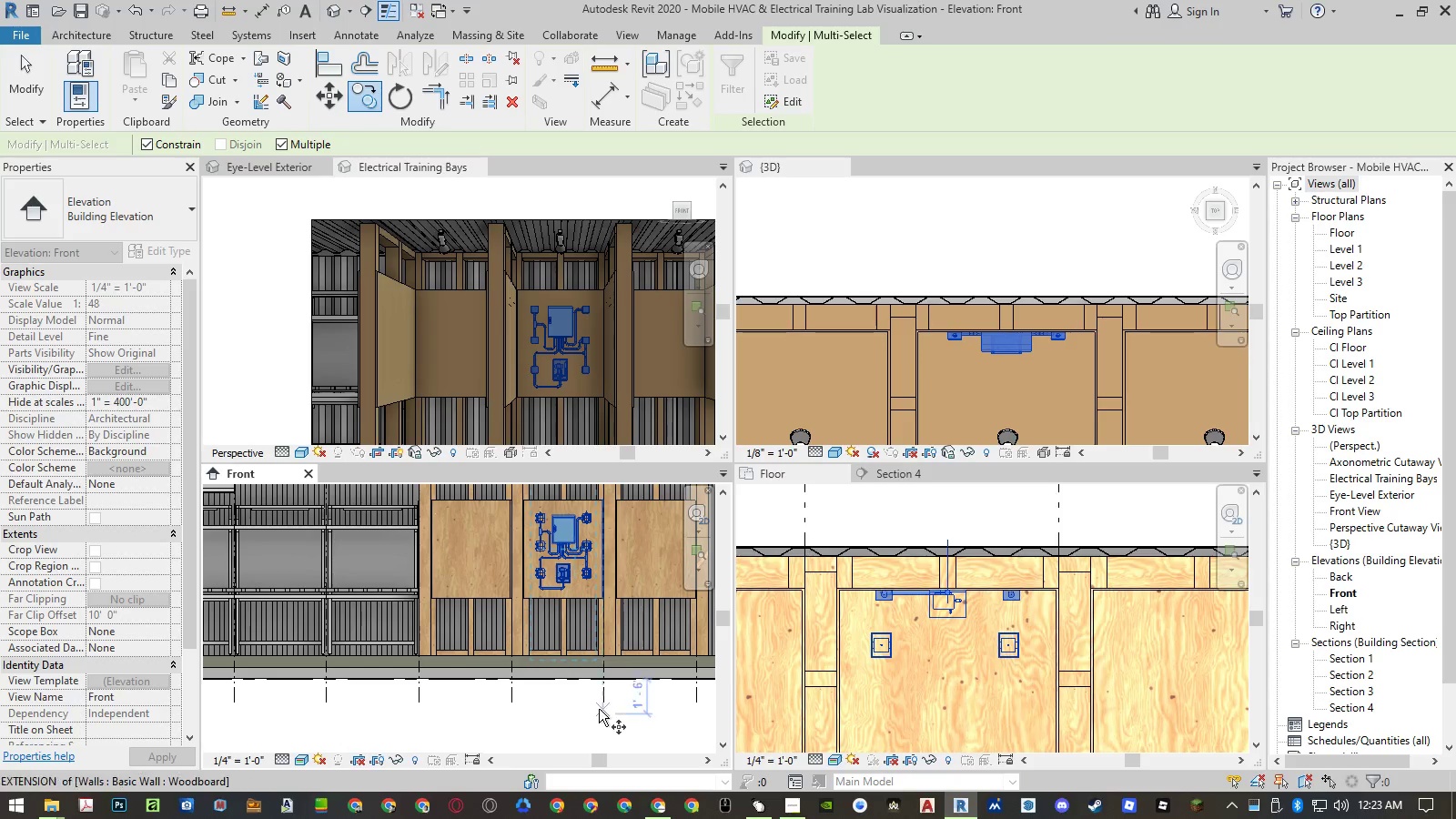 
left_click([604, 705])
 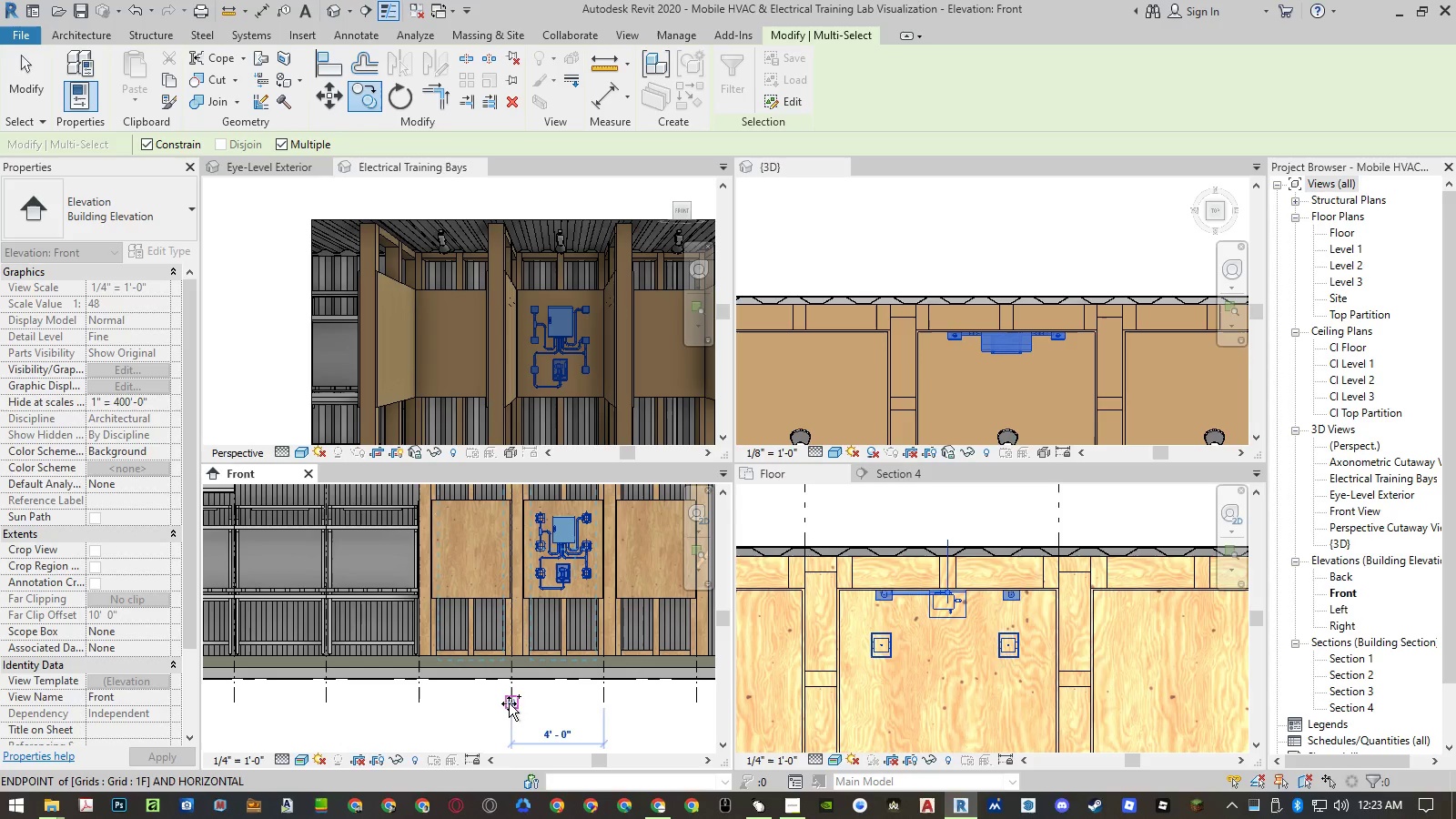 
left_click([509, 703])
 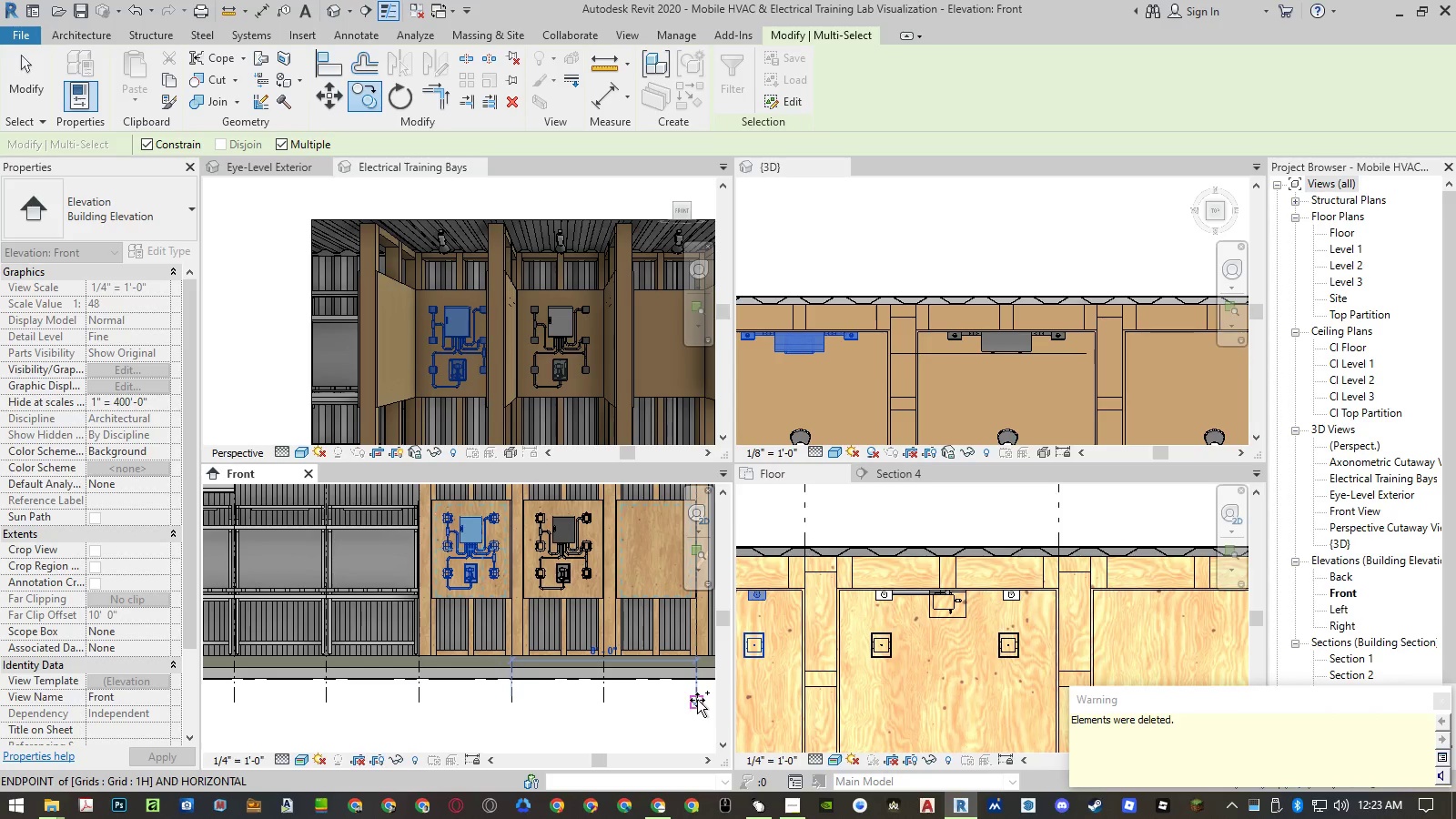 
wait(5.78)
 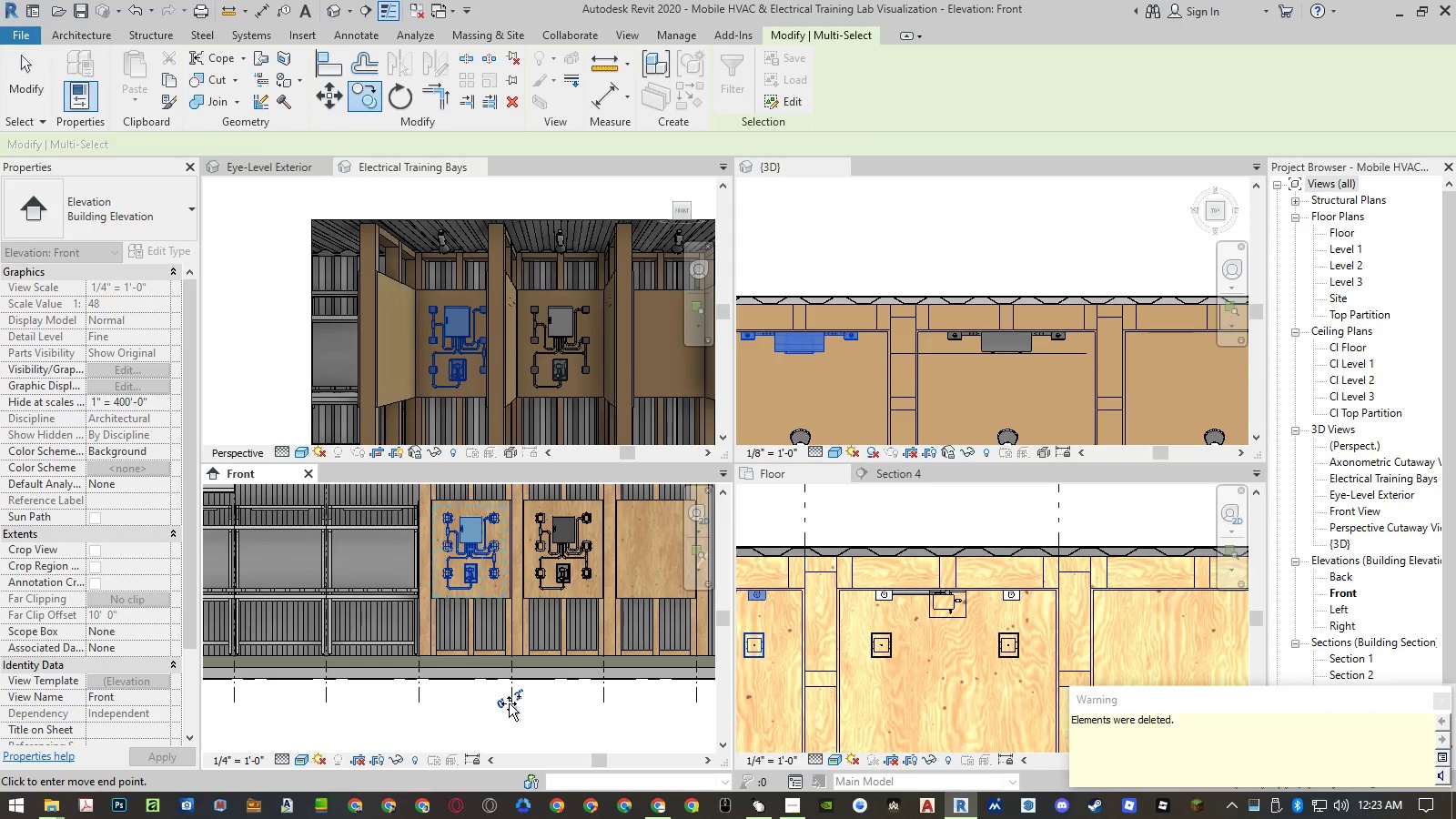 
scroll: coordinate [505, 695], scroll_direction: down, amount: 3.0
 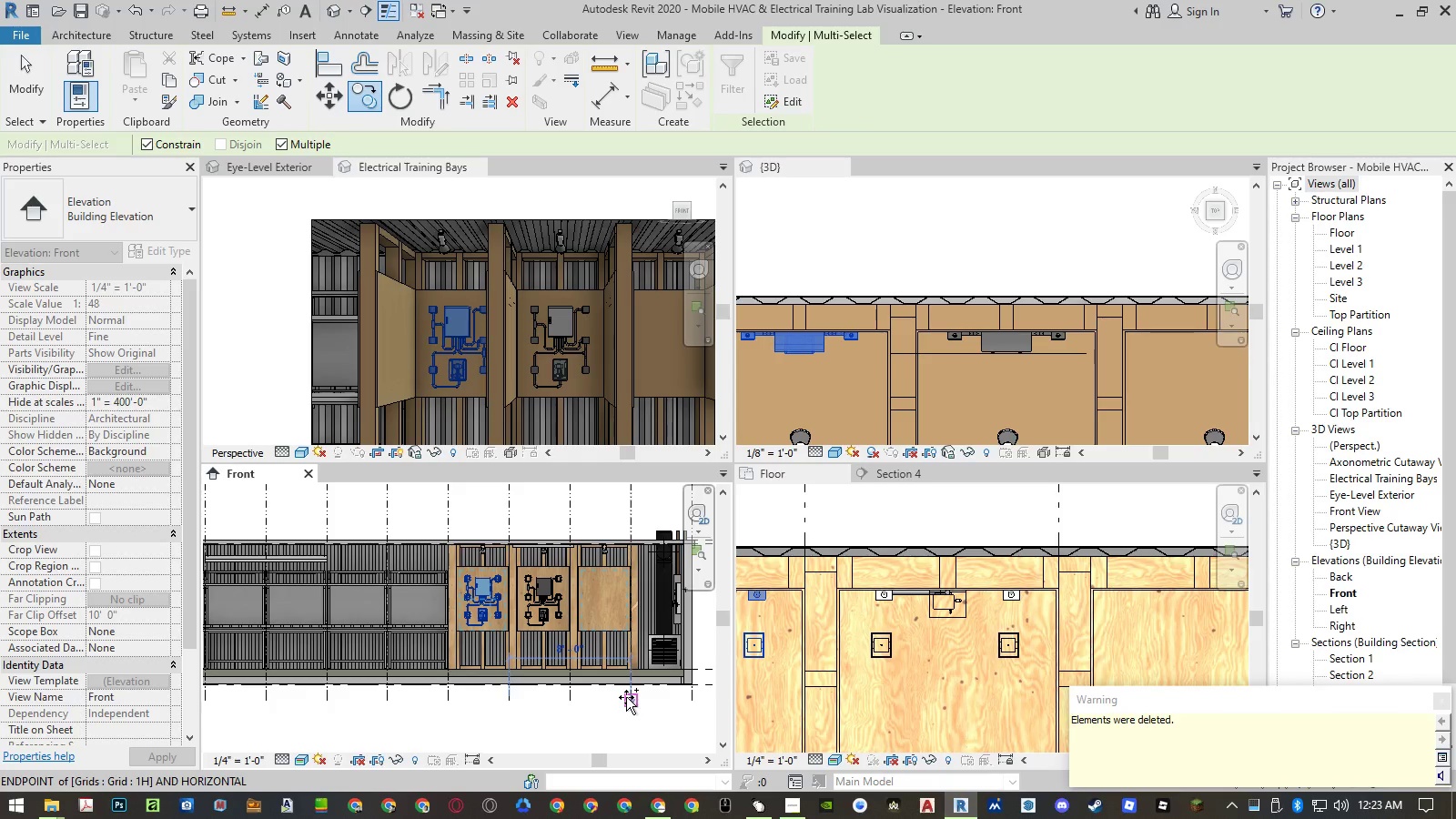 
left_click([626, 697])
 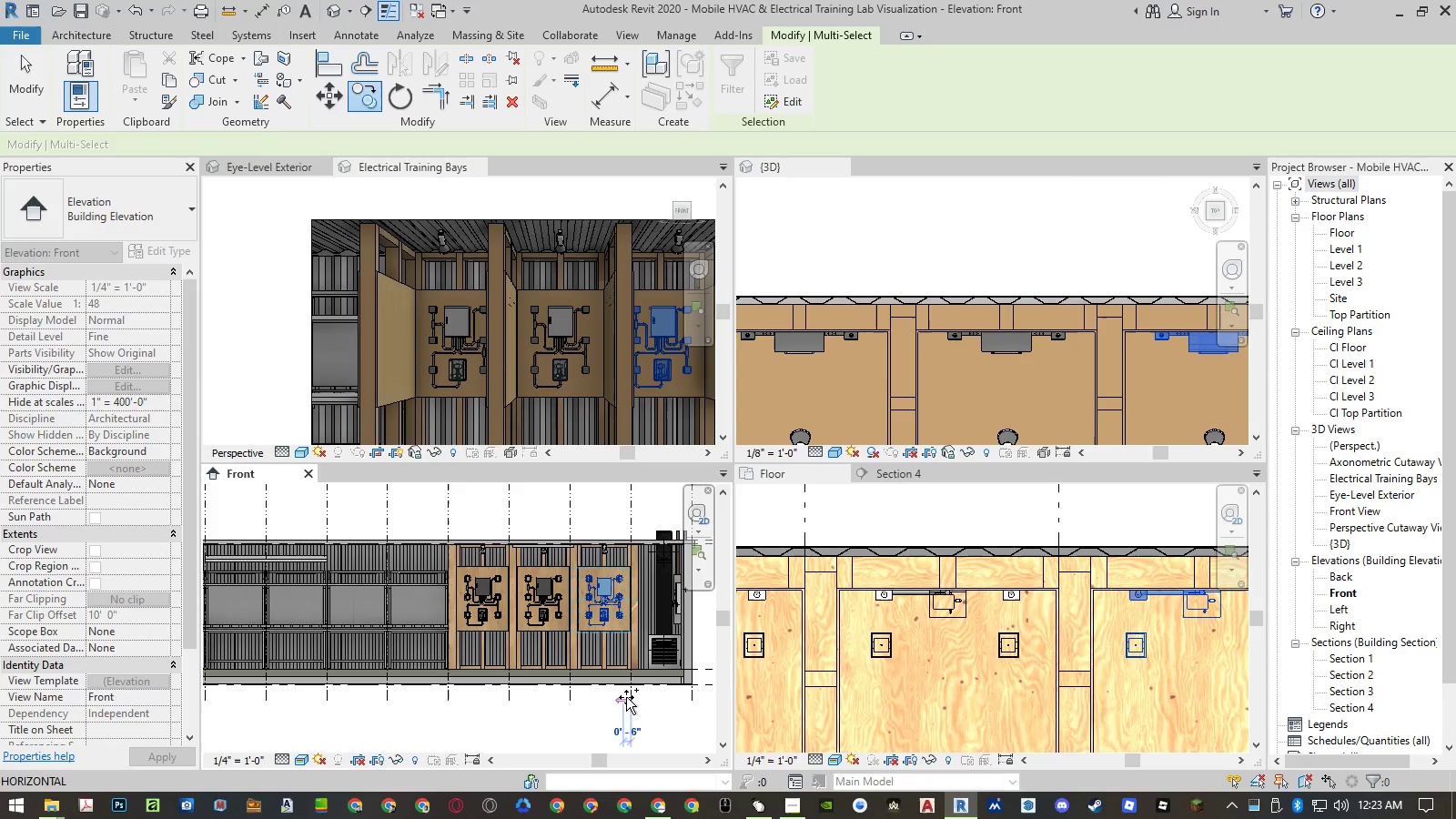 
key(Escape)
 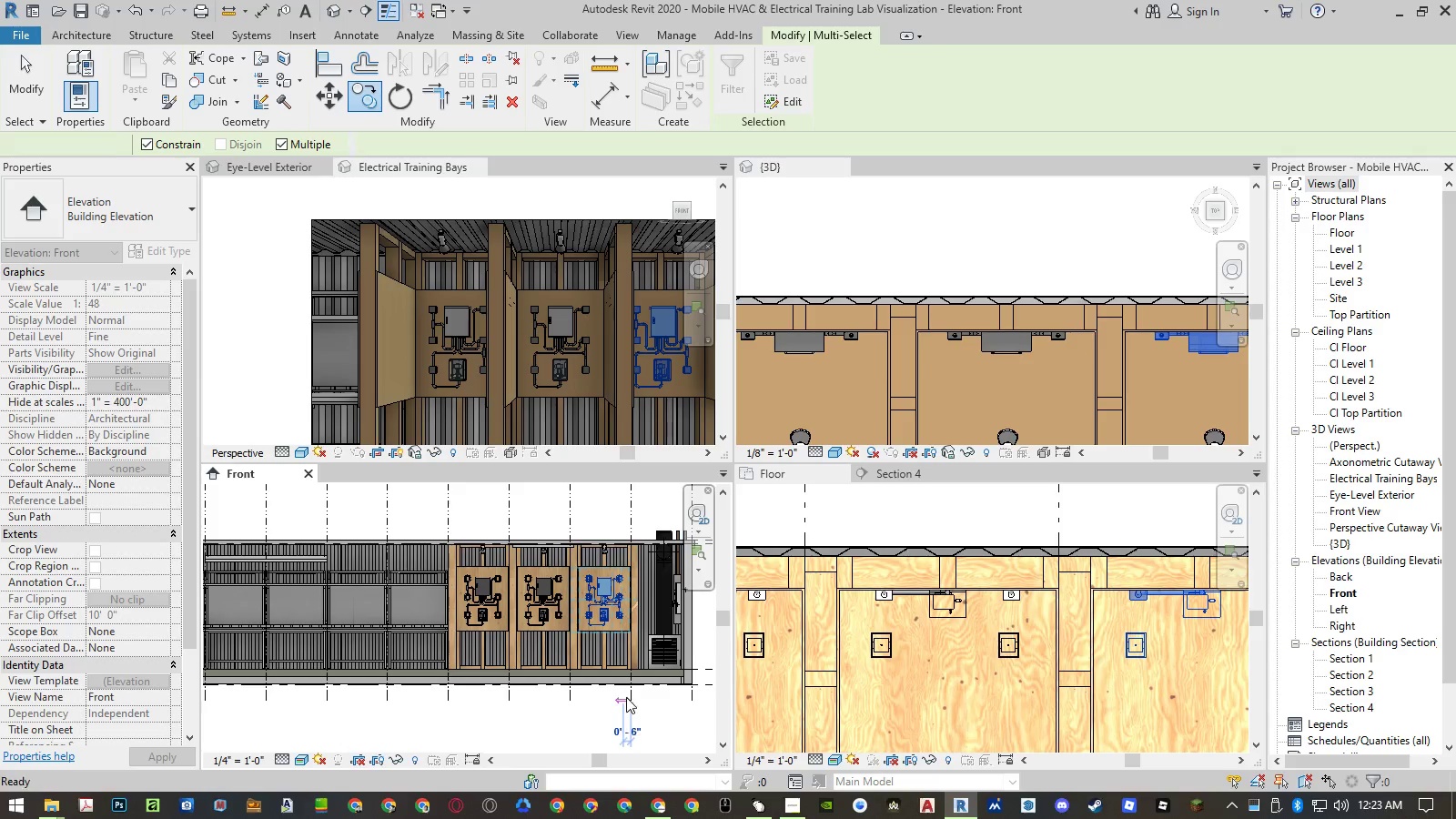 
key(Escape)
 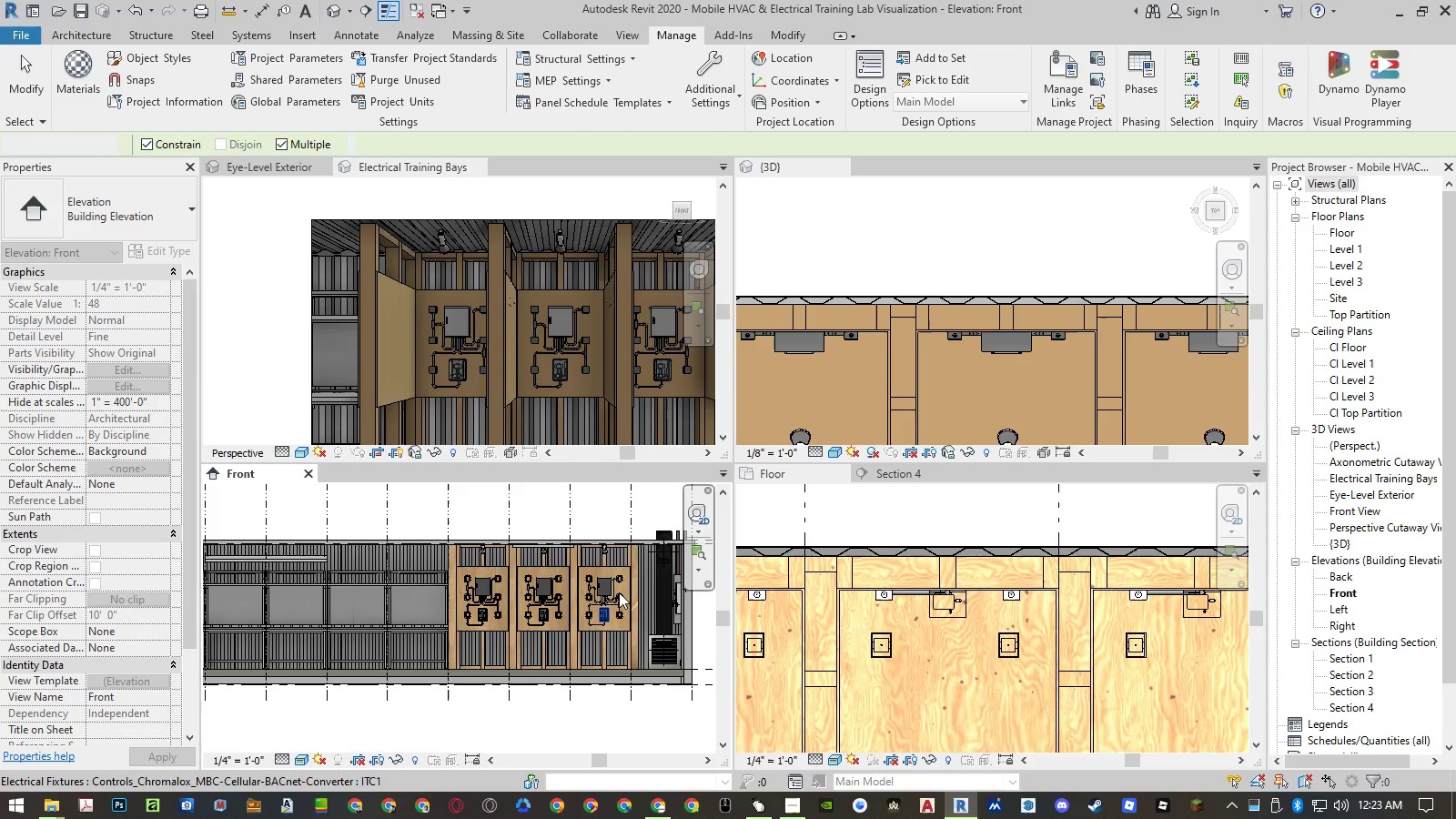 
key(Escape)
 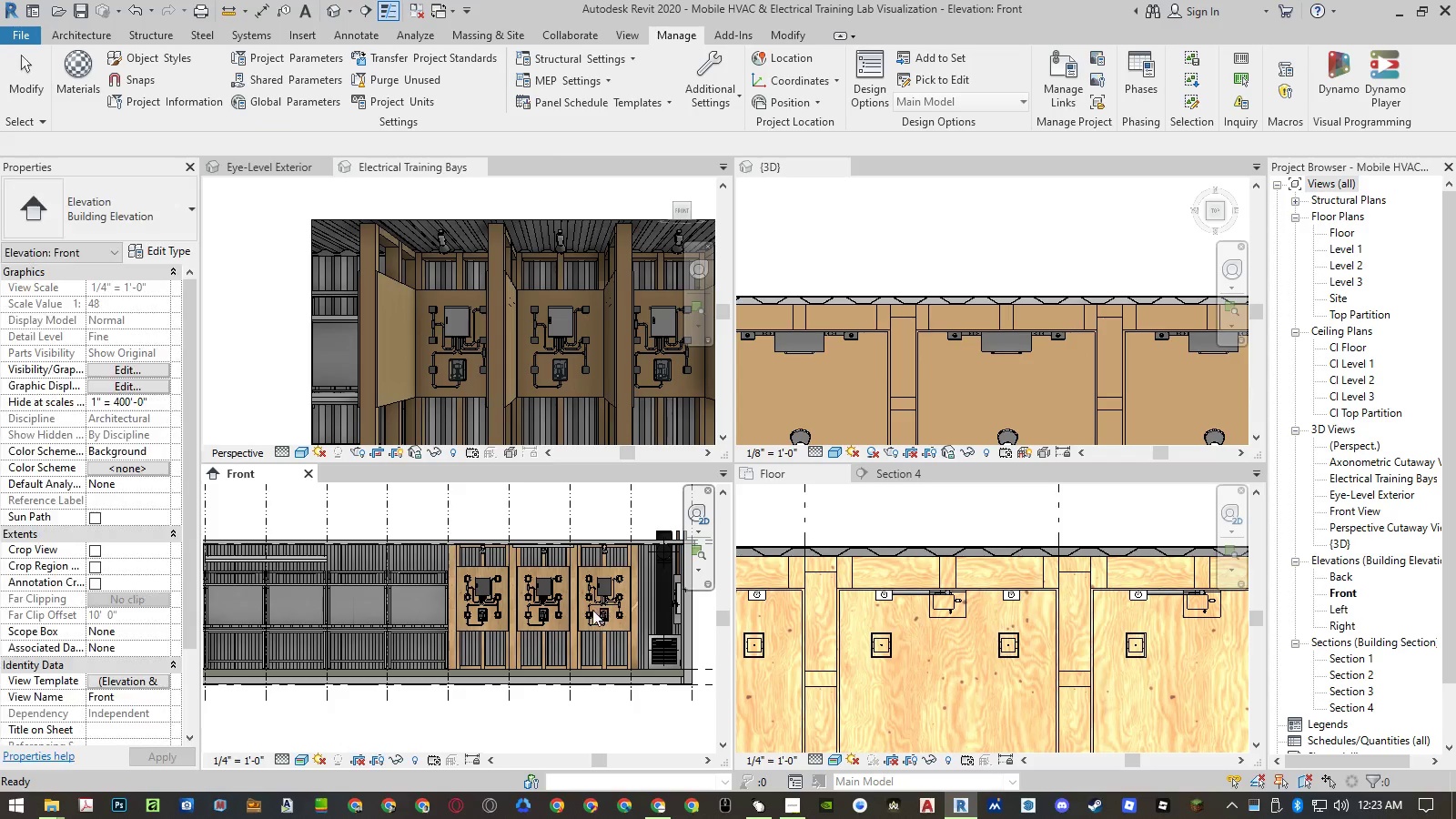 
scroll: coordinate [630, 626], scroll_direction: up, amount: 11.0
 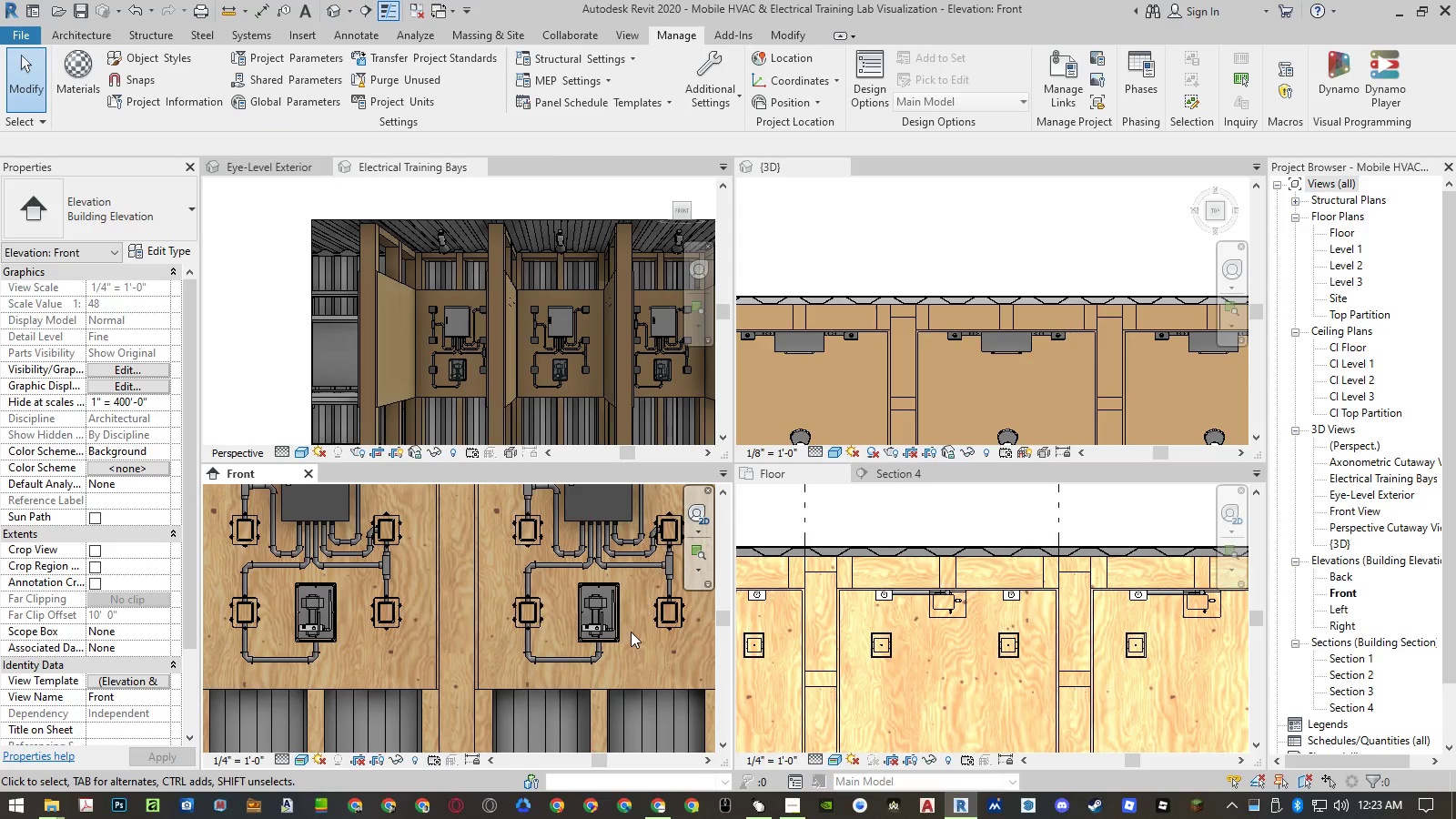 
scroll: coordinate [453, 284], scroll_direction: down, amount: 5.0
 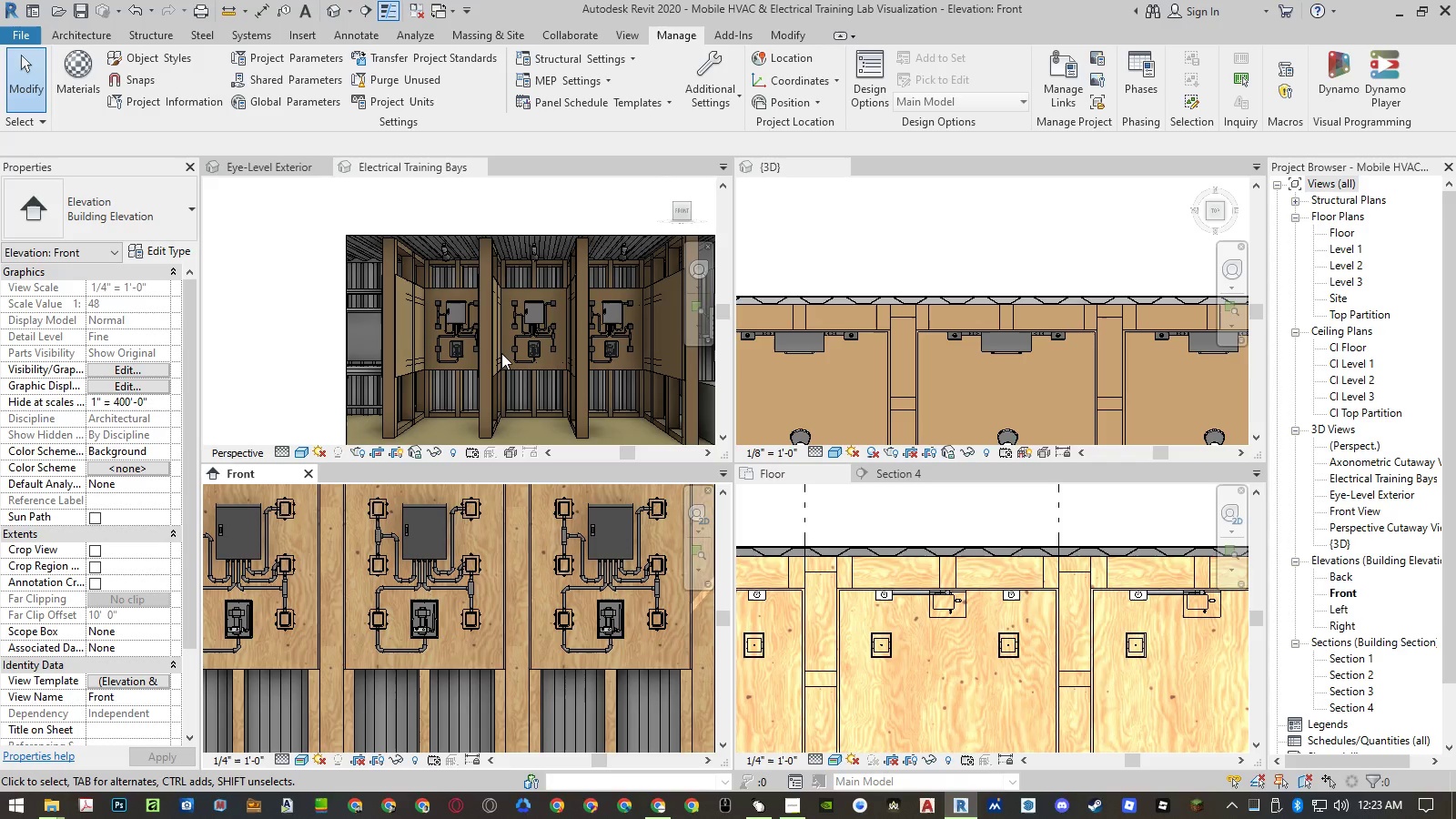 
wait(9.85)
 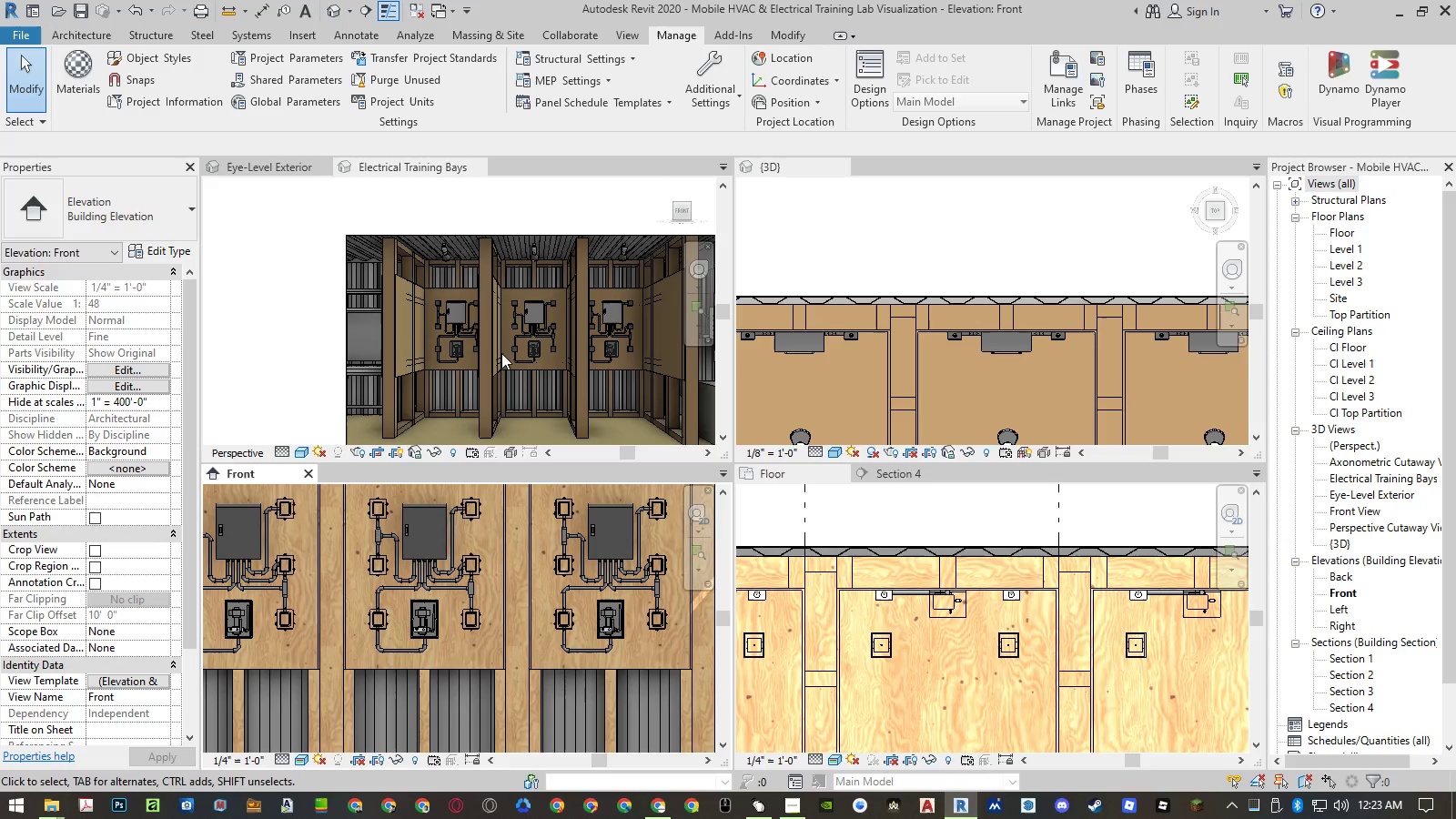 
left_click([935, 476])
 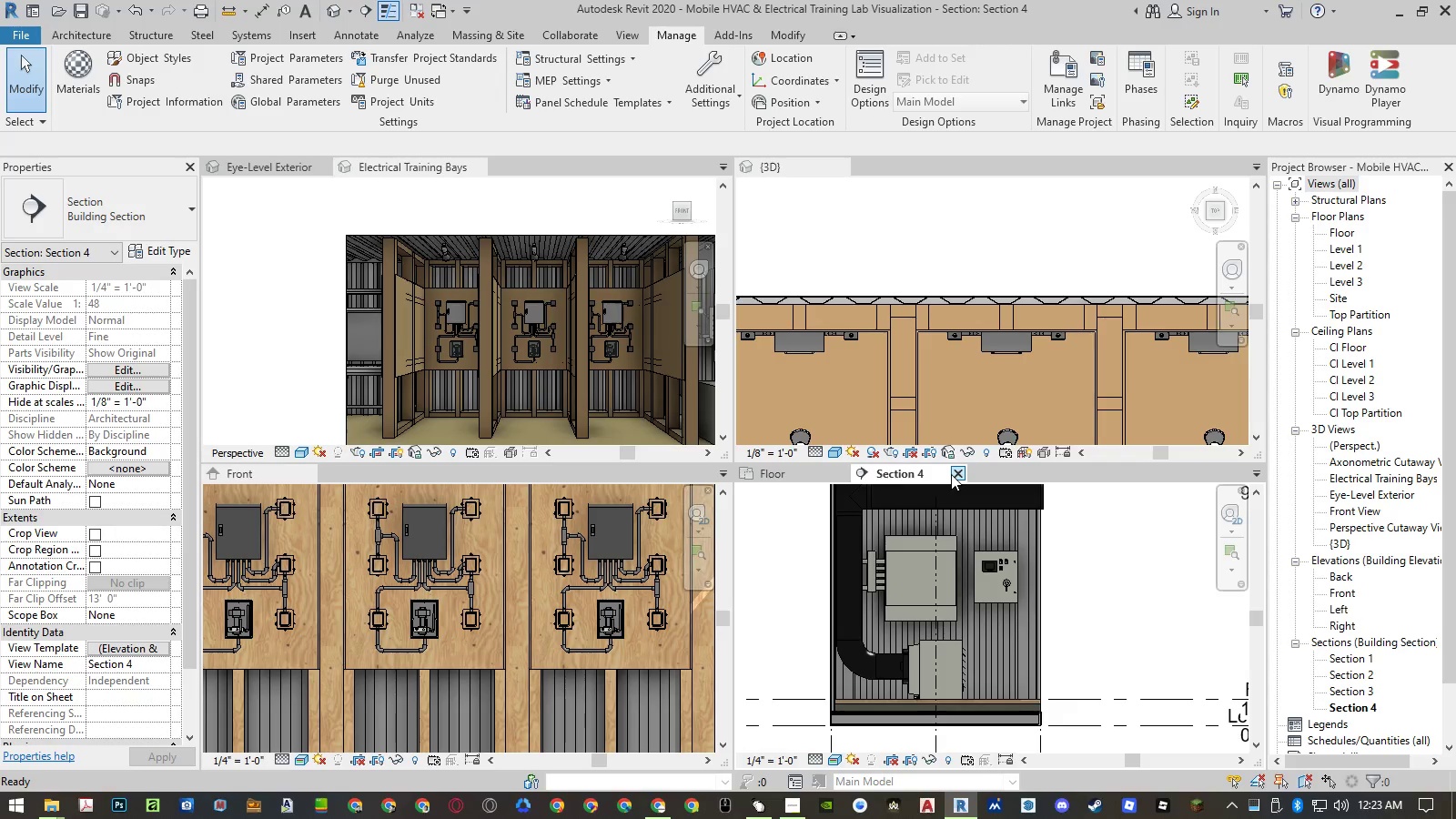 
left_click([953, 474])
 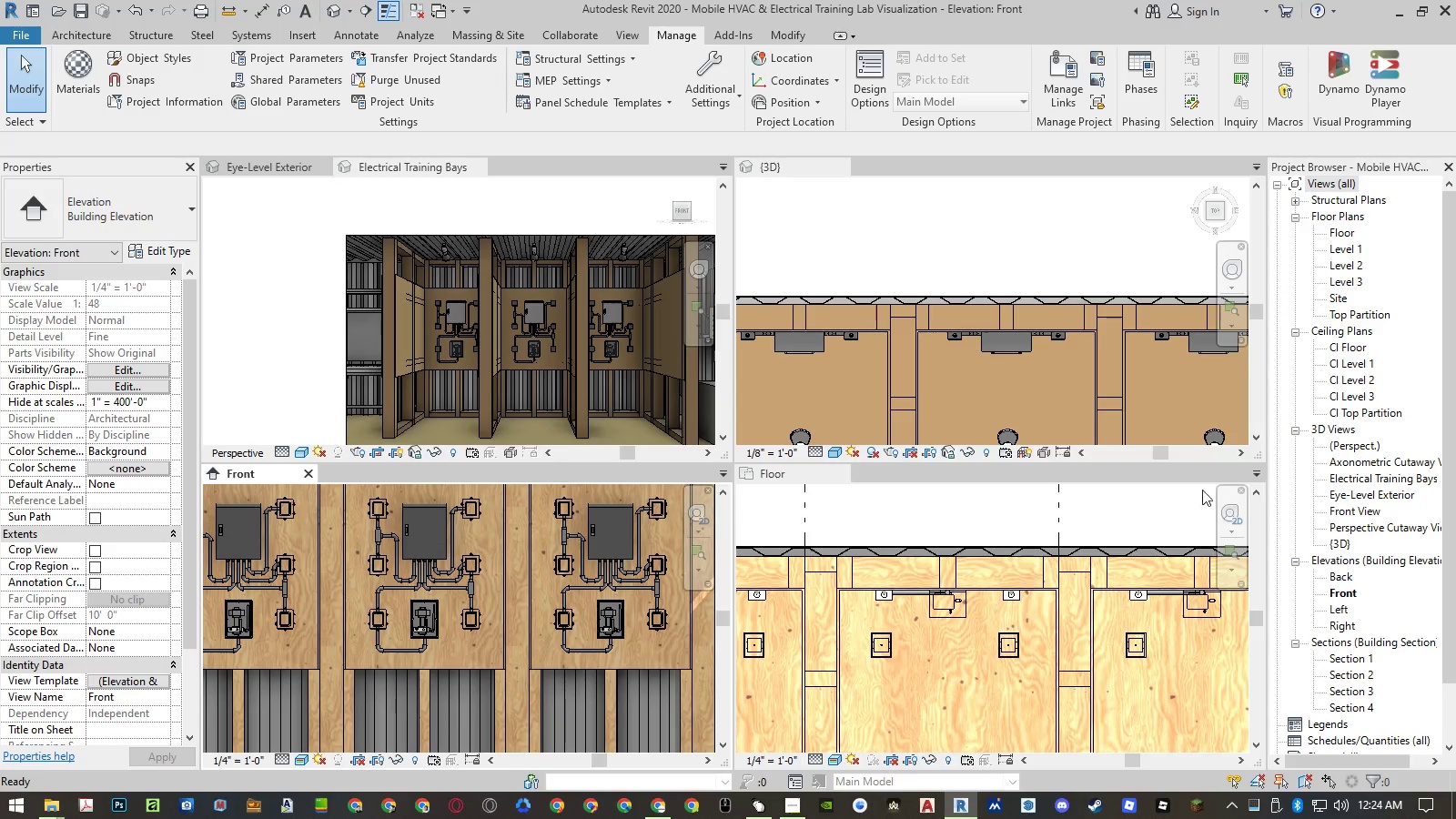 
scroll: coordinate [998, 629], scroll_direction: down, amount: 10.0
 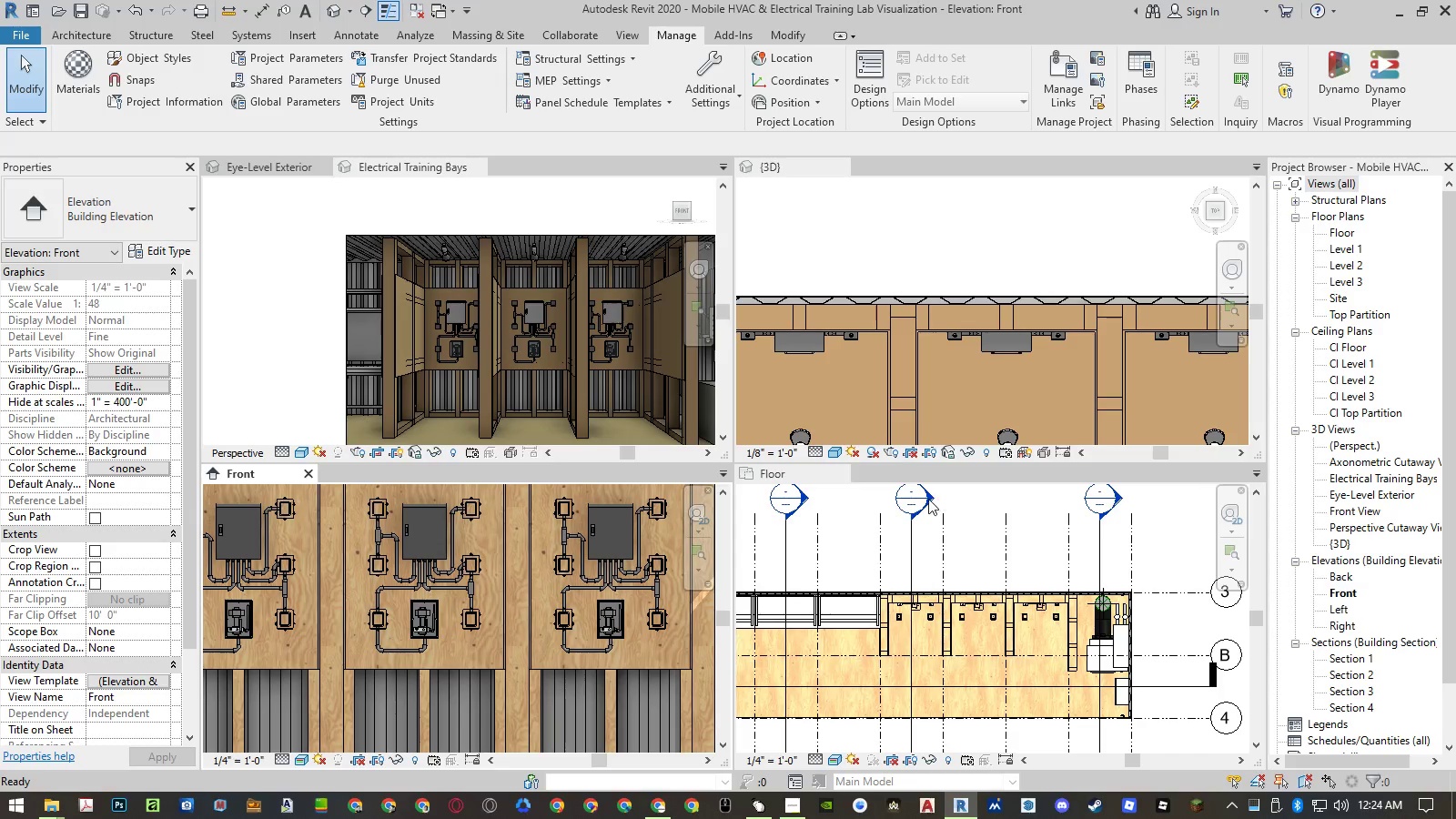 
left_click([965, 515])
 